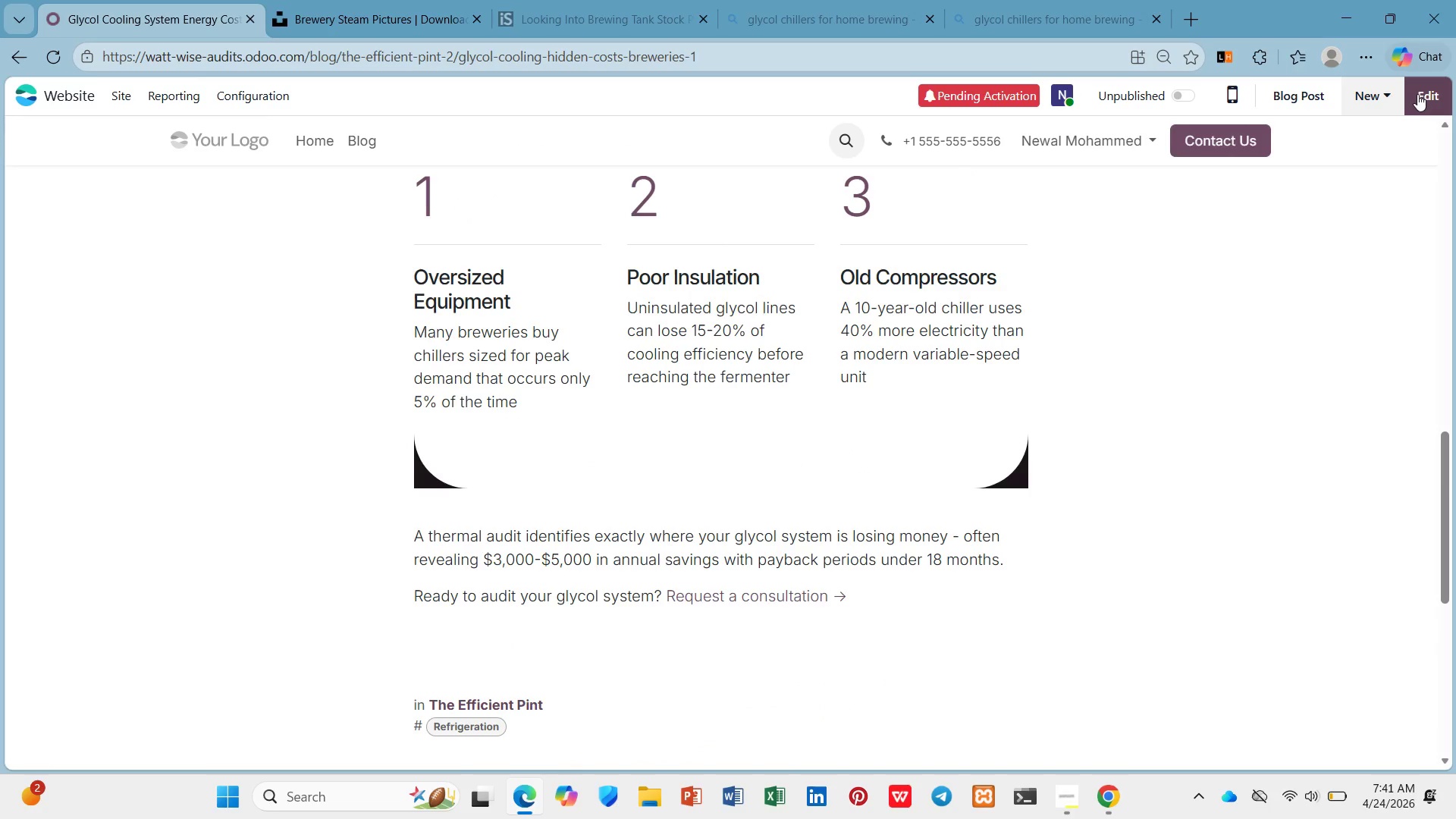 
left_click([1417, 93])
 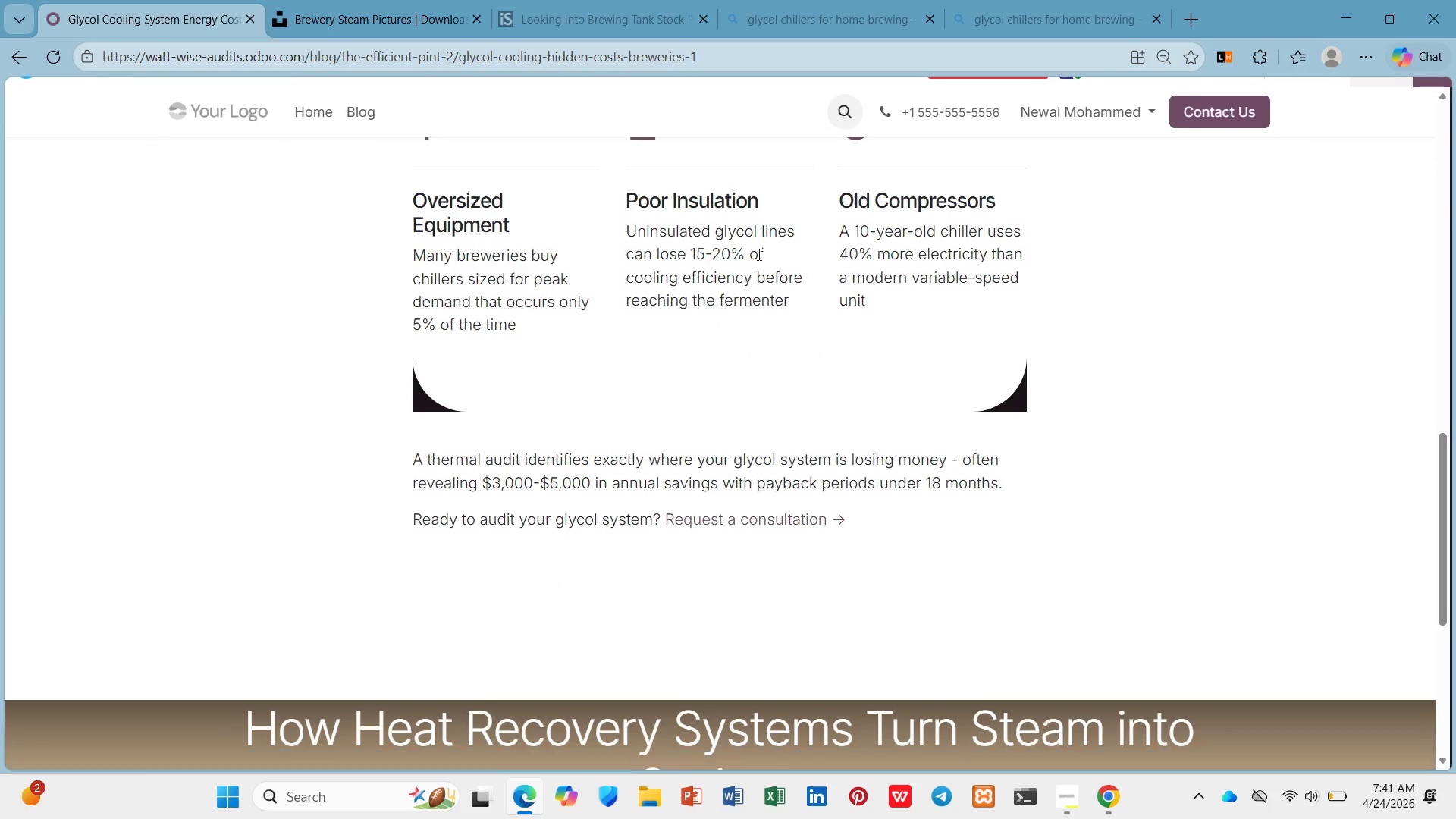 
scroll: coordinate [758, 254], scroll_direction: down, amount: 5.0
 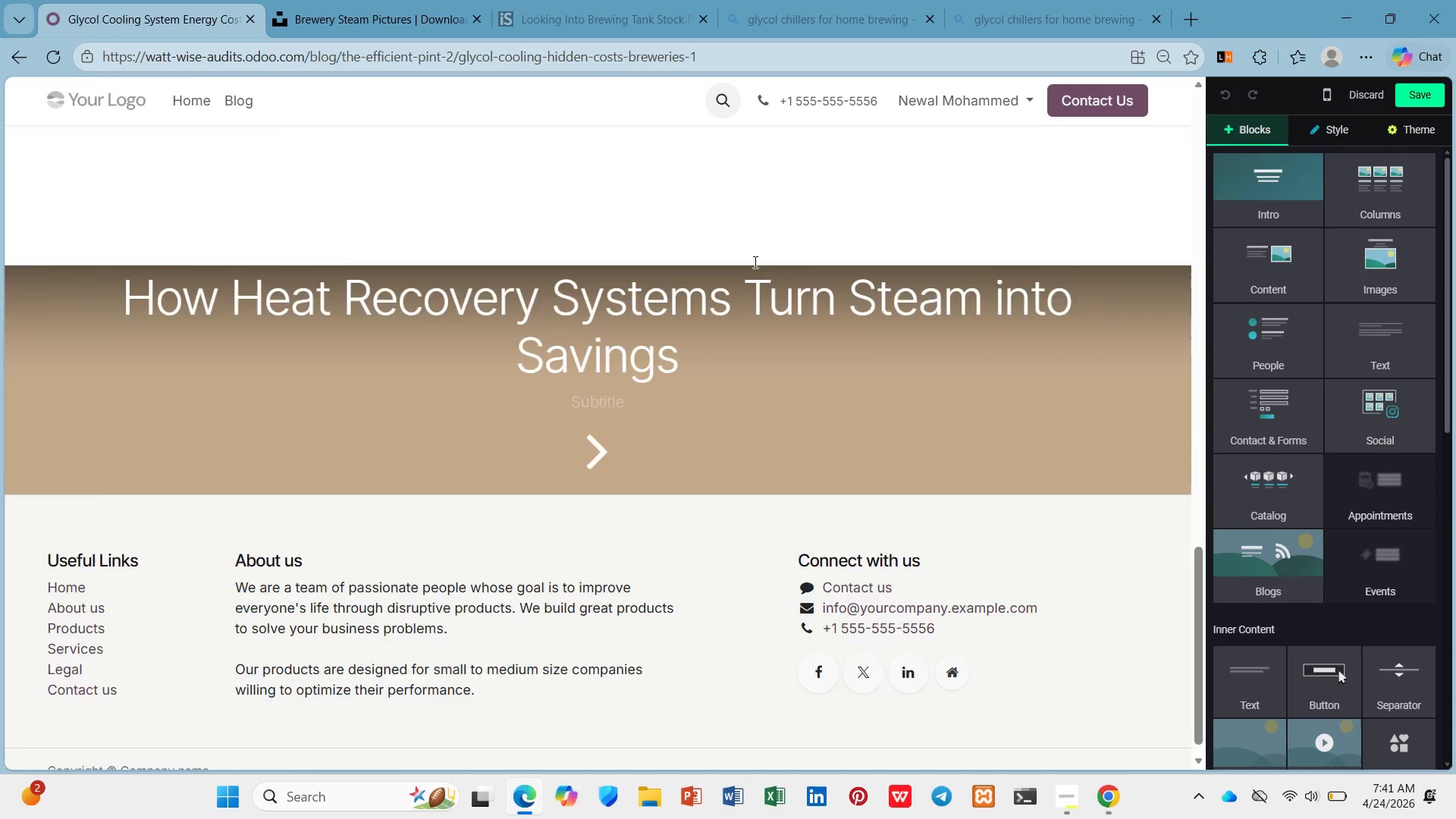 
scroll: coordinate [754, 262], scroll_direction: up, amount: 2.0
 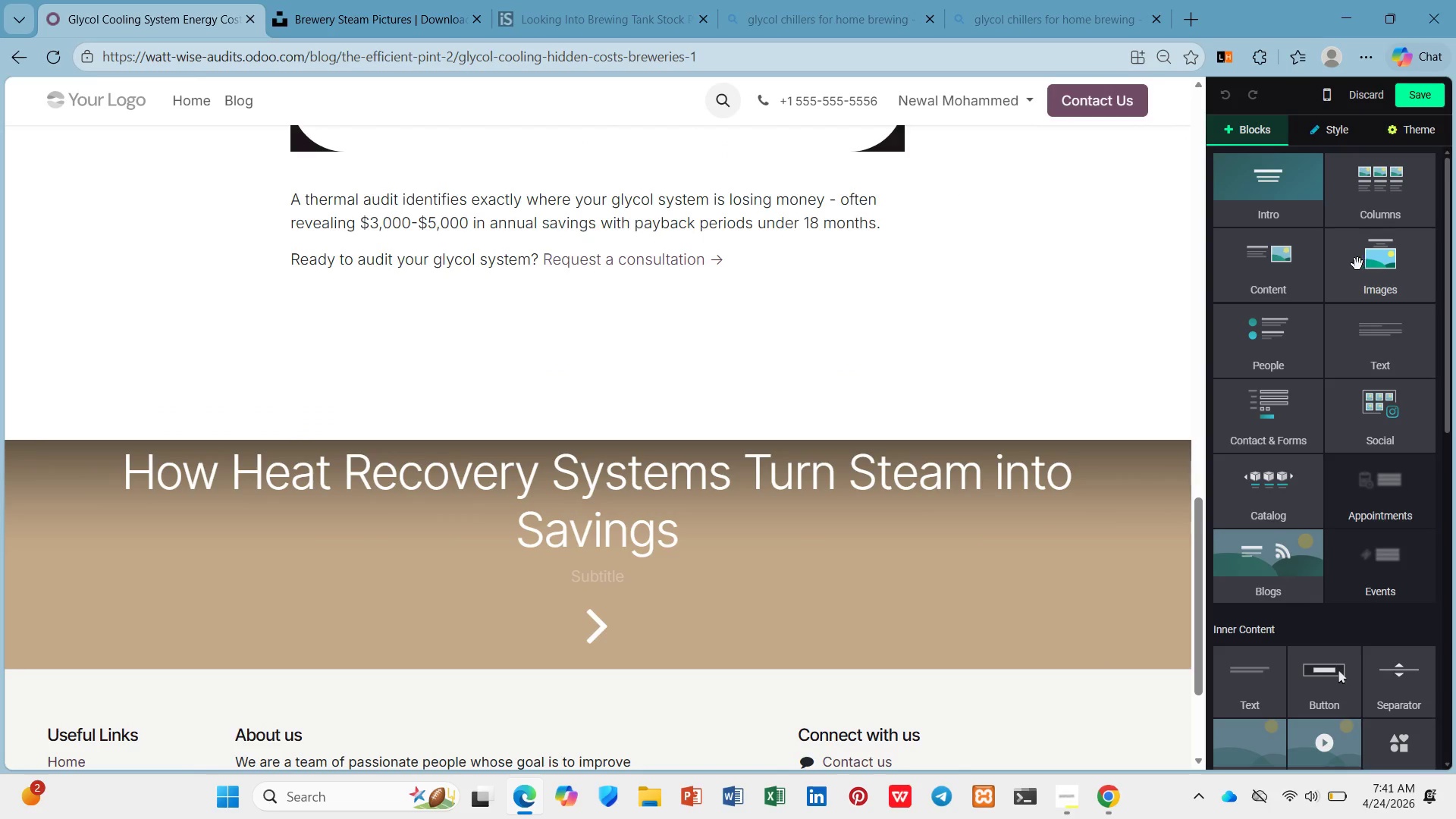 
scroll: coordinate [1323, 276], scroll_direction: down, amount: 6.0
 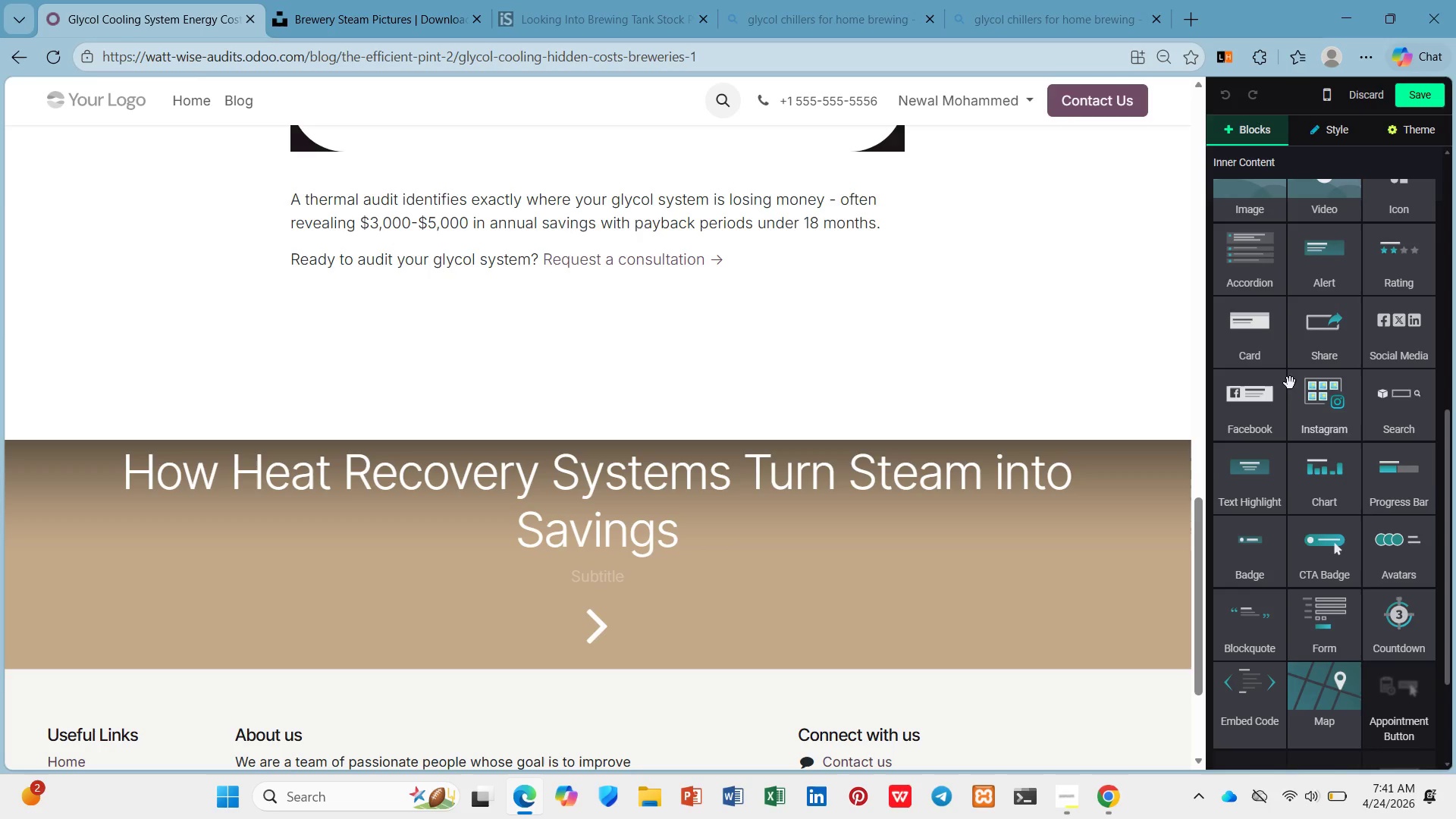 
scroll: coordinate [1363, 322], scroll_direction: up, amount: 2.0
 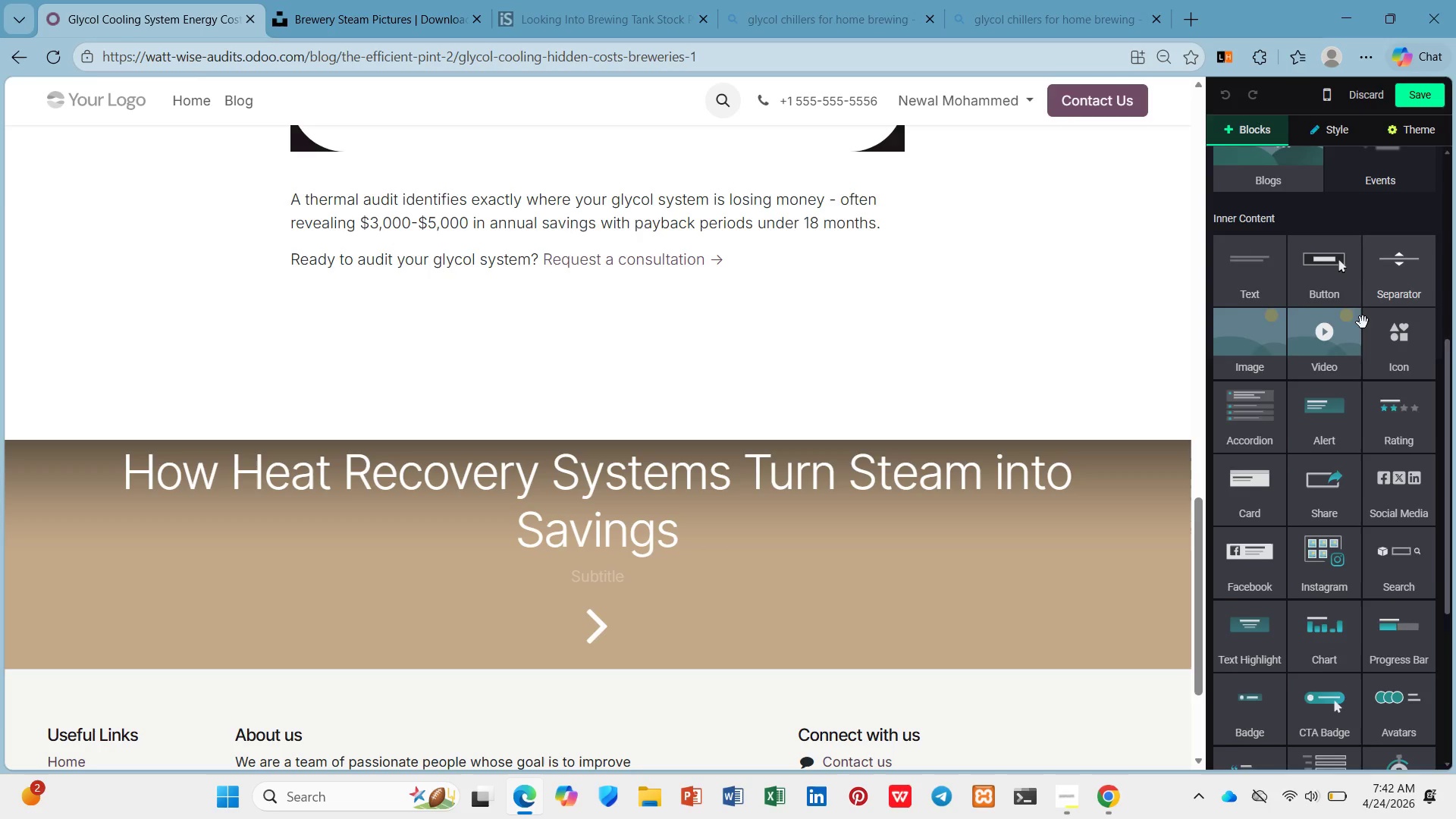 
scroll: coordinate [1363, 322], scroll_direction: down, amount: 6.0
 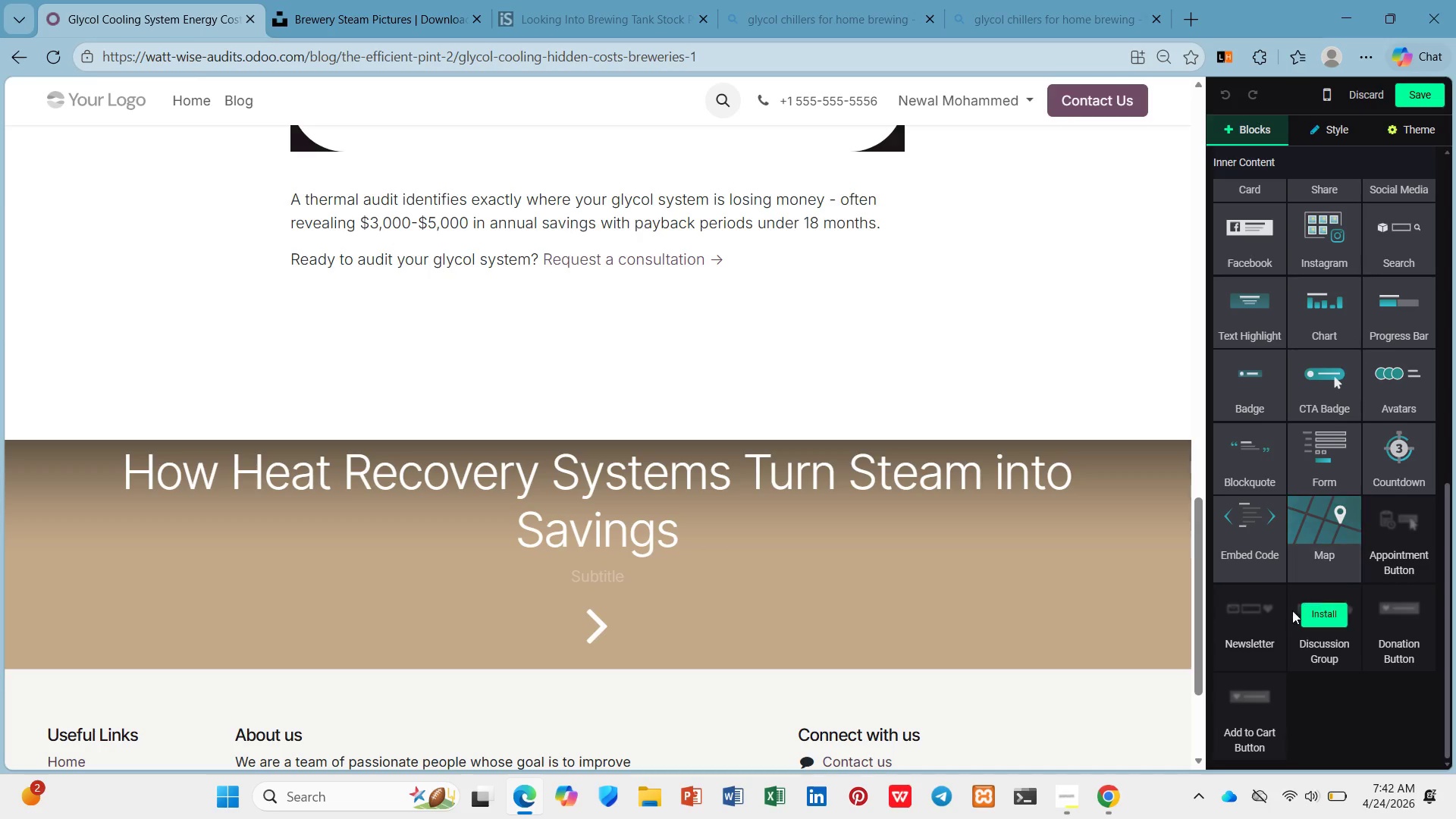 
left_click([1254, 611])
 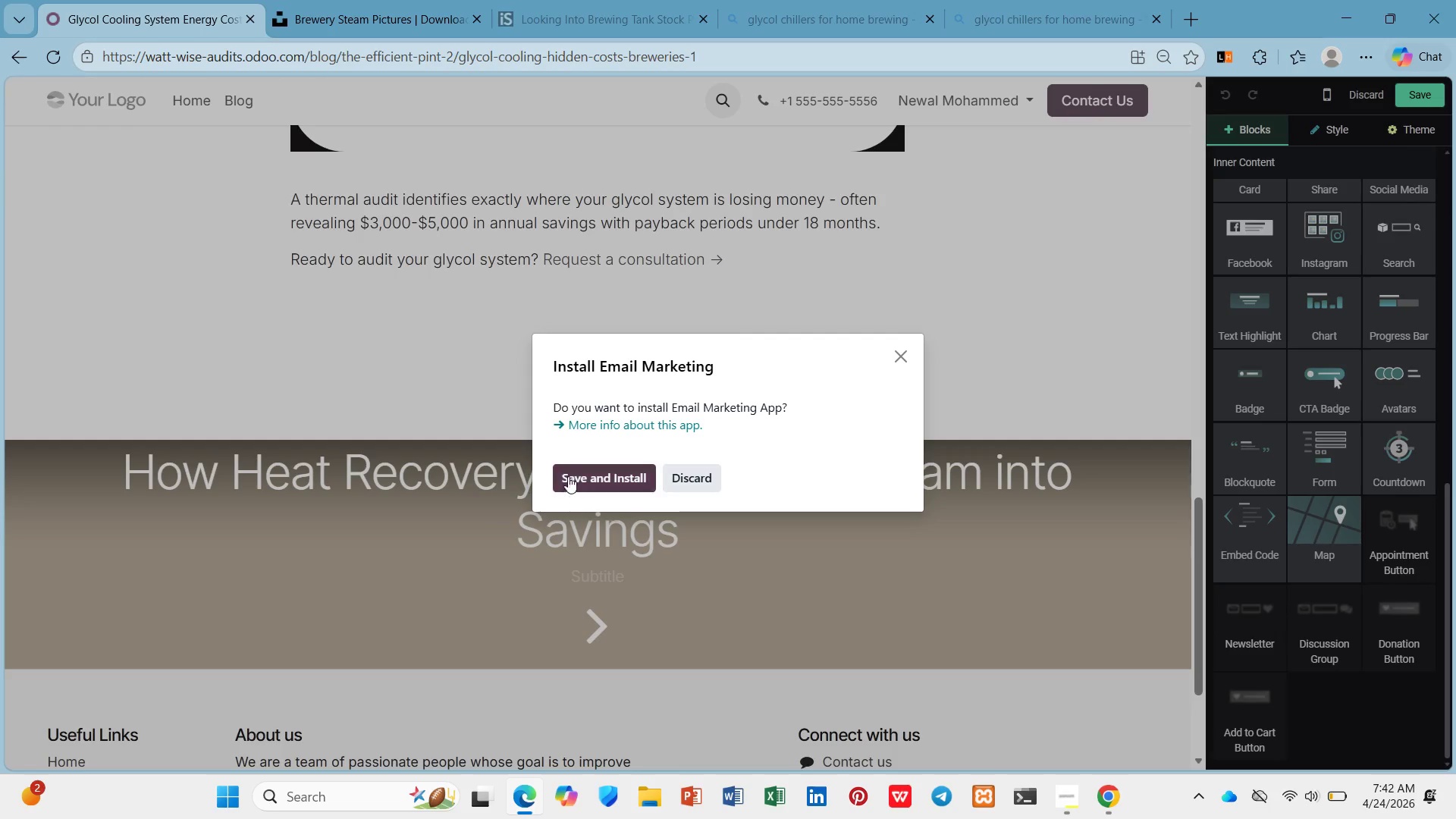 
left_click([570, 472])
 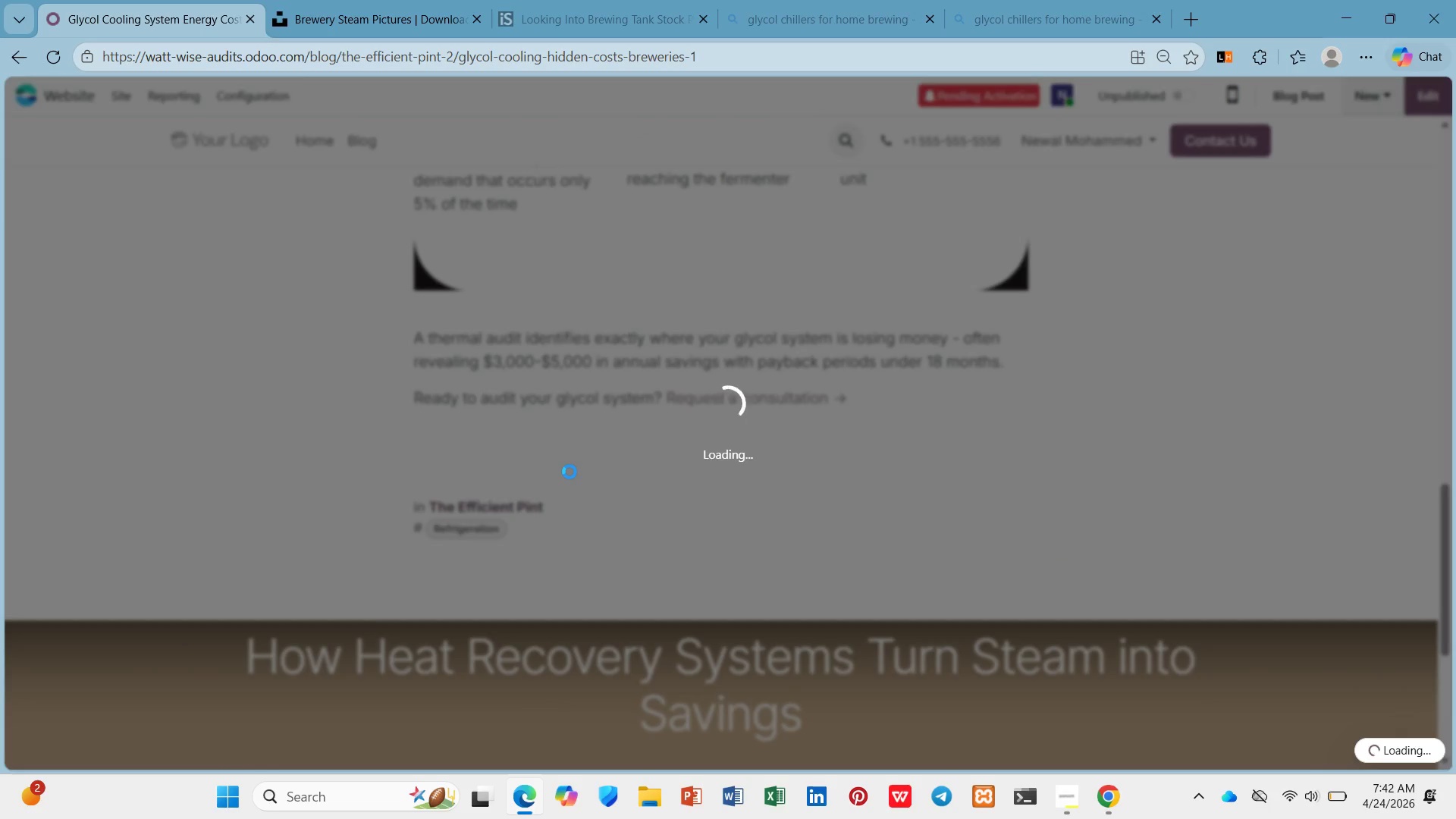 
mouse_move([1323, 782])
 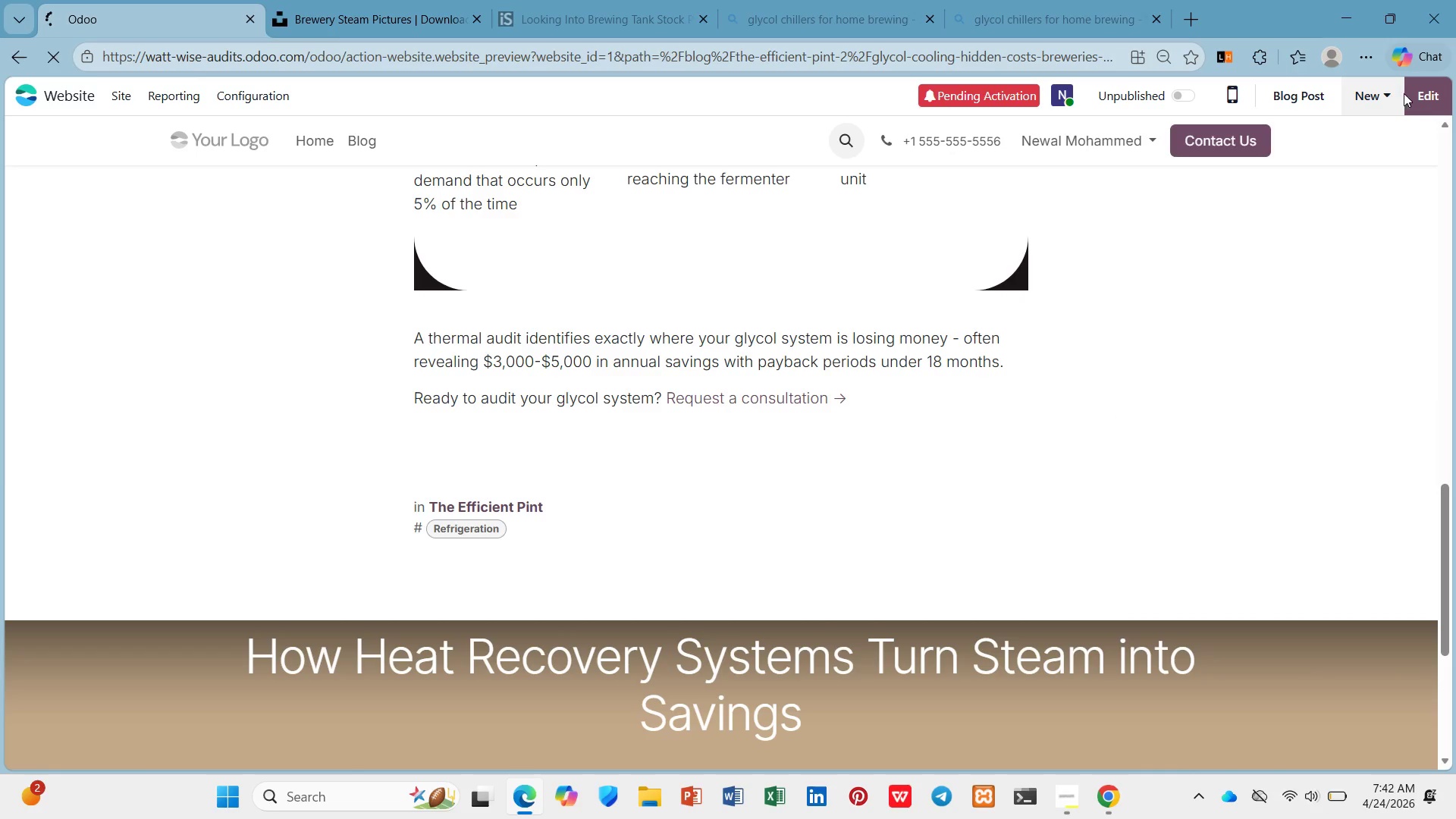 
left_click([1430, 96])
 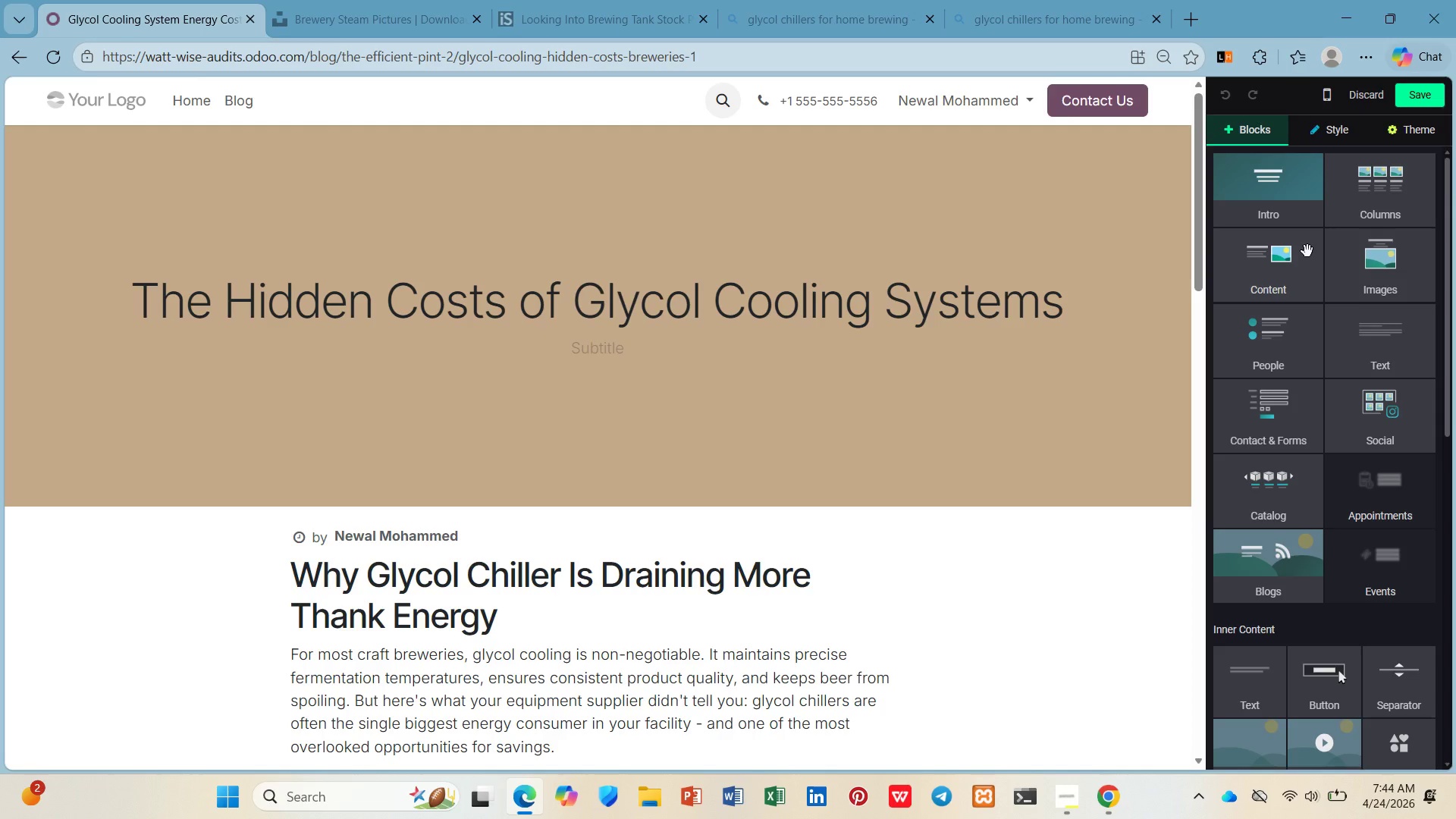 
wait(124.97)
 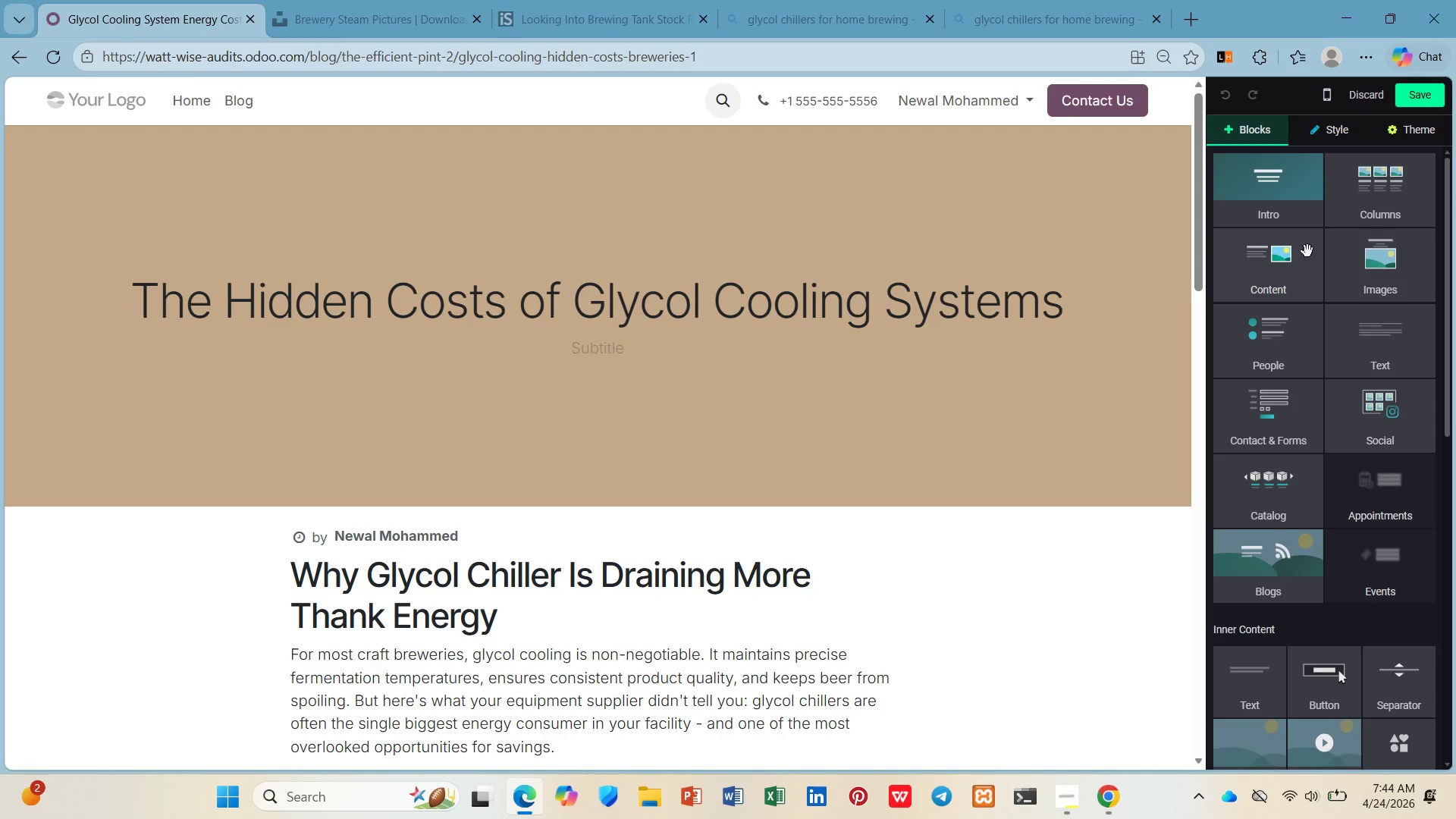 
scroll: coordinate [1034, 526], scroll_direction: down, amount: 28.0
 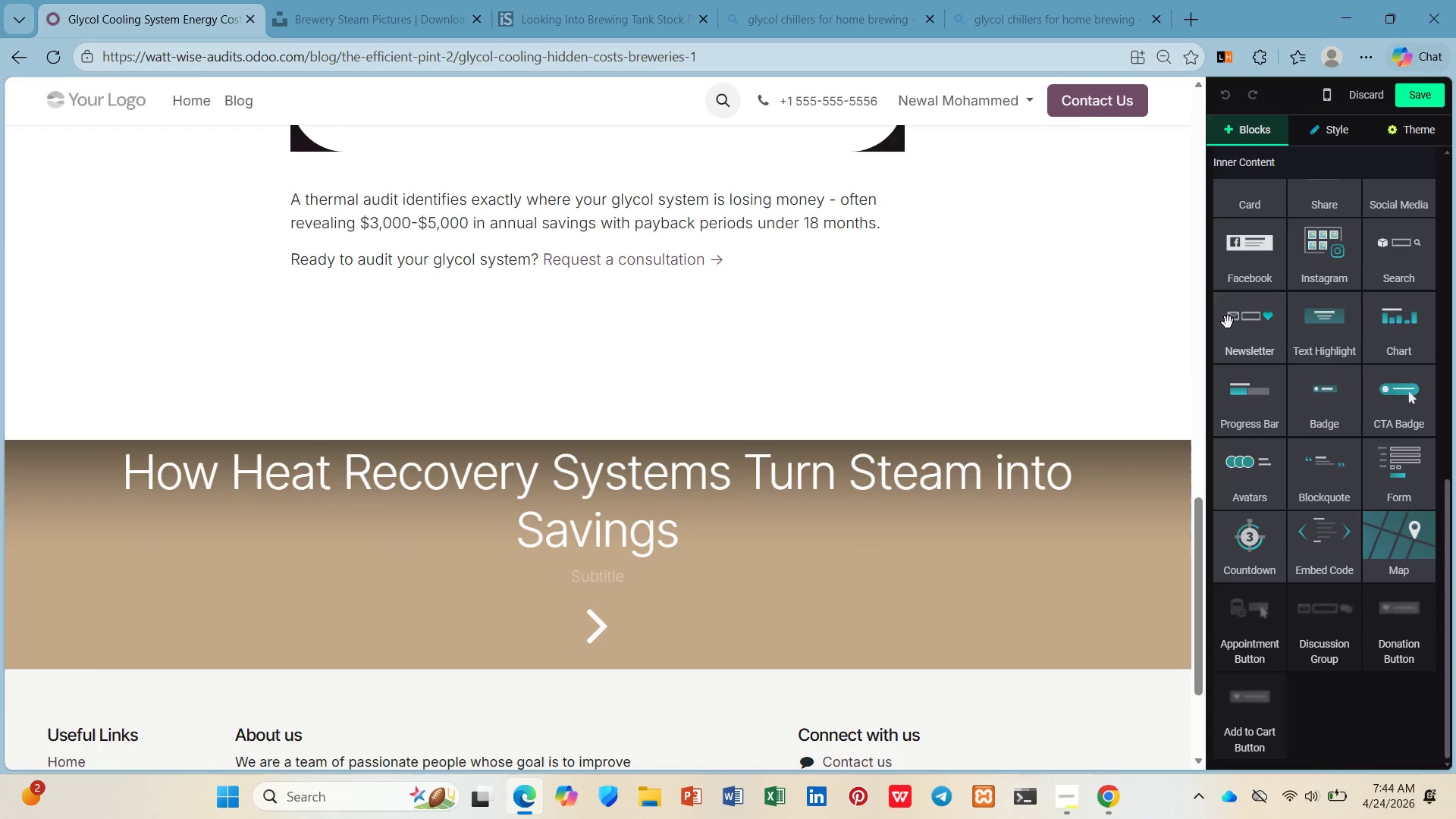 
left_click_drag(start_coordinate=[1243, 317], to_coordinate=[859, 381])
 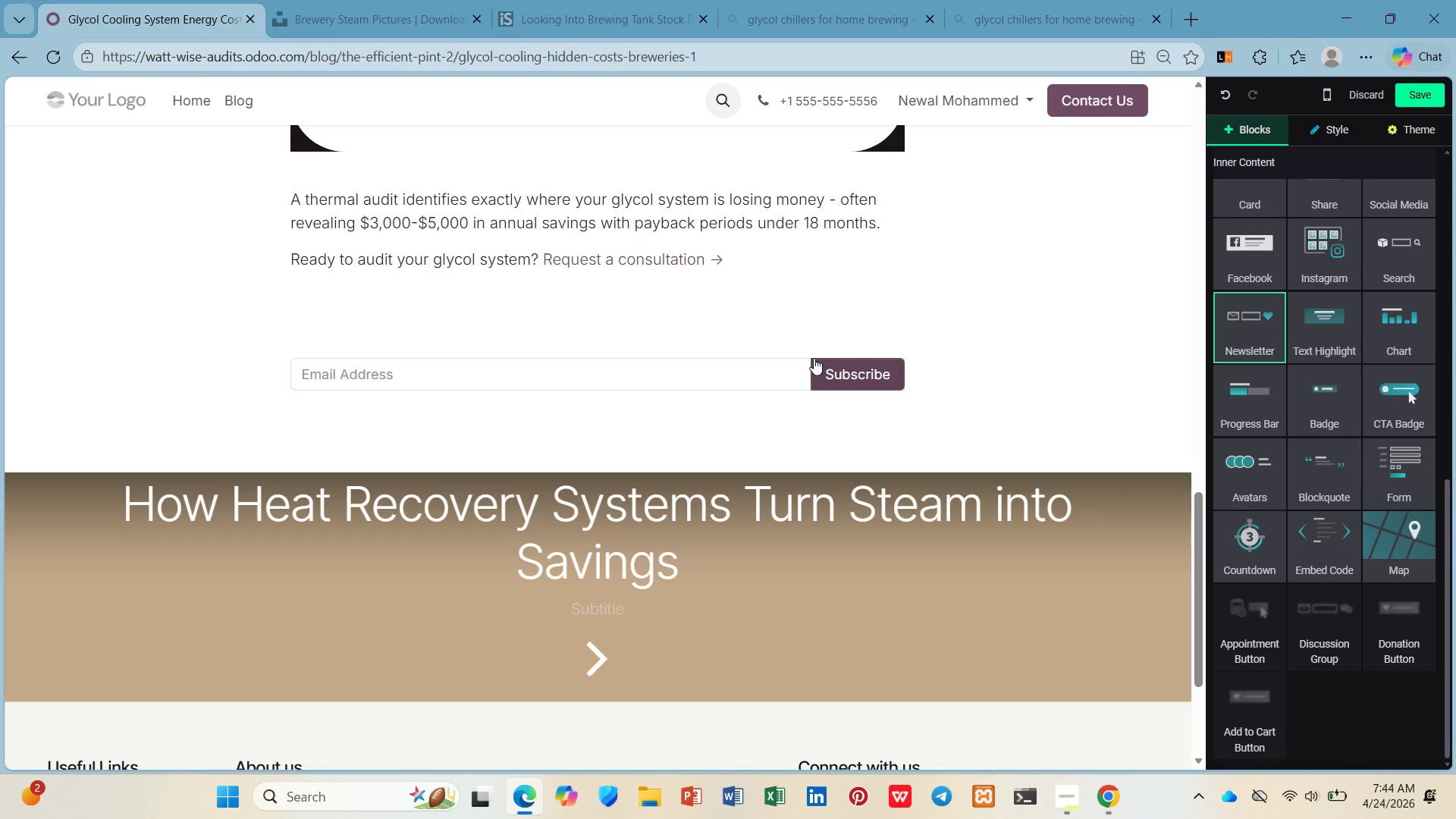 
wait(9.44)
 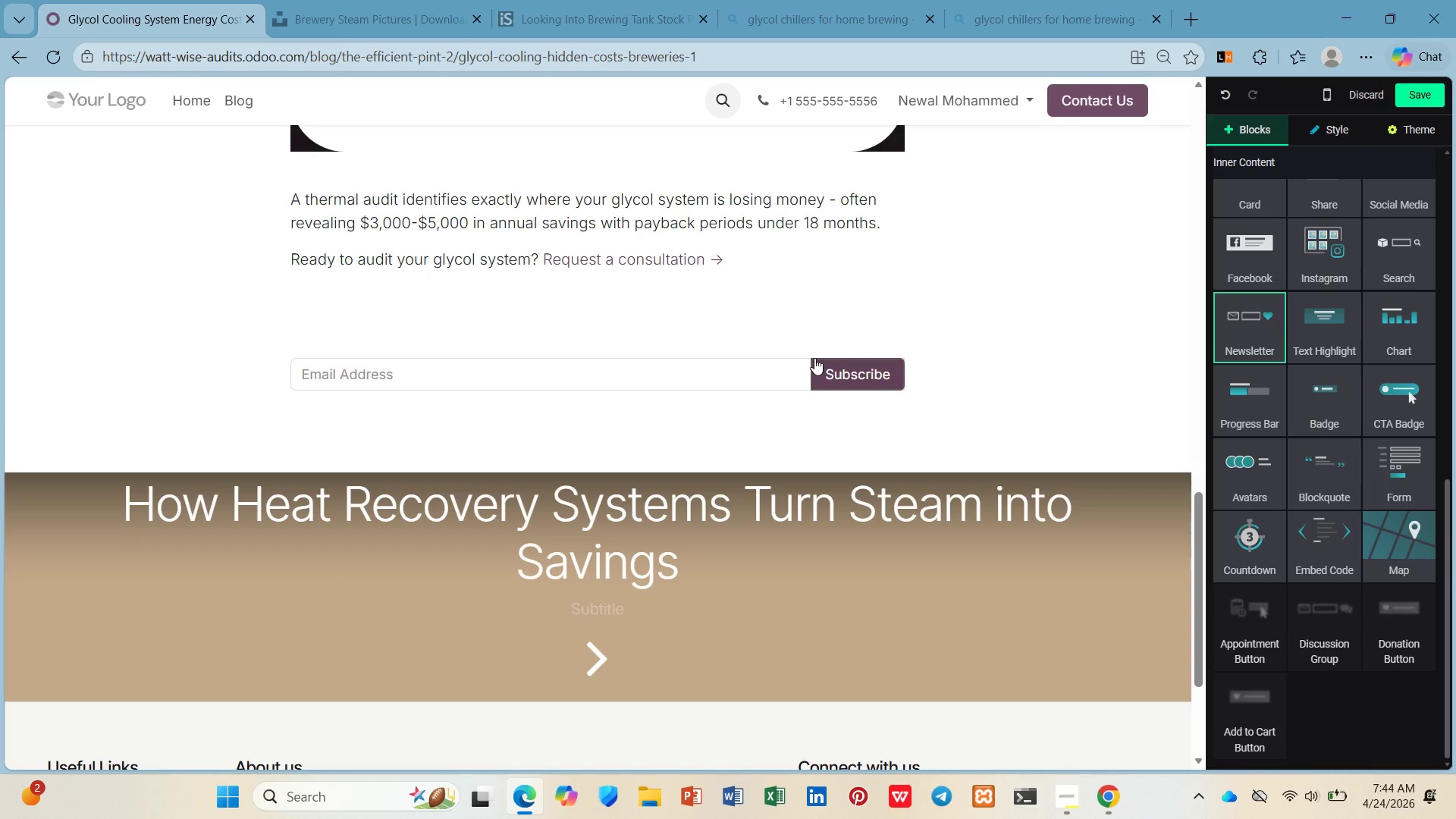 
type(Get the Weel)
key(Backspace)
type(kly Effie)
key(Backspace)
type(cient Pint Newslitter)
key(Backspace)
key(Backspace)
key(Backspace)
key(Backspace)
key(Backspace)
type(etter)
 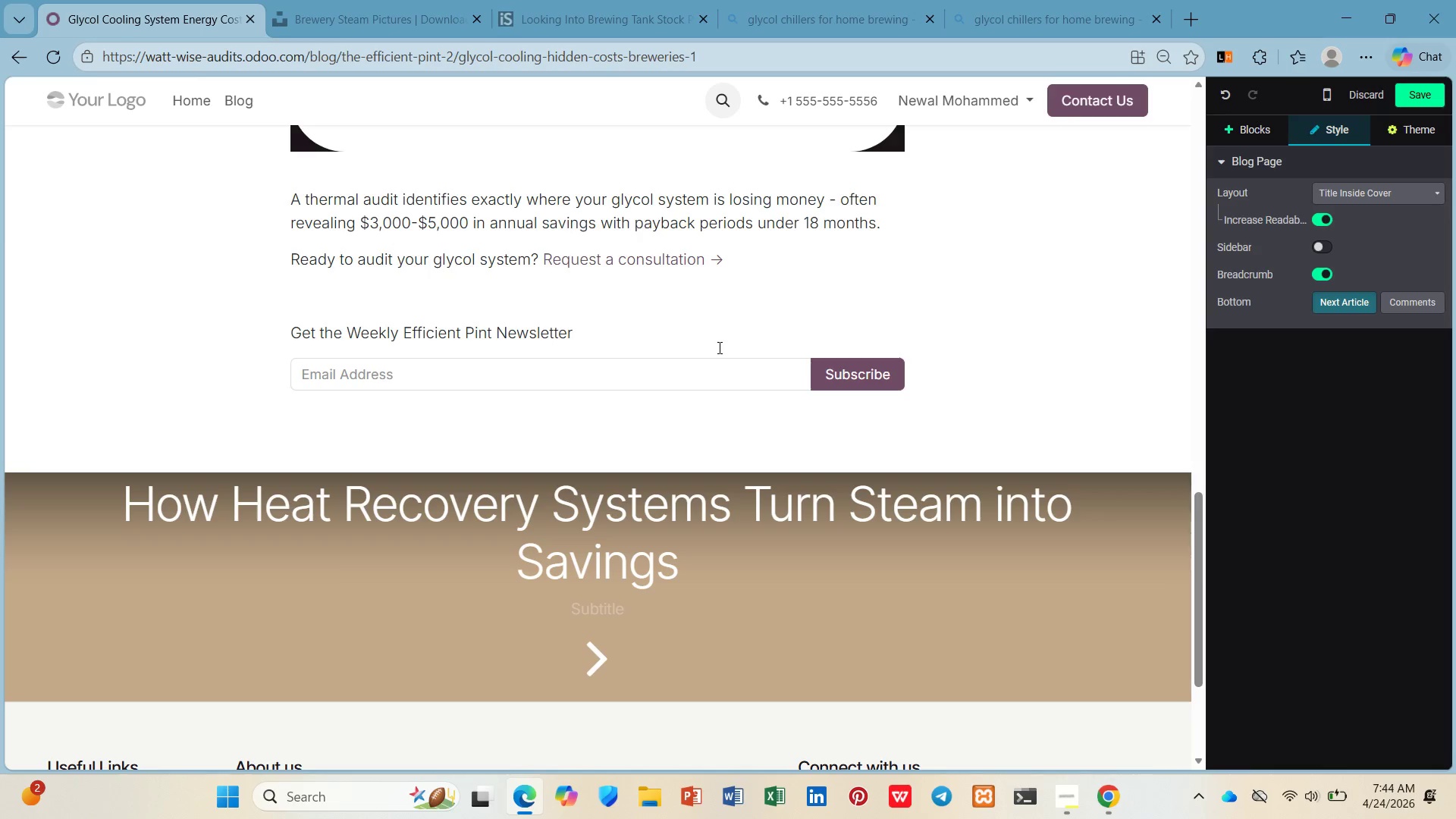 
wait(7.75)
 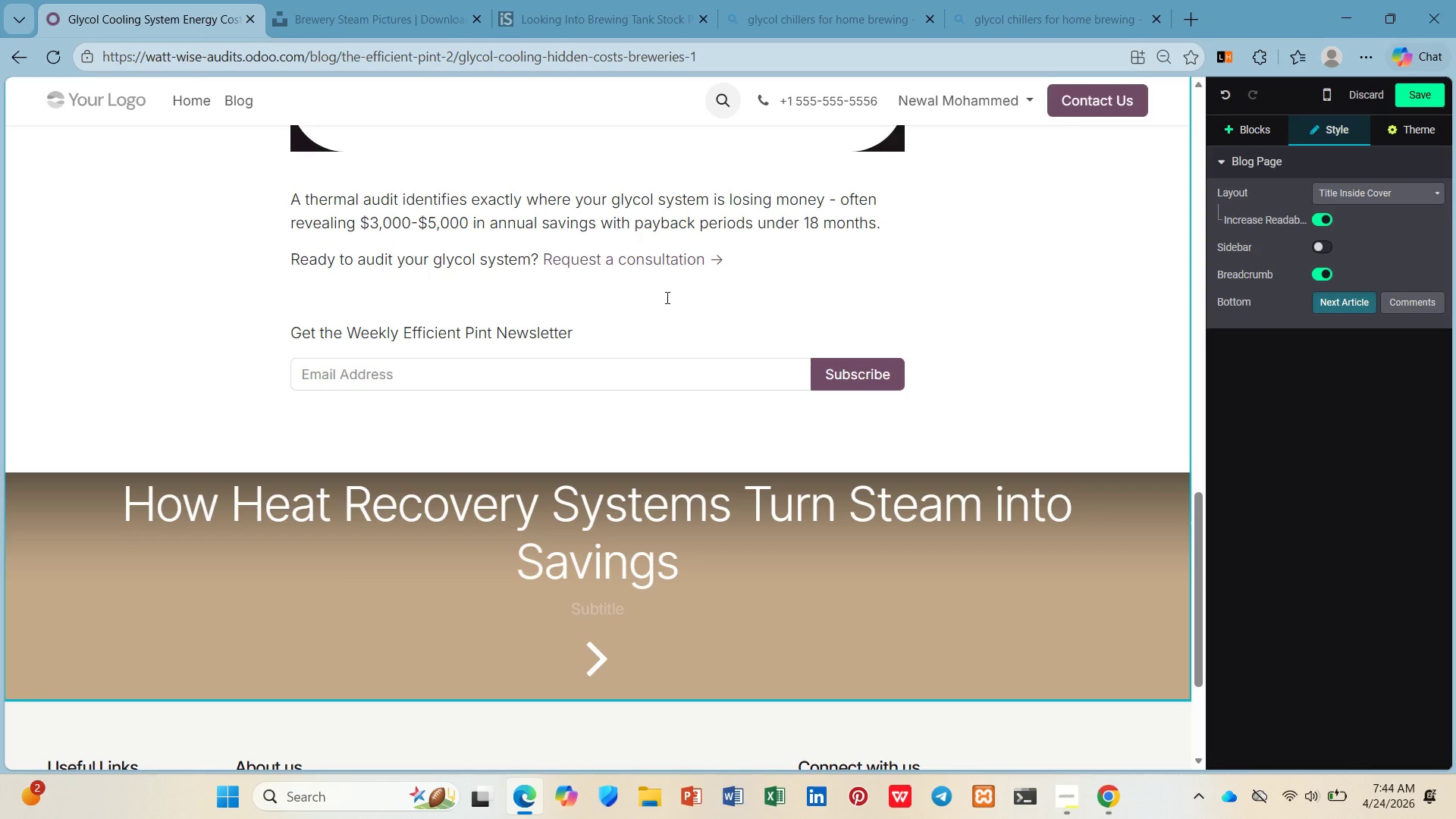 
left_click([648, 369])
 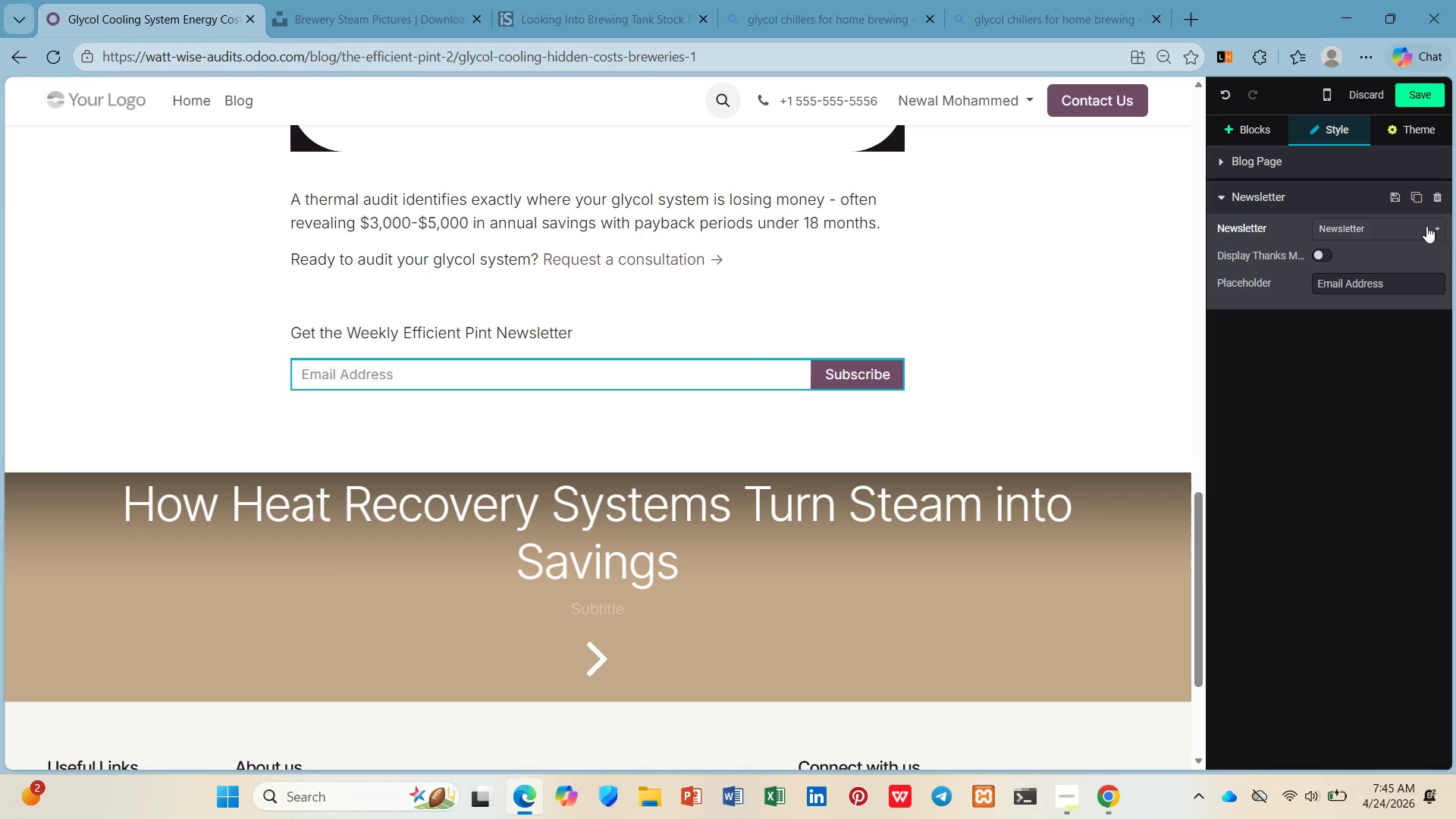 
left_click([1418, 234])
 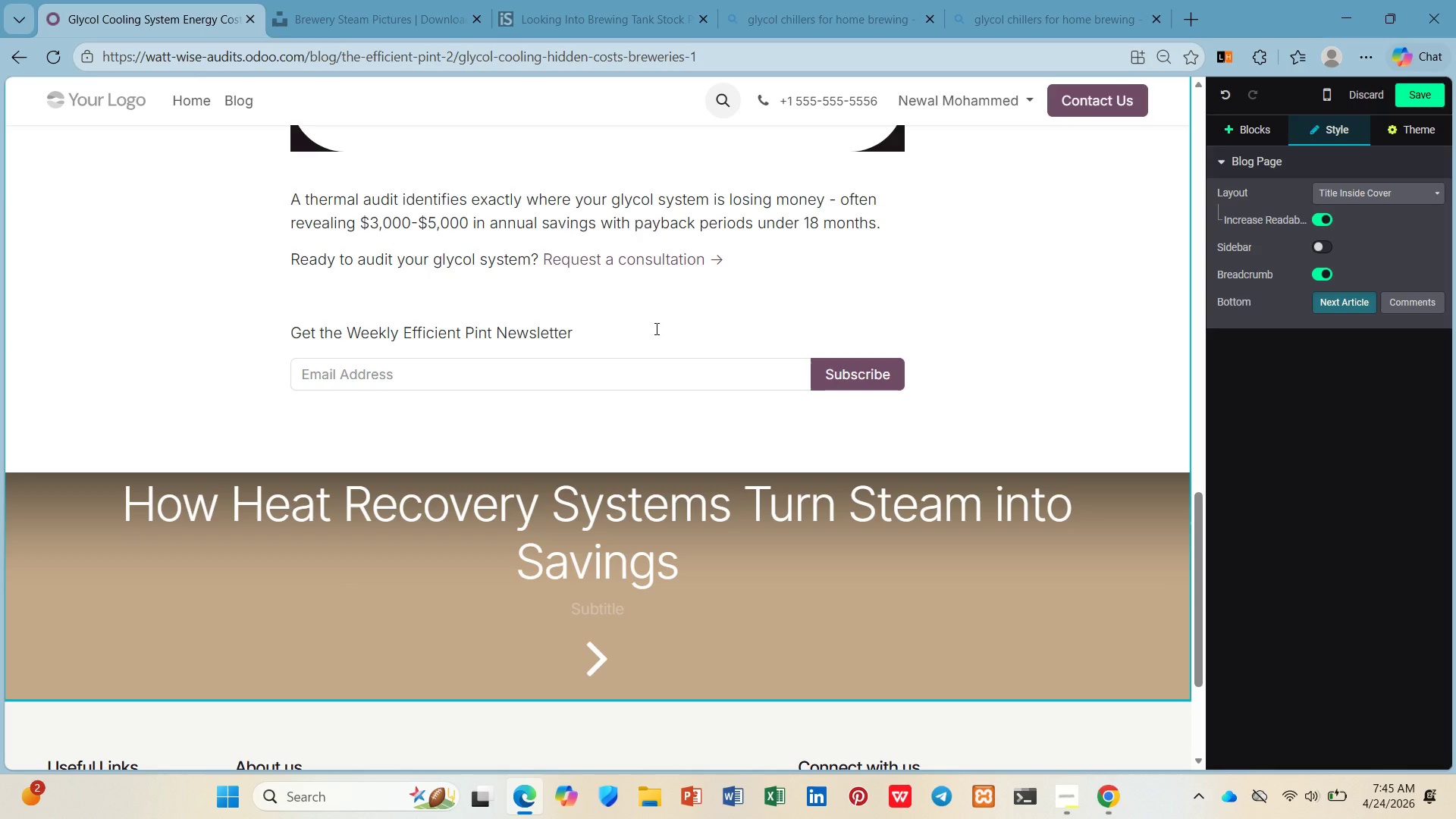 
wait(18.77)
 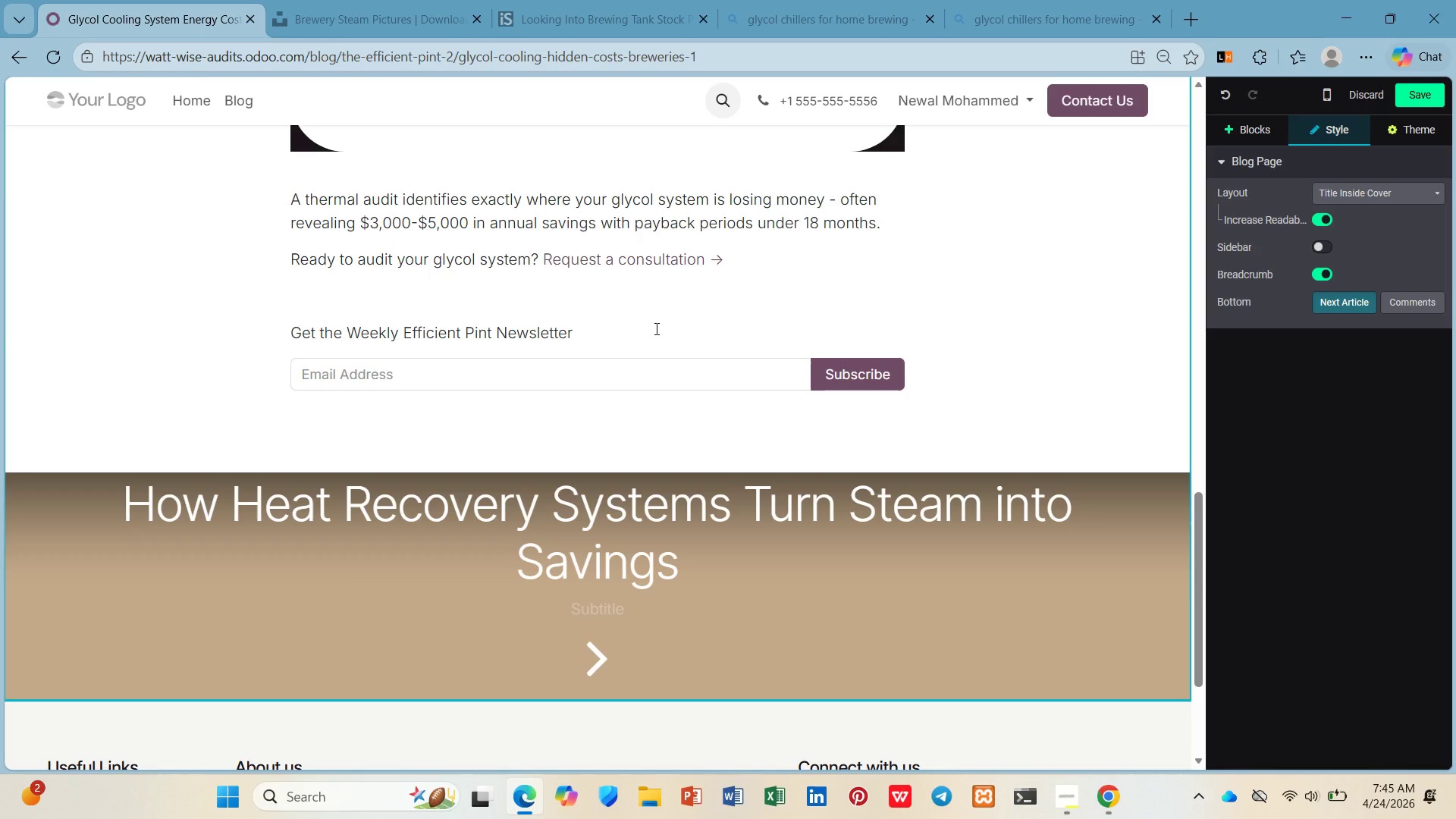 
left_click_drag(start_coordinate=[640, 323], to_coordinate=[285, 347])
 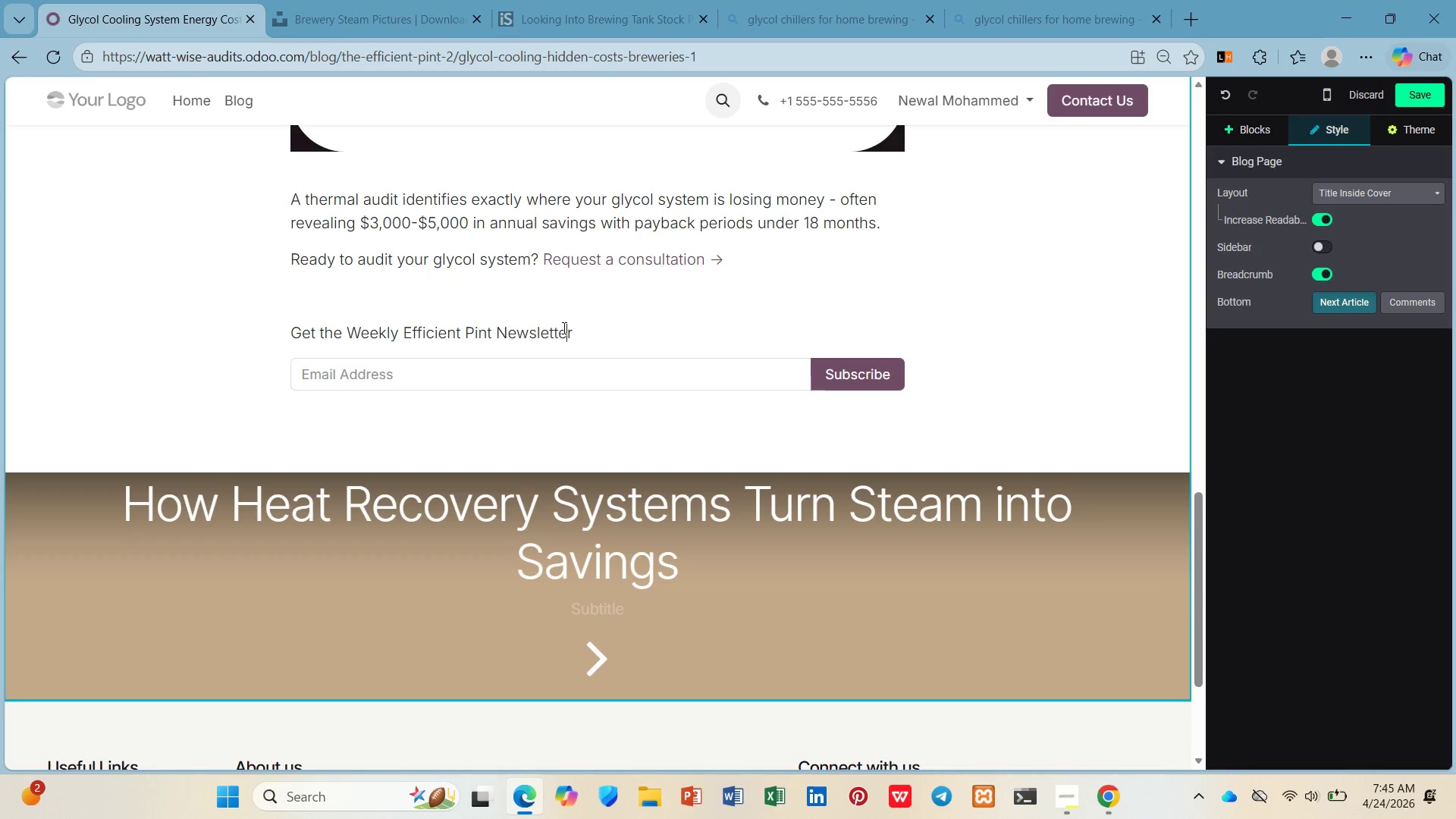 
left_click_drag(start_coordinate=[569, 330], to_coordinate=[264, 328])
 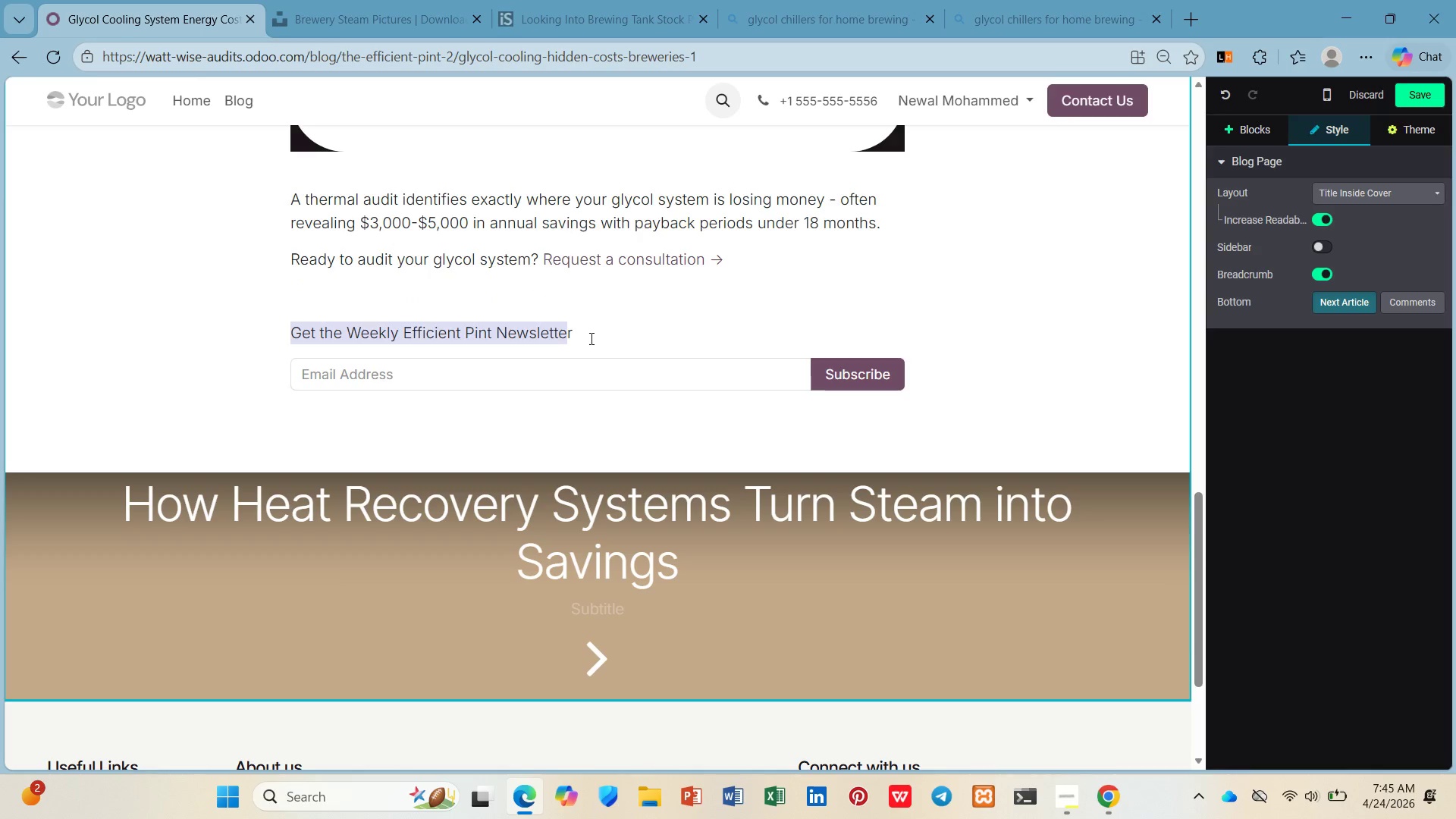 
left_click_drag(start_coordinate=[590, 340], to_coordinate=[280, 340])
 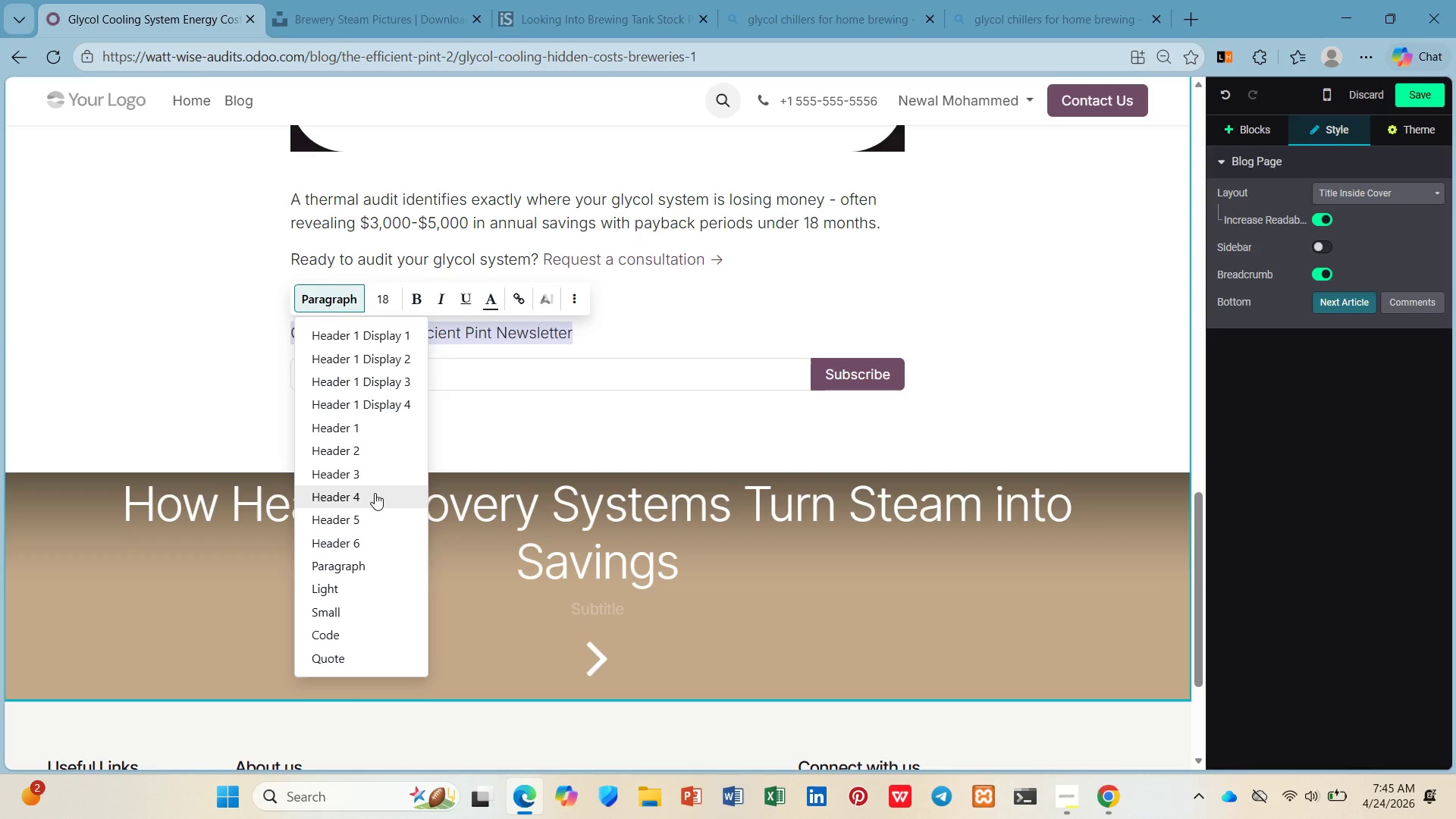 
left_click([372, 476])
 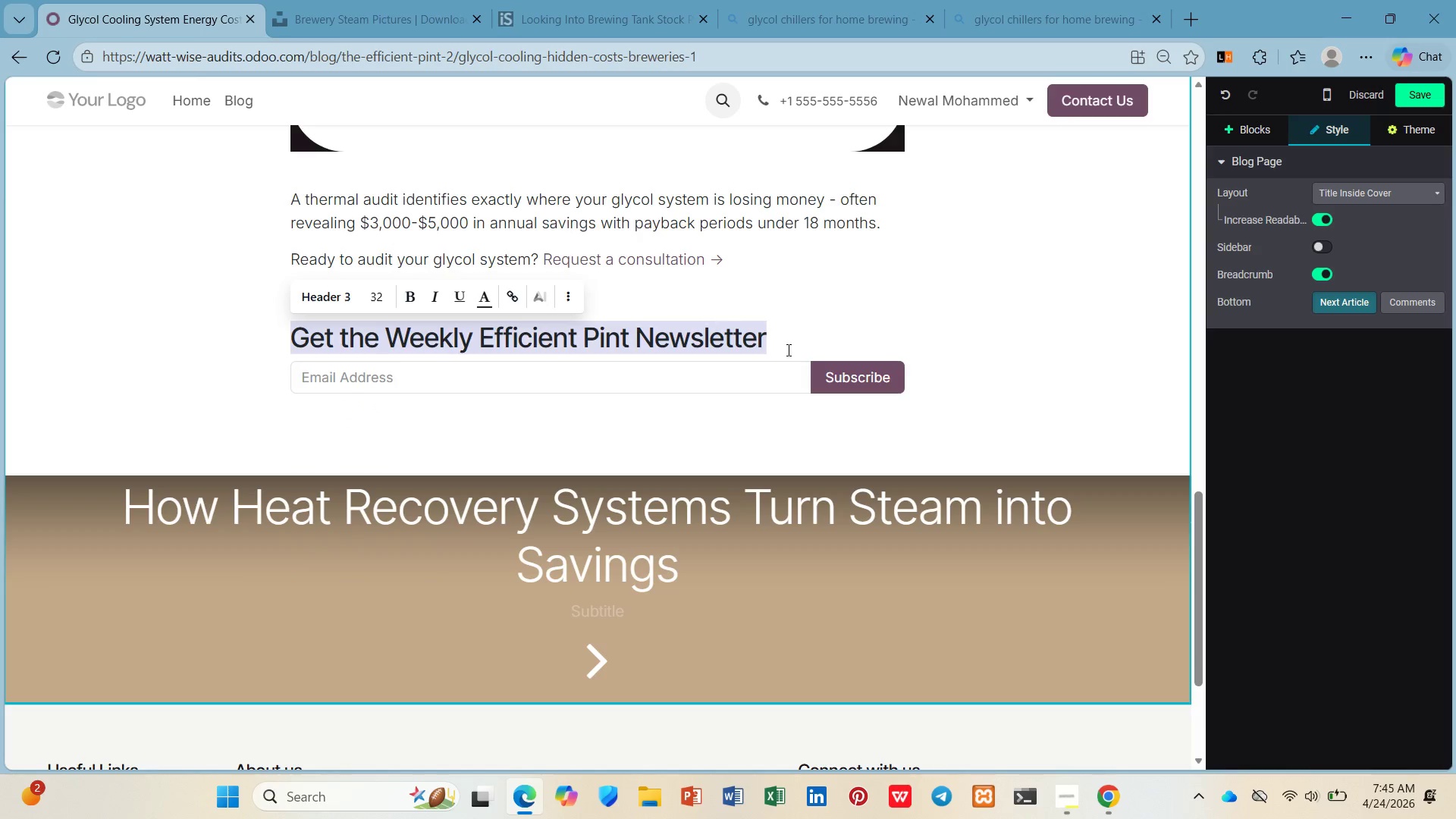 
left_click([795, 350])
 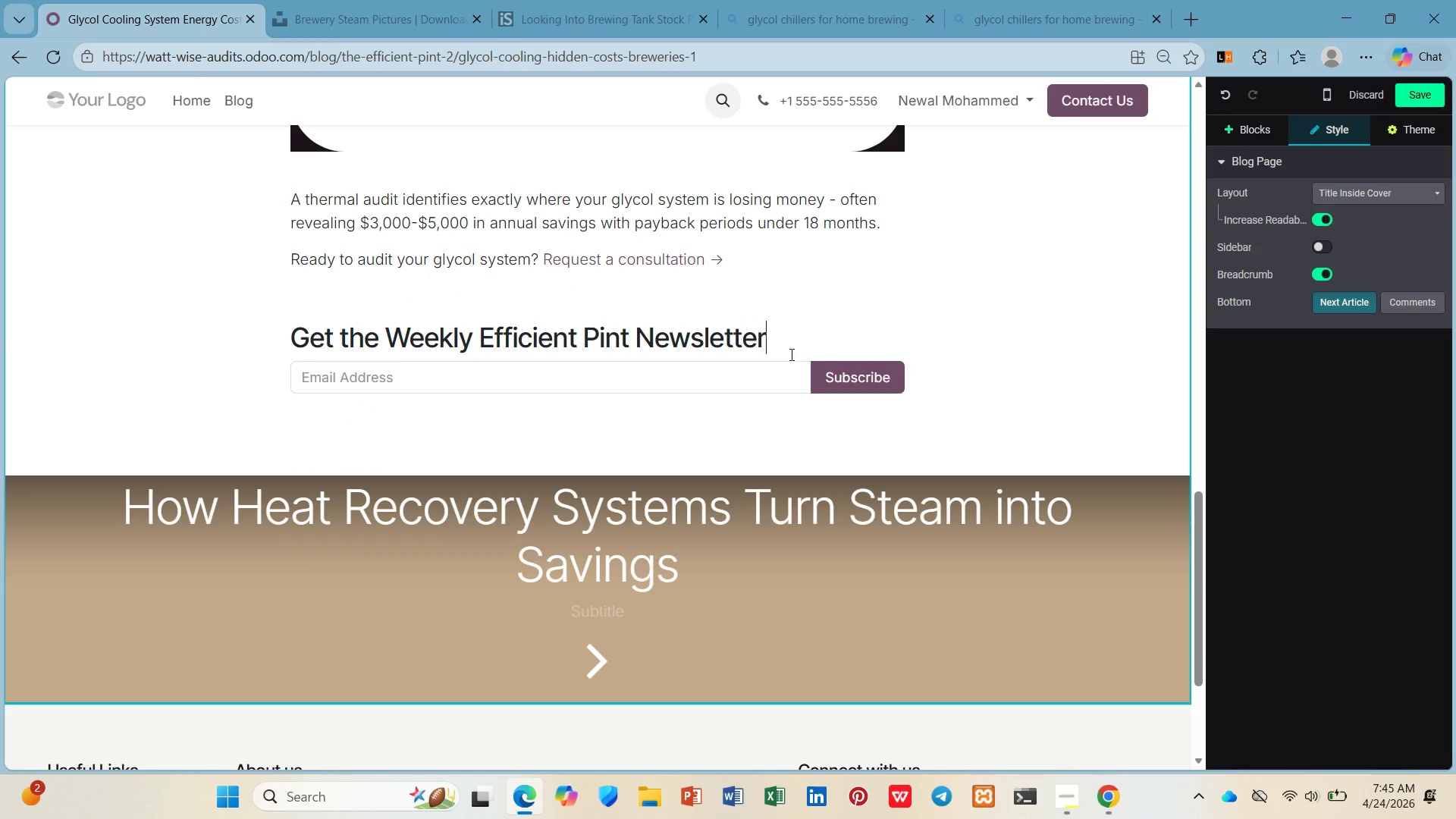 
key(Enter)
 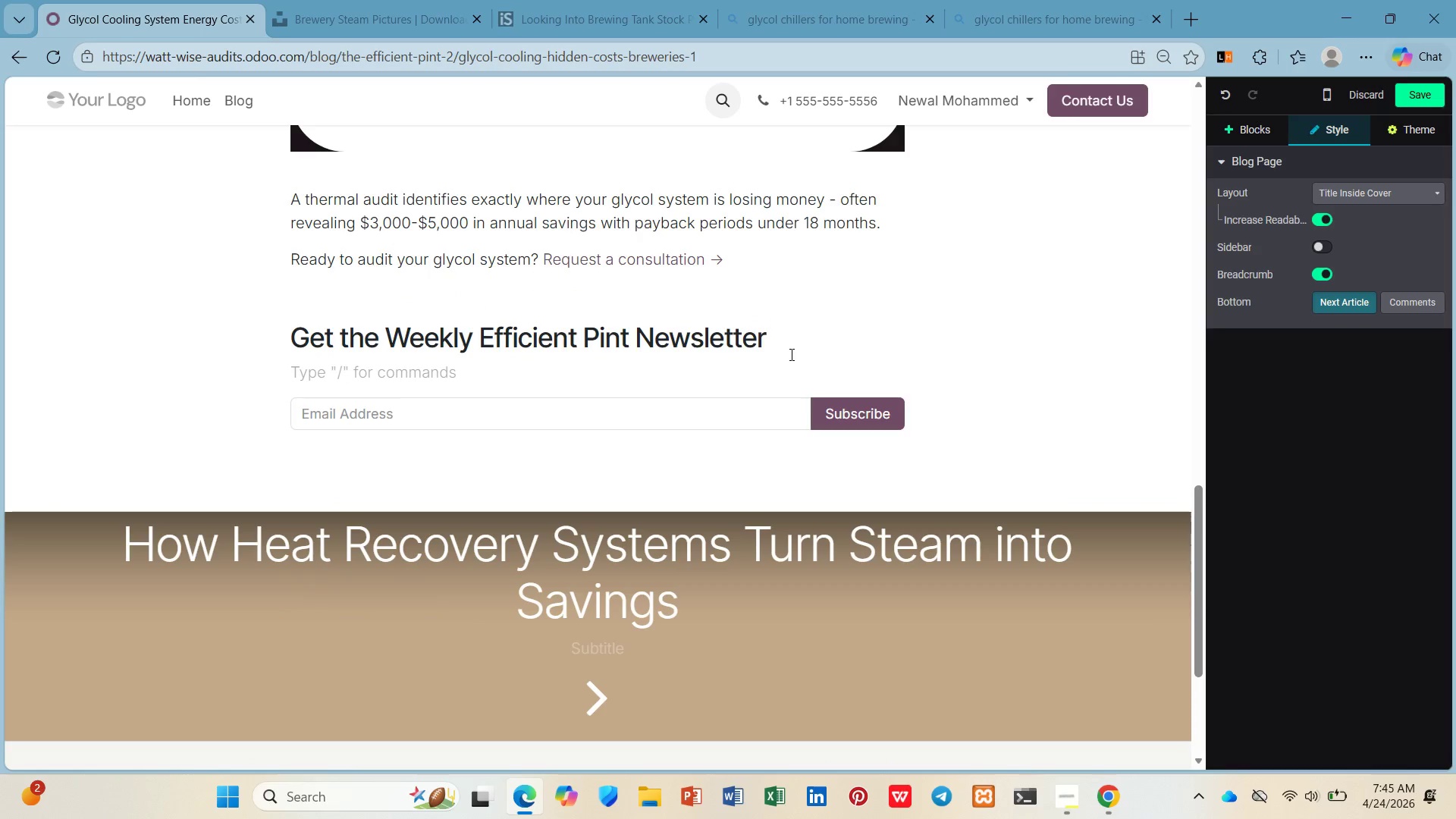 
type(Energy tips )
key(Backspace)
type(, incentive updates, and thermal audit specials for craft breweries.)
key(Backspace)
key(Backspace)
key(Backspace)
key(Backspace)
type(s)
 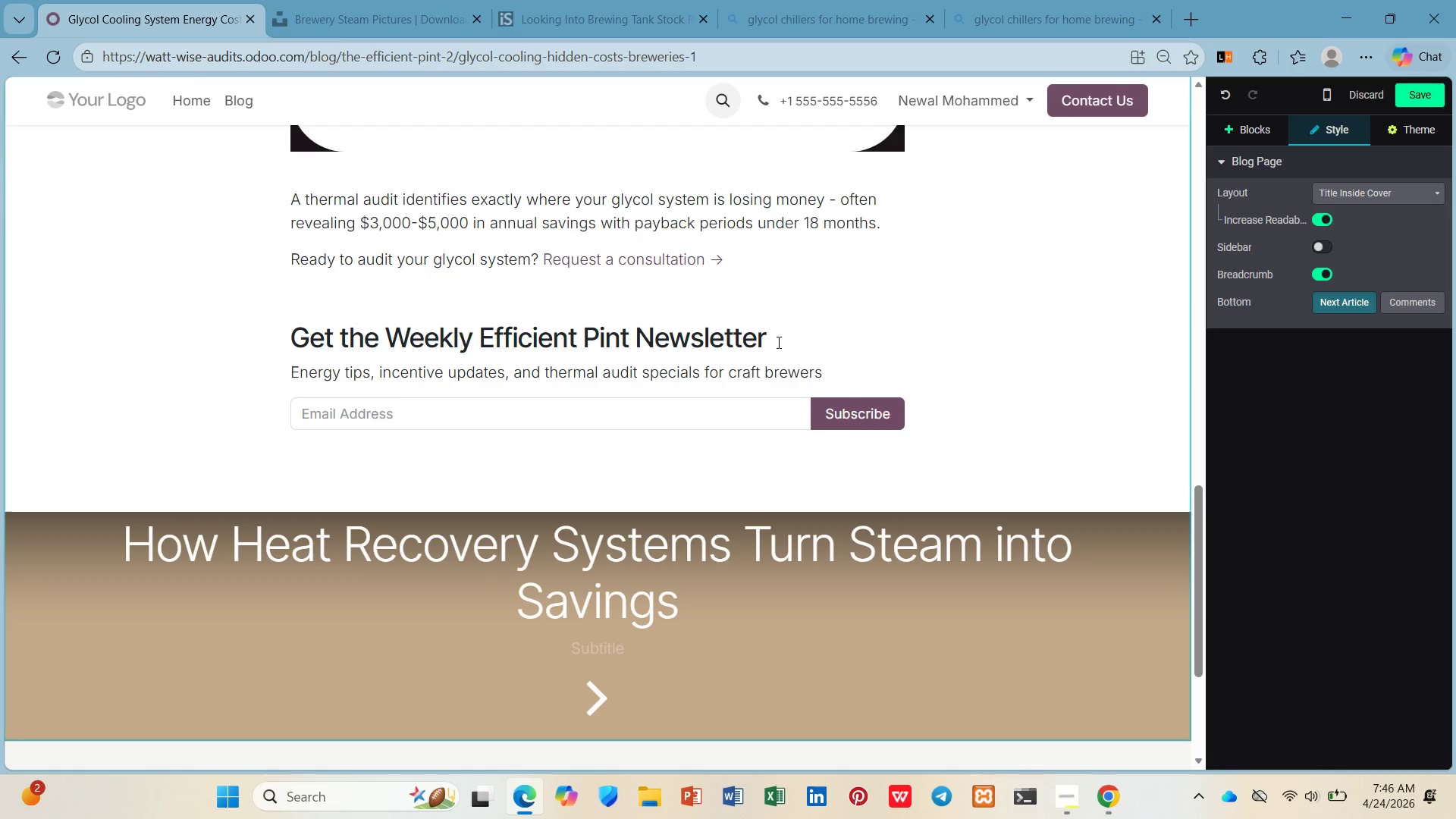 
key(Period)
 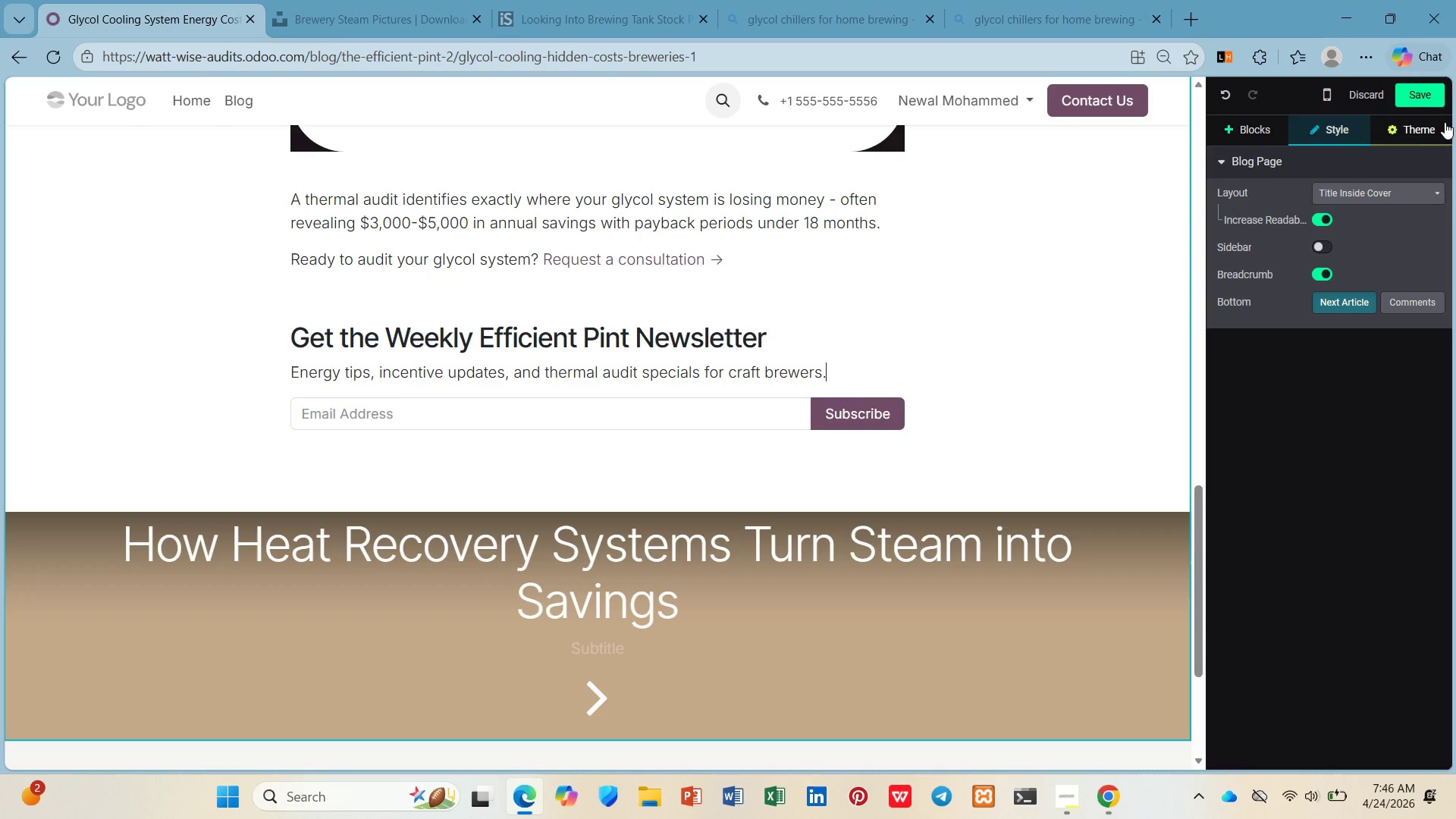 
left_click([1430, 99])
 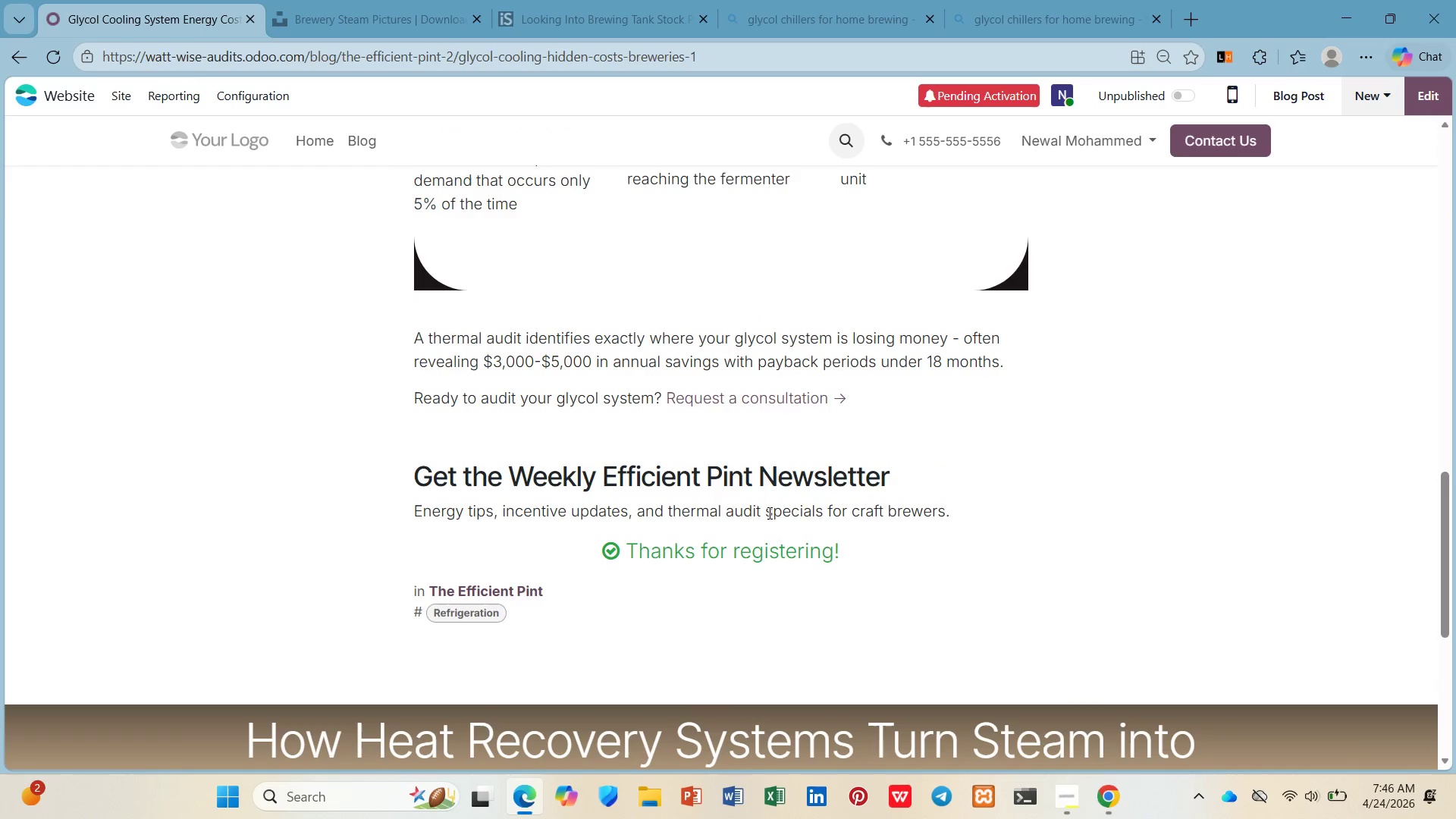 
right_click([214, 0])
 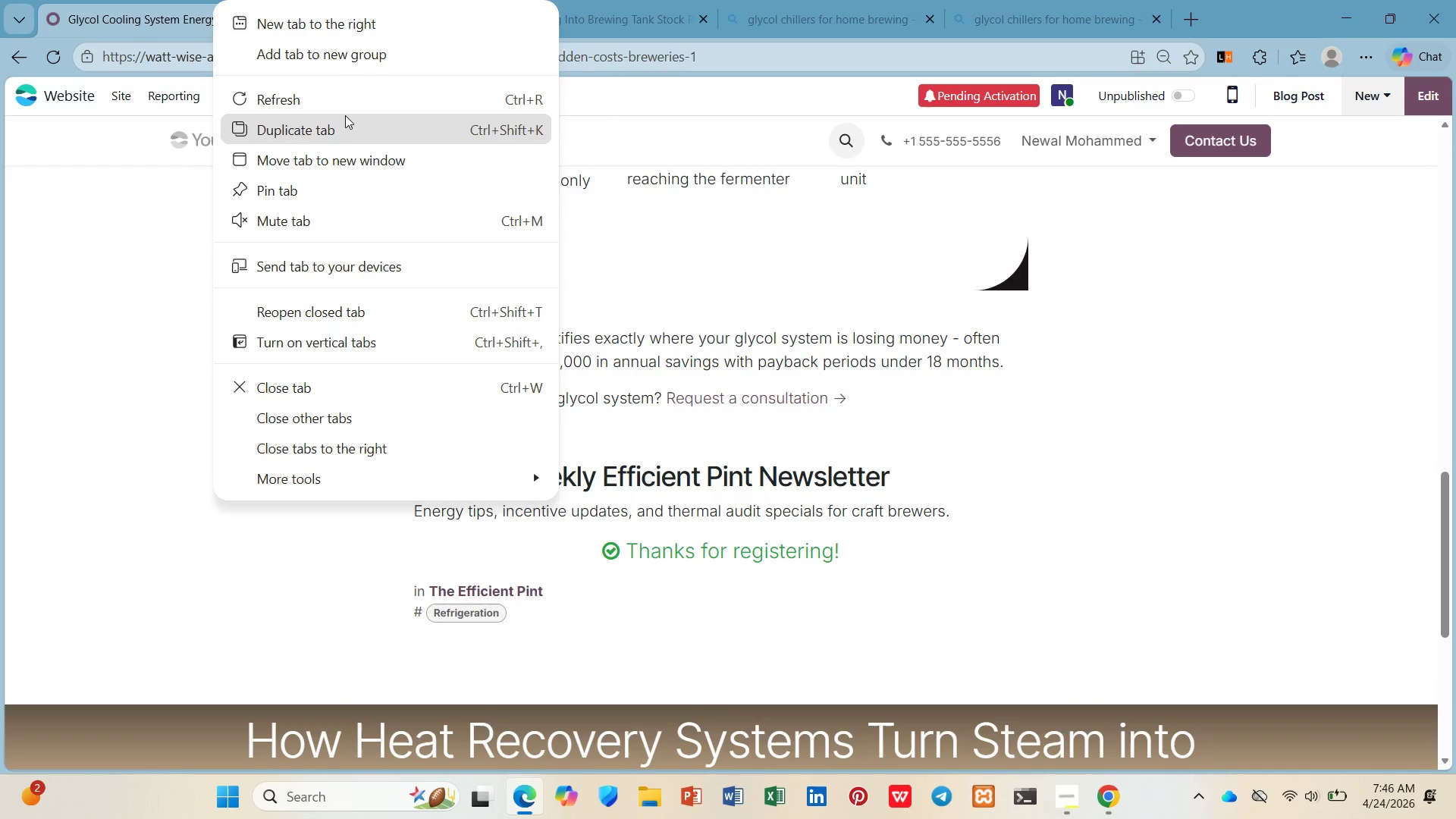 
left_click([345, 127])
 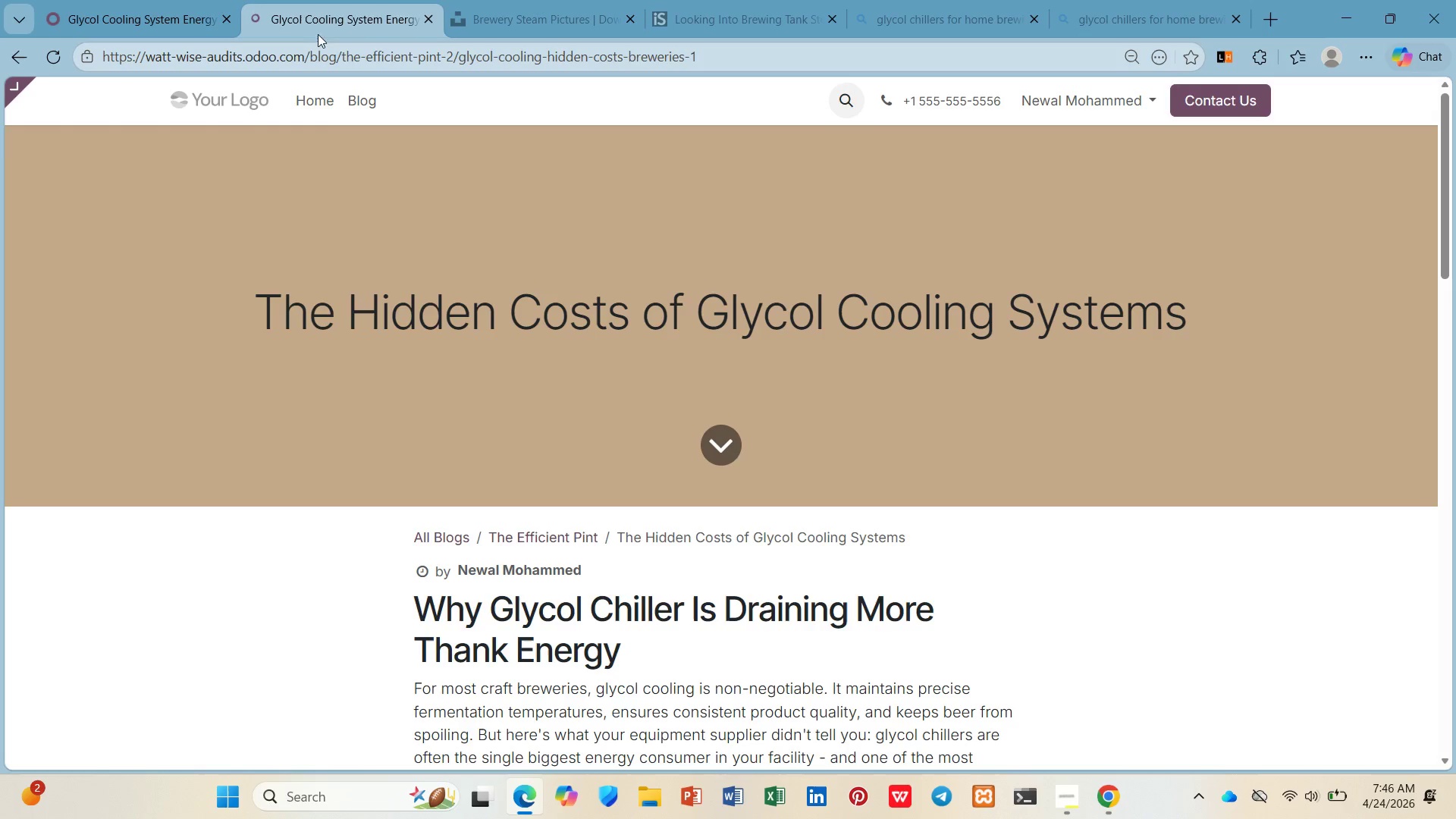 
mouse_move([280, 27])
 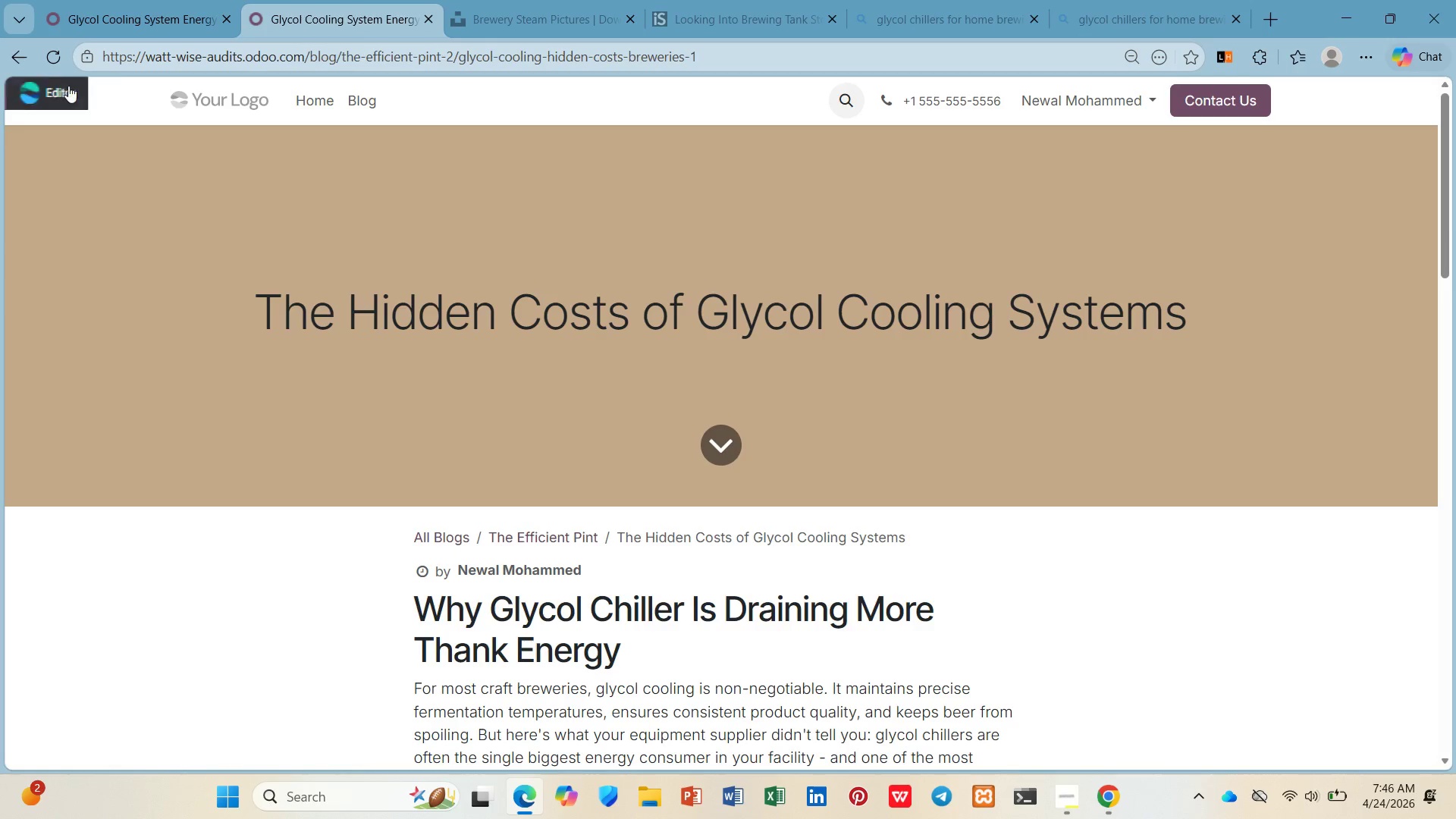 
left_click([83, 89])
 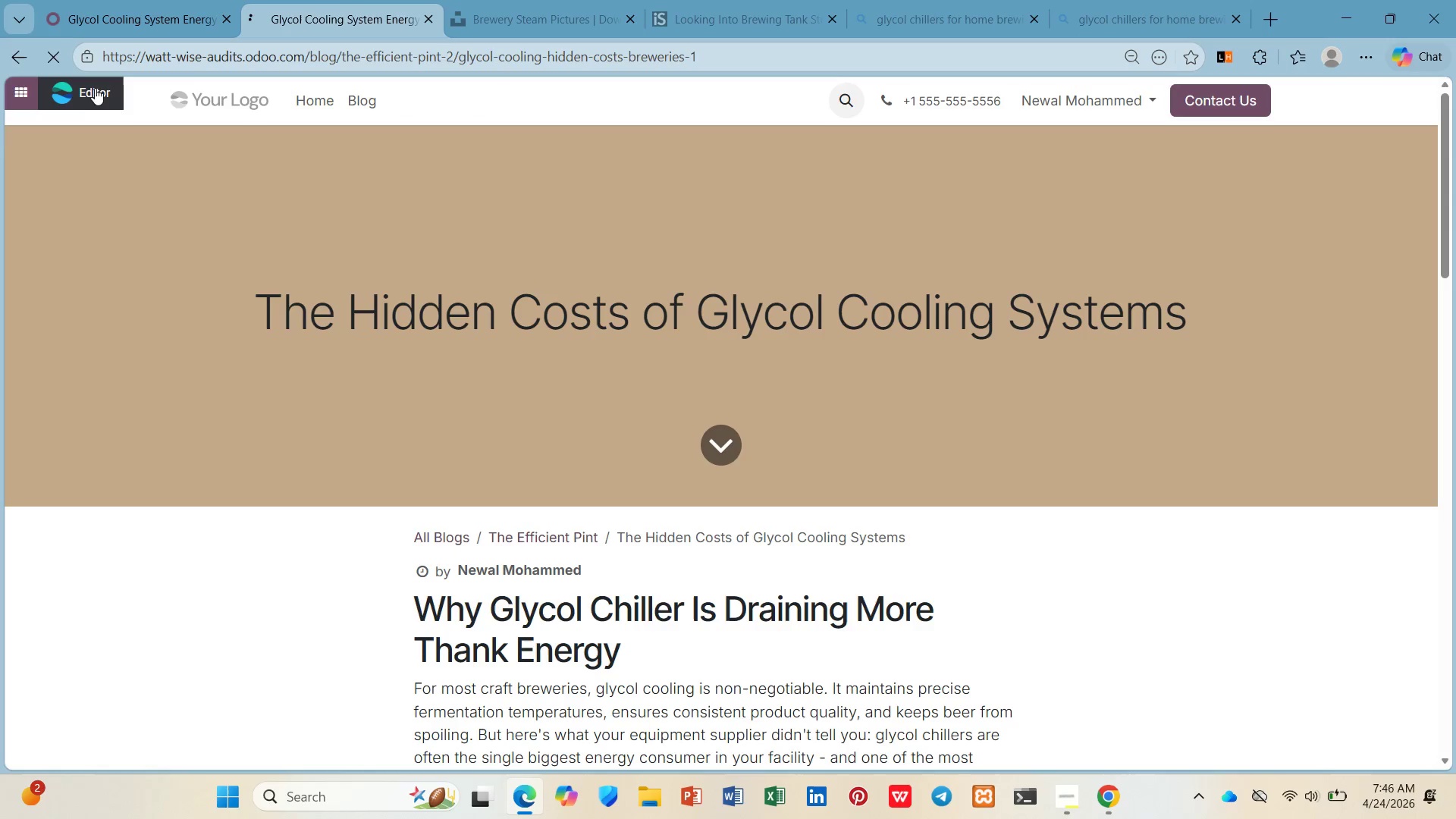 
mouse_move([78, 71])
 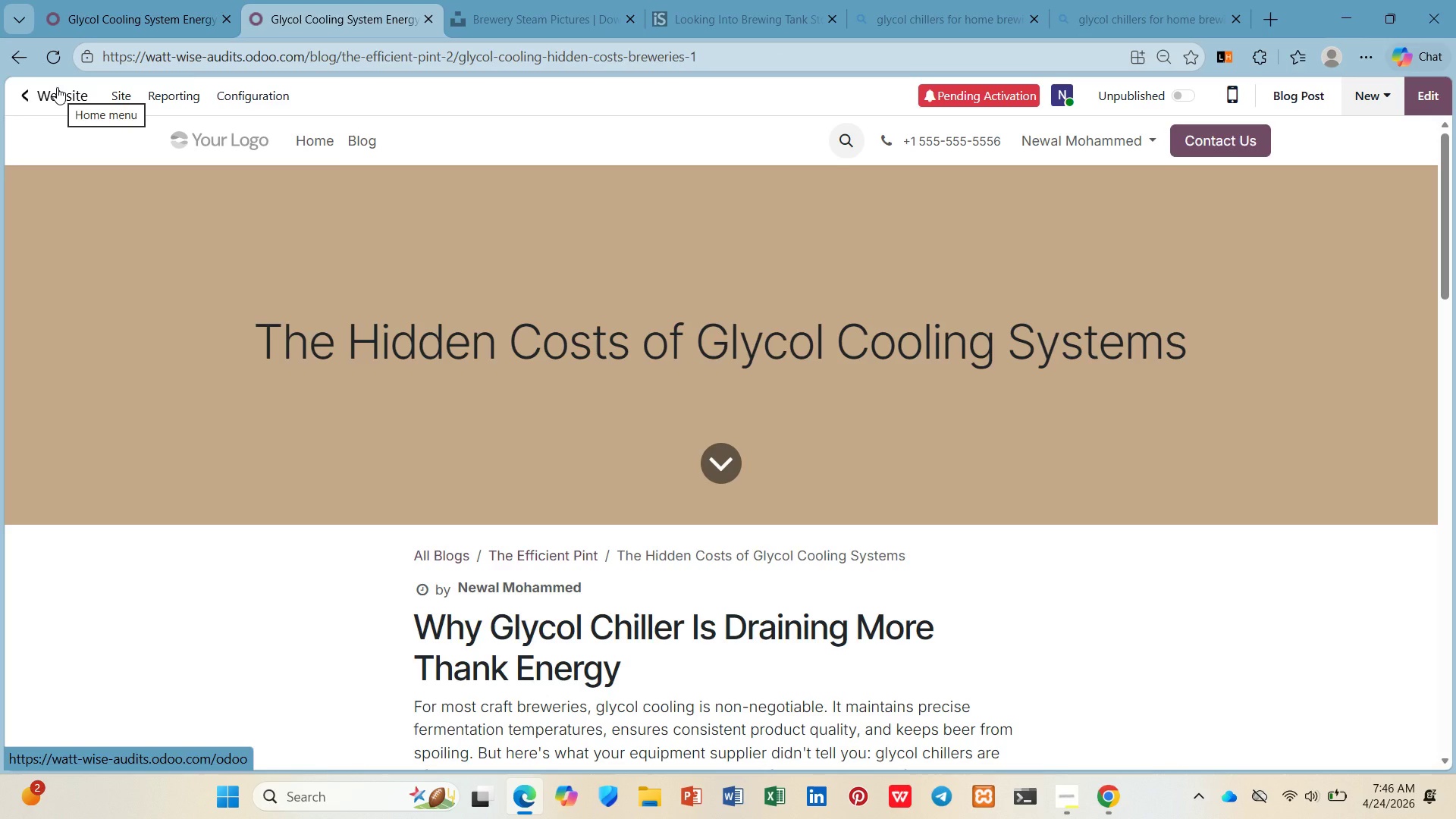 
left_click([57, 87])
 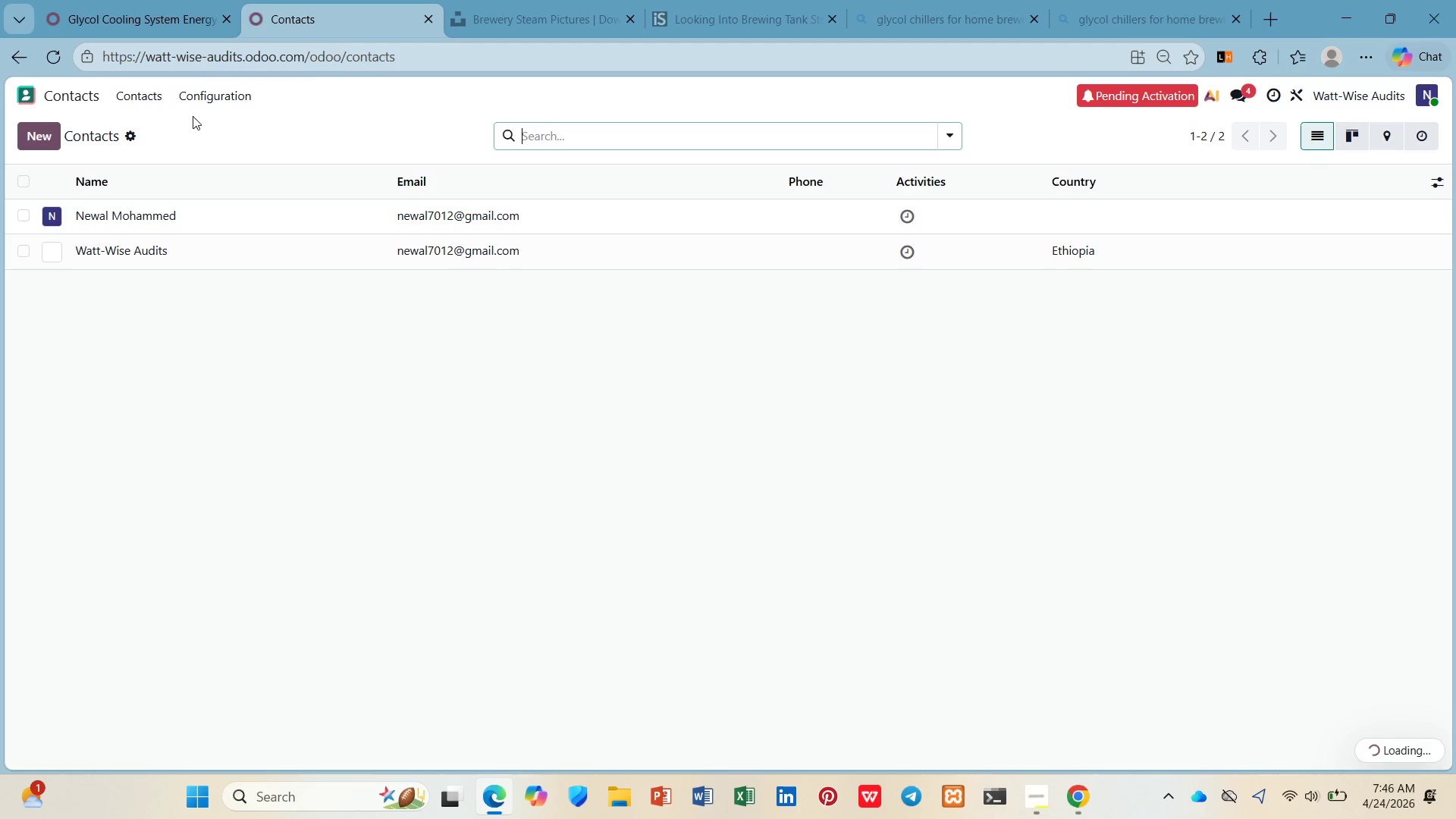 
left_click([70, 96])
 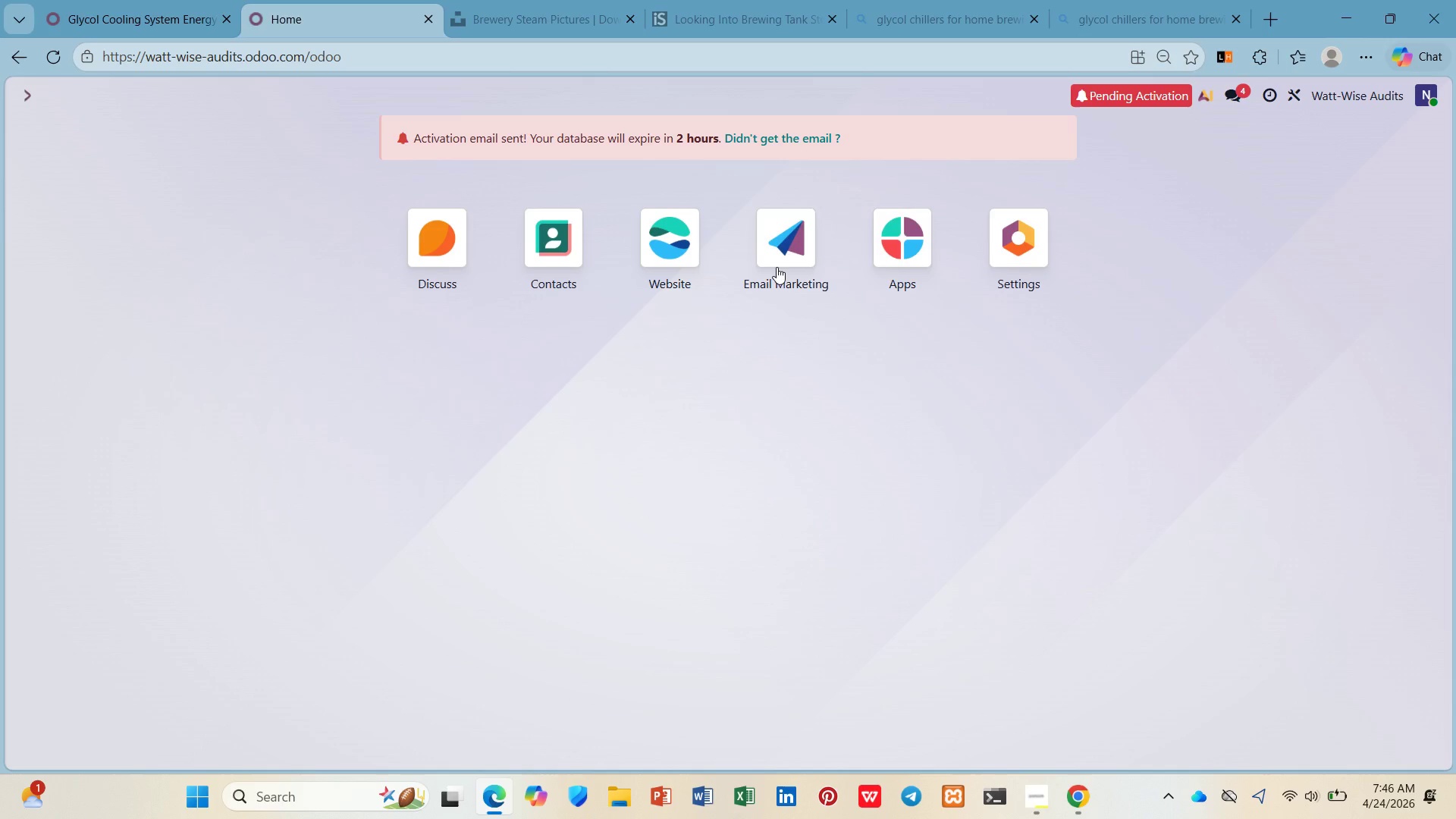 
left_click([777, 259])
 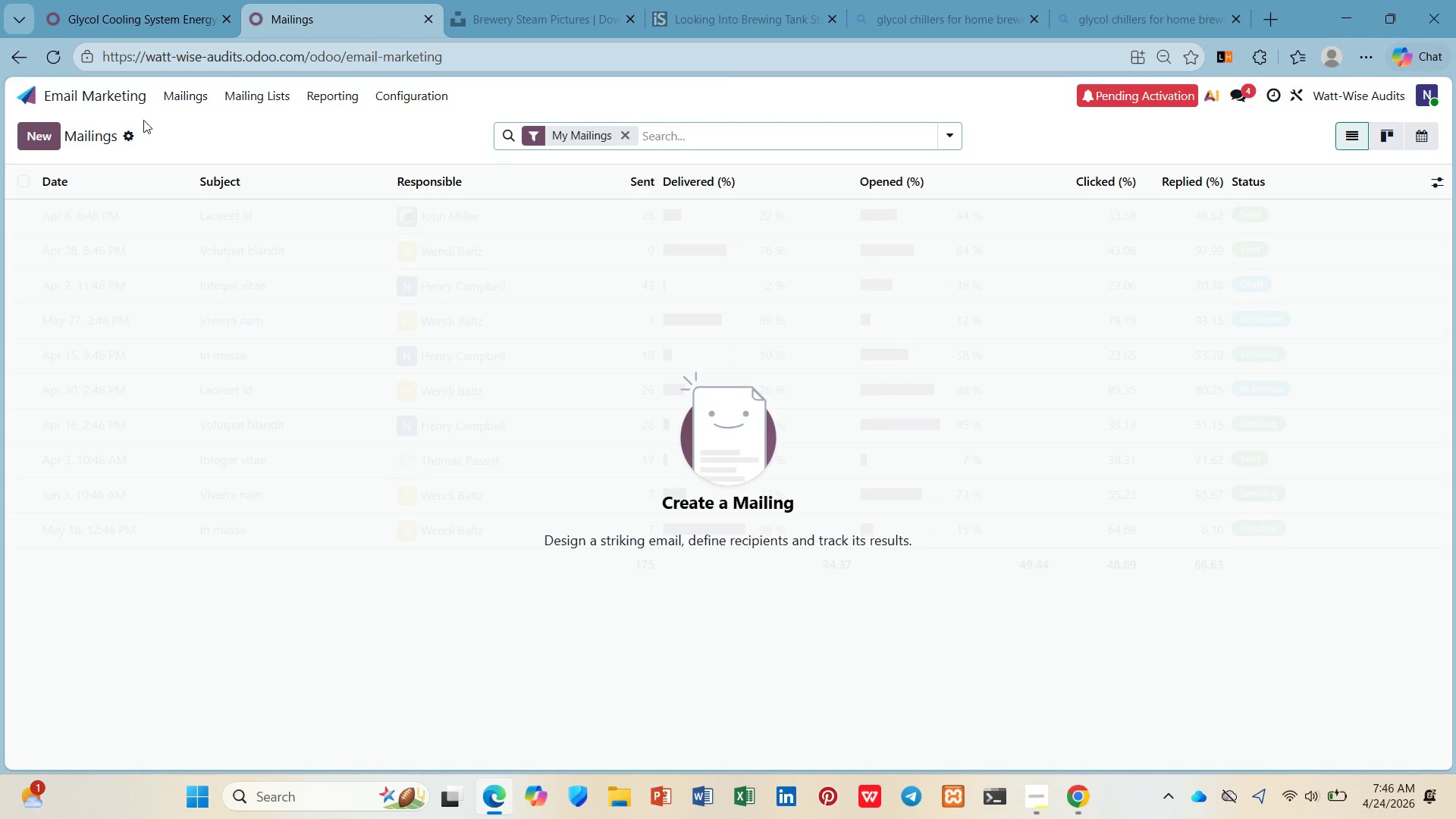 
left_click([250, 102])
 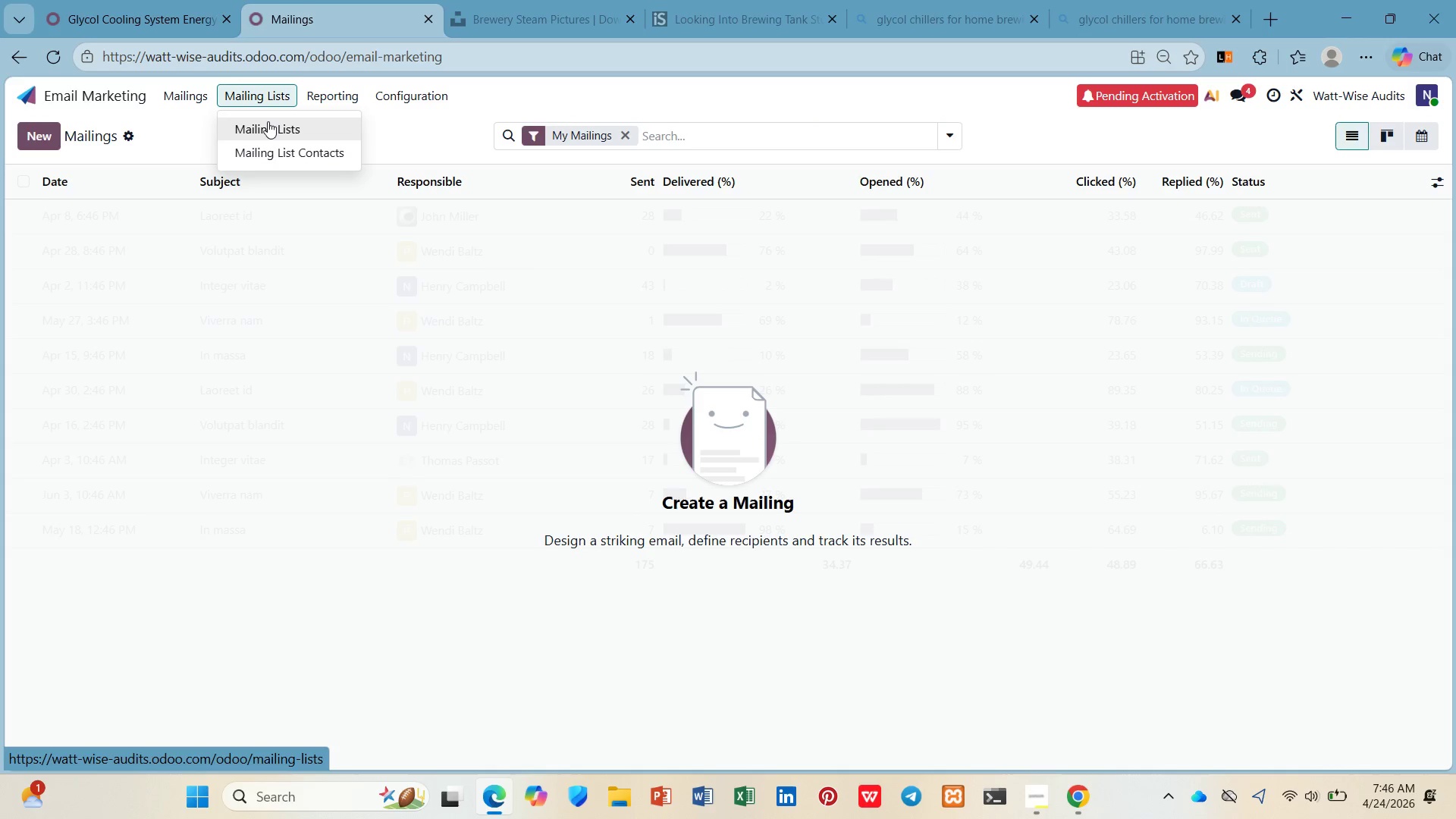 
double_click([268, 121])
 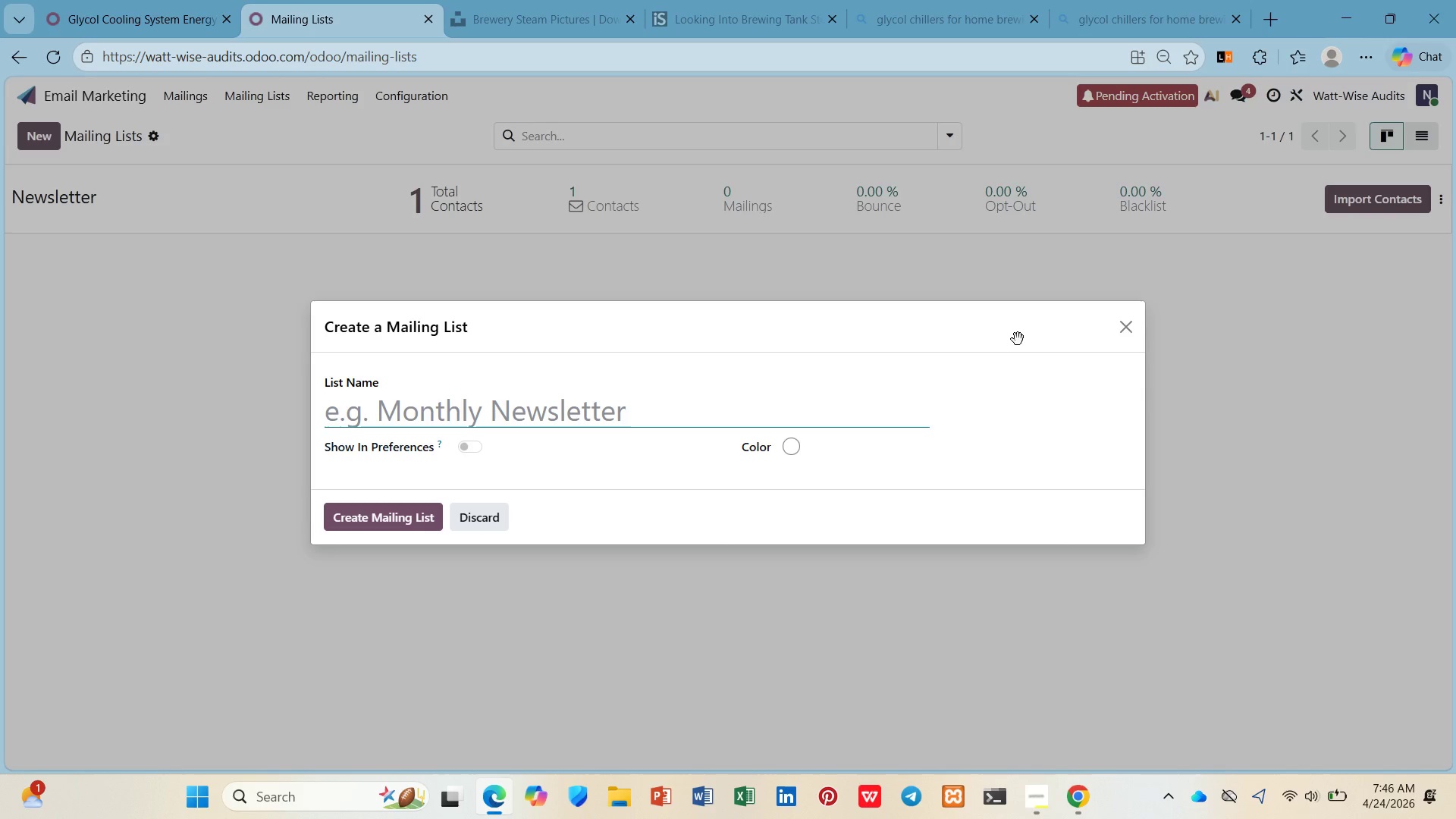 
left_click([1129, 326])
 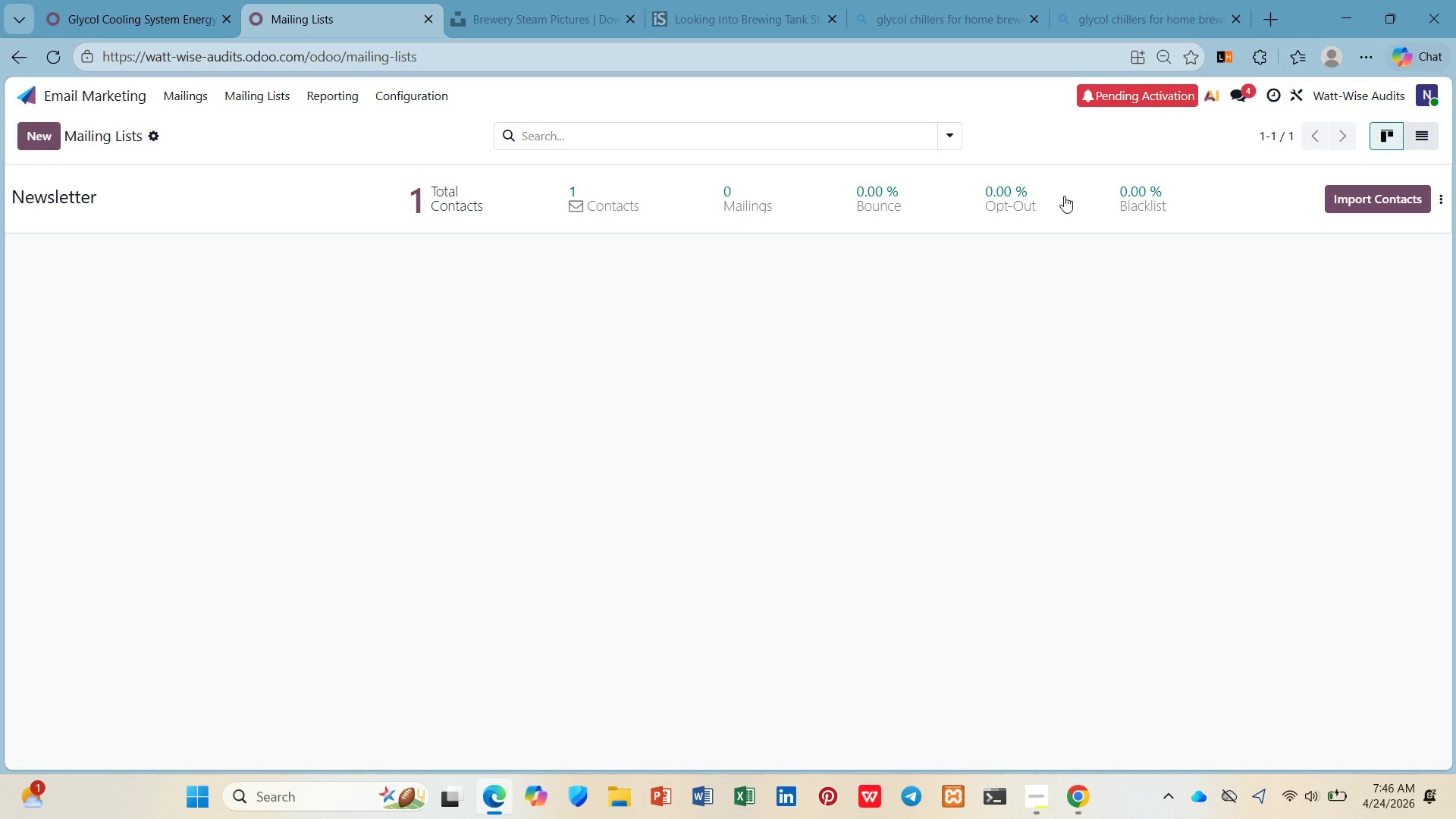 
left_click([1064, 196])
 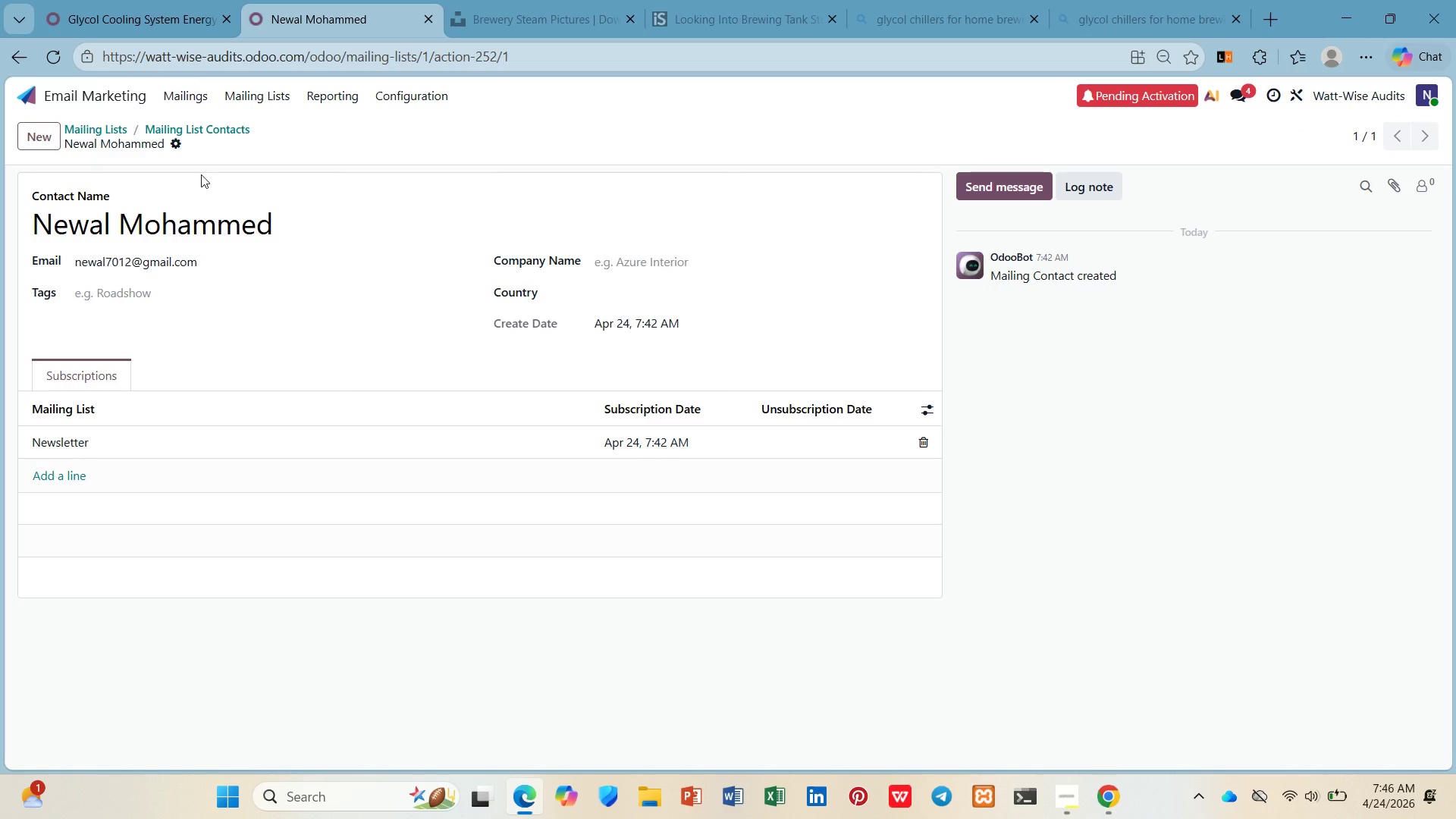 
left_click([177, 144])
 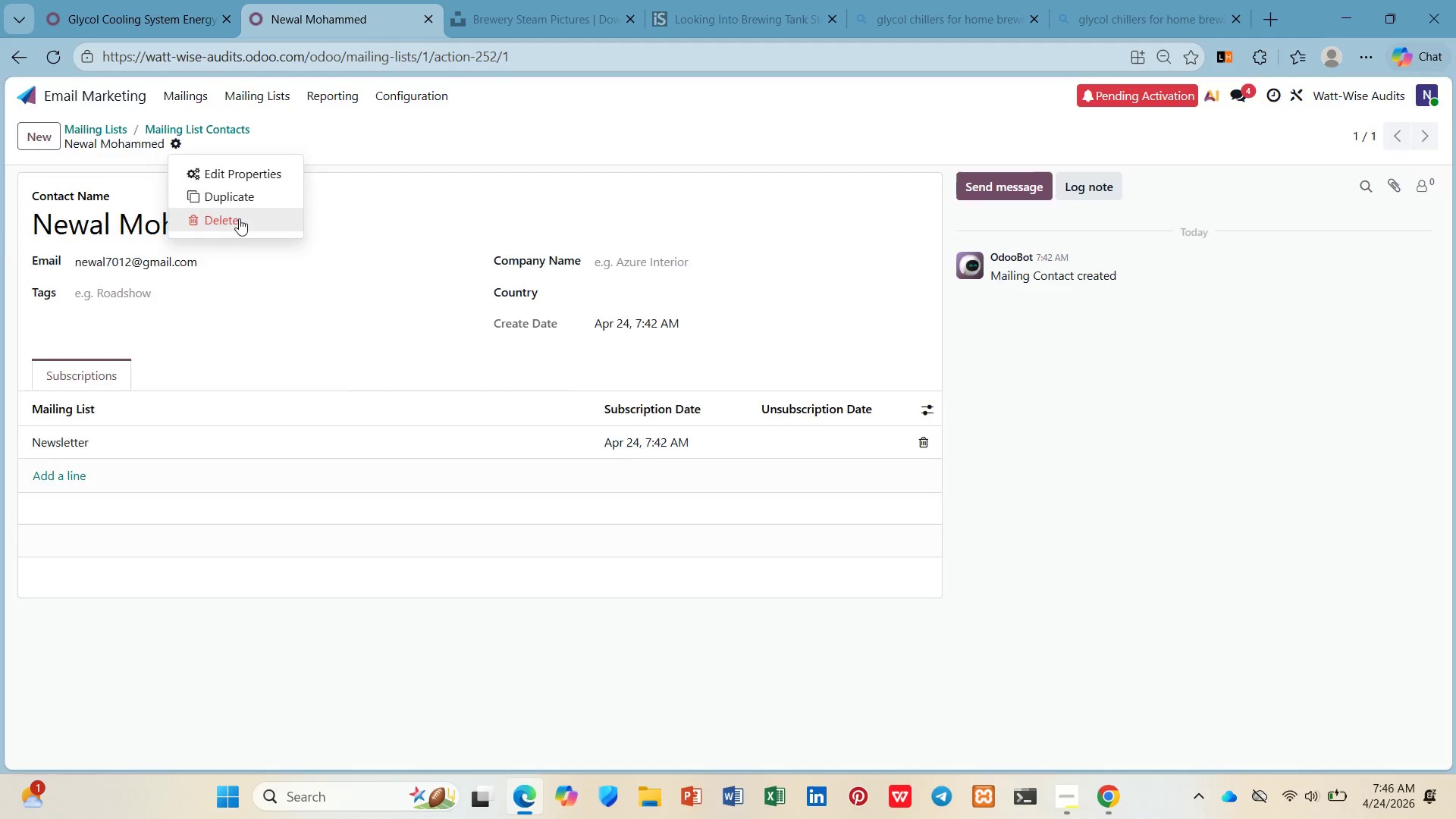 
left_click([239, 218])
 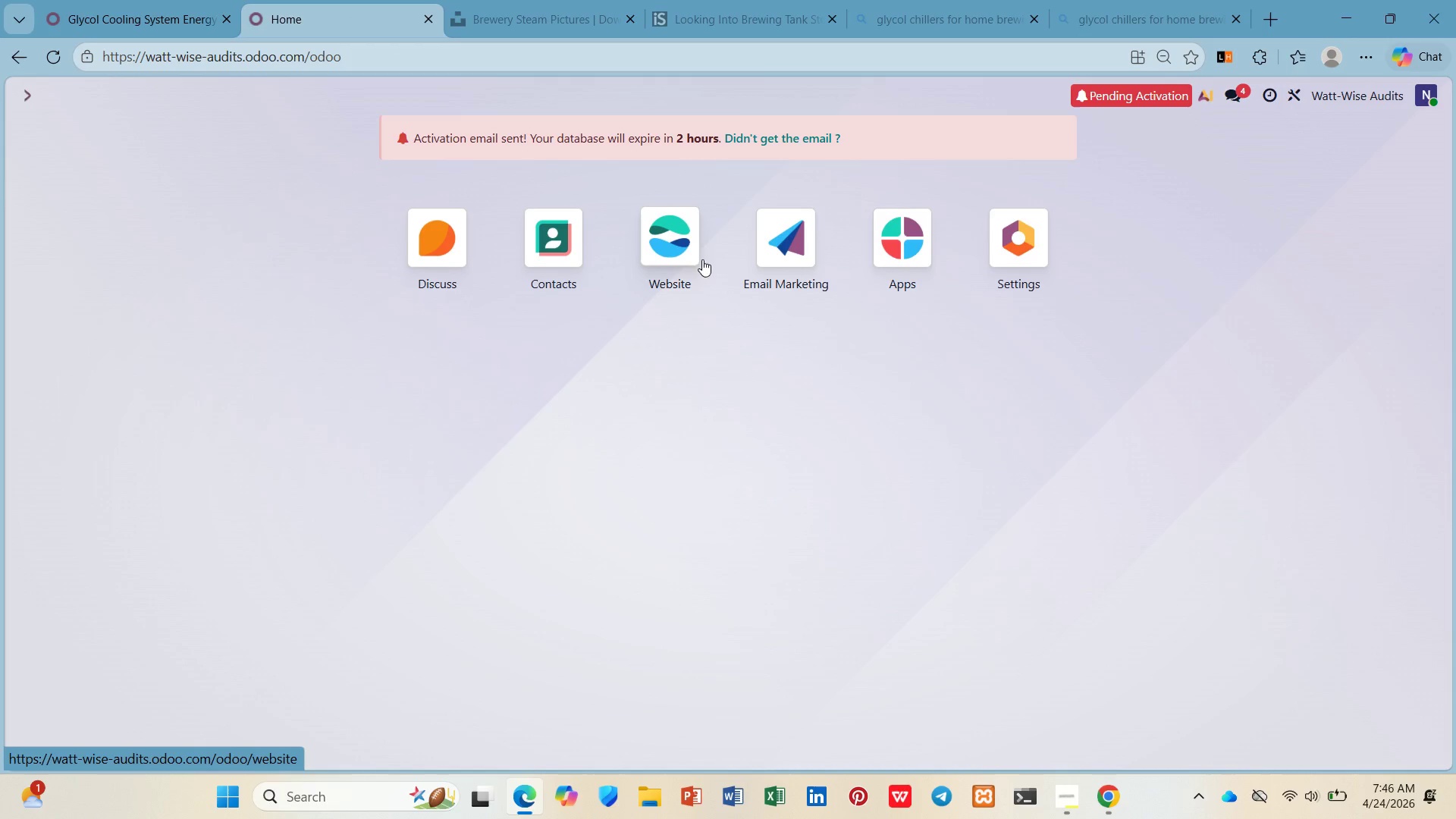 
wait(5.08)
 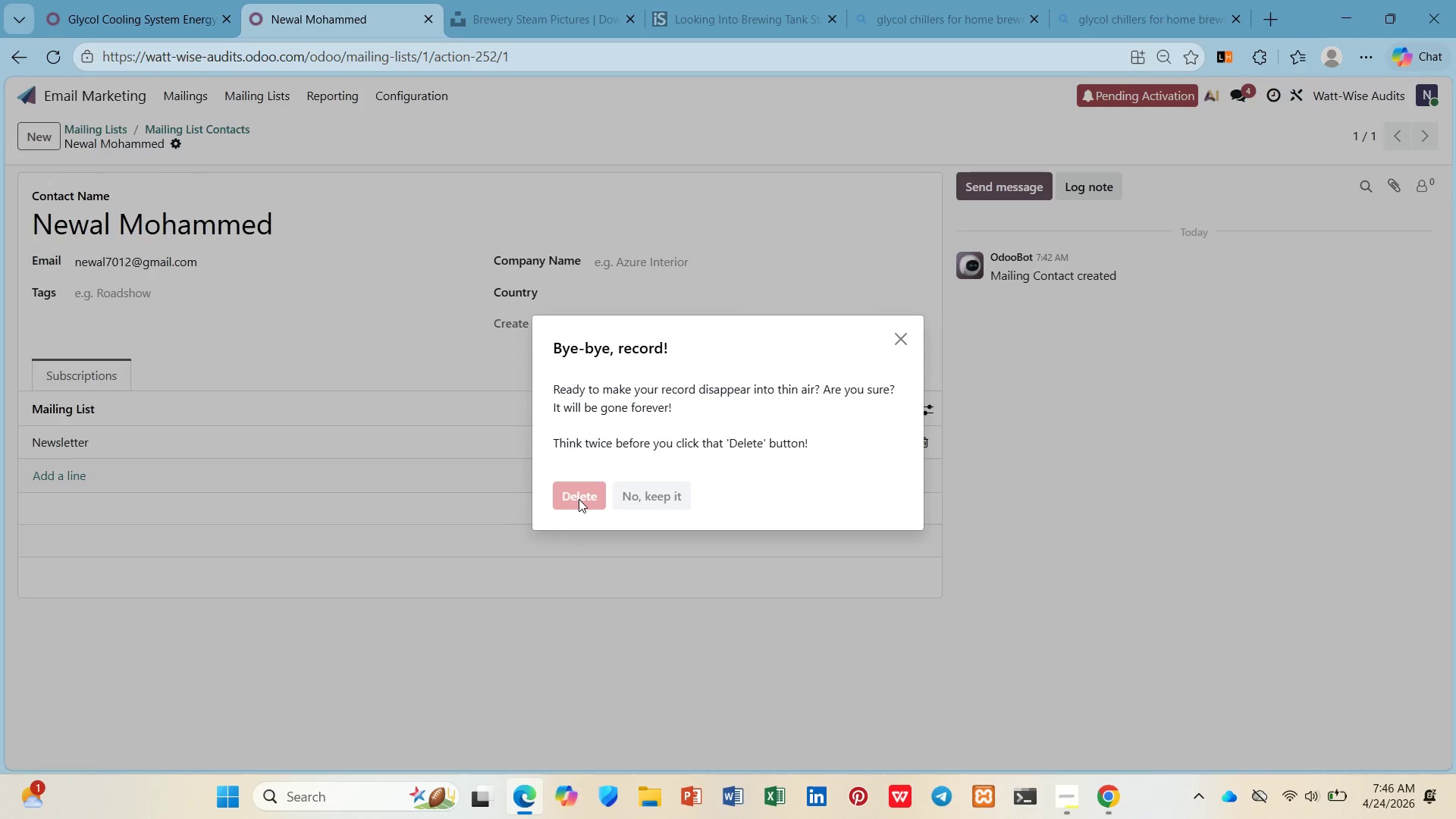 
left_click([814, 232])
 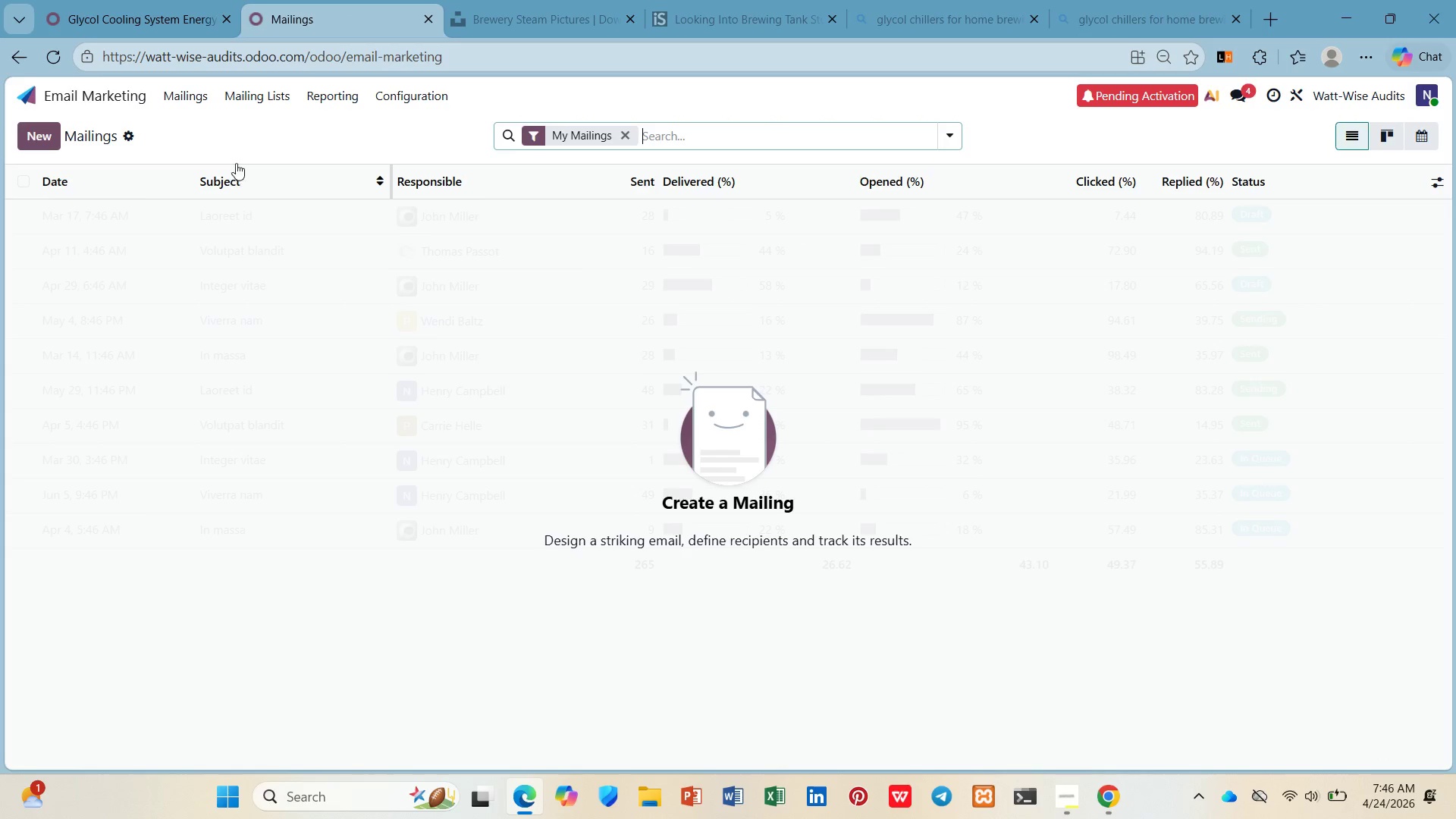 
 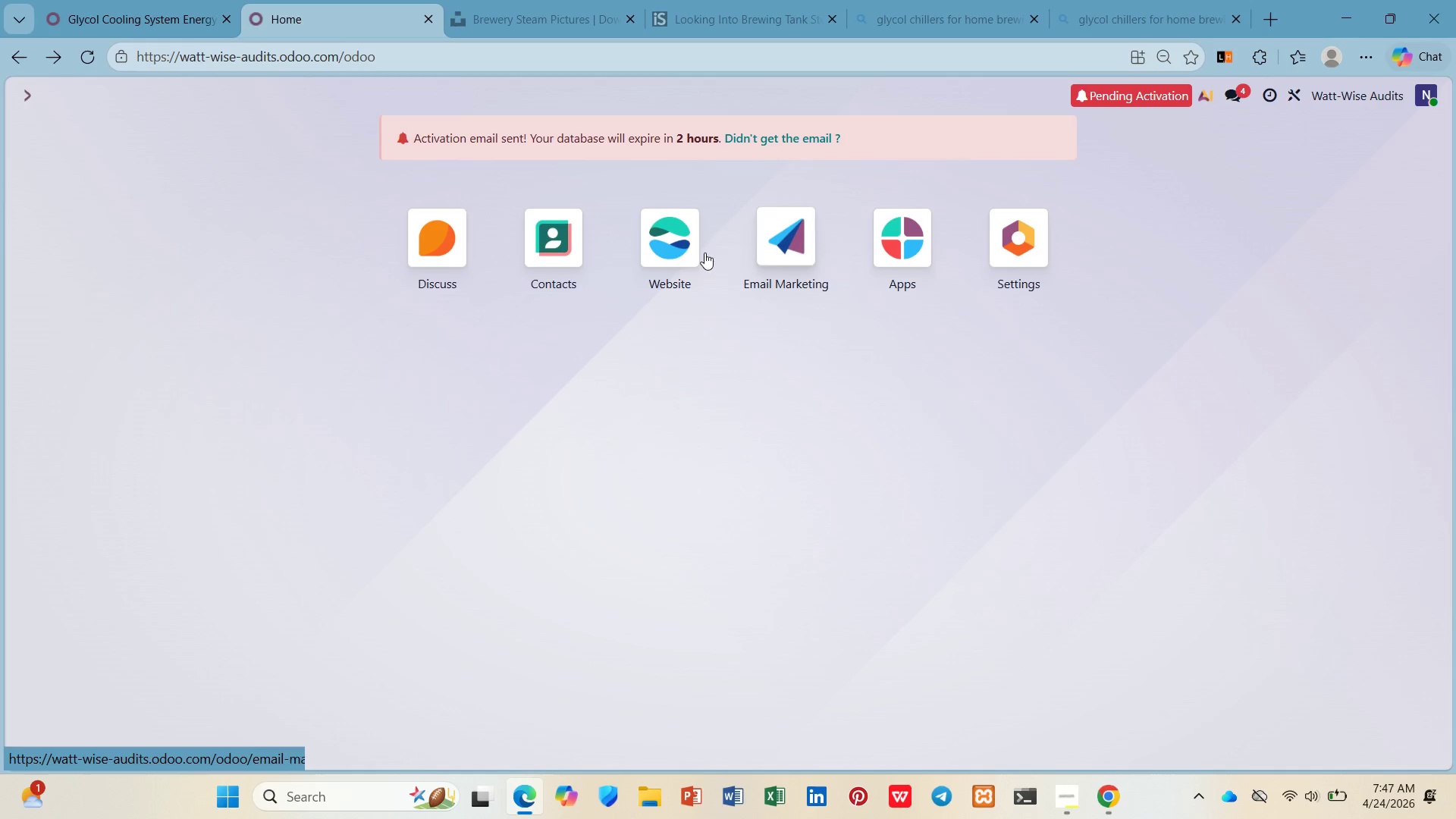 
left_click([673, 253])
 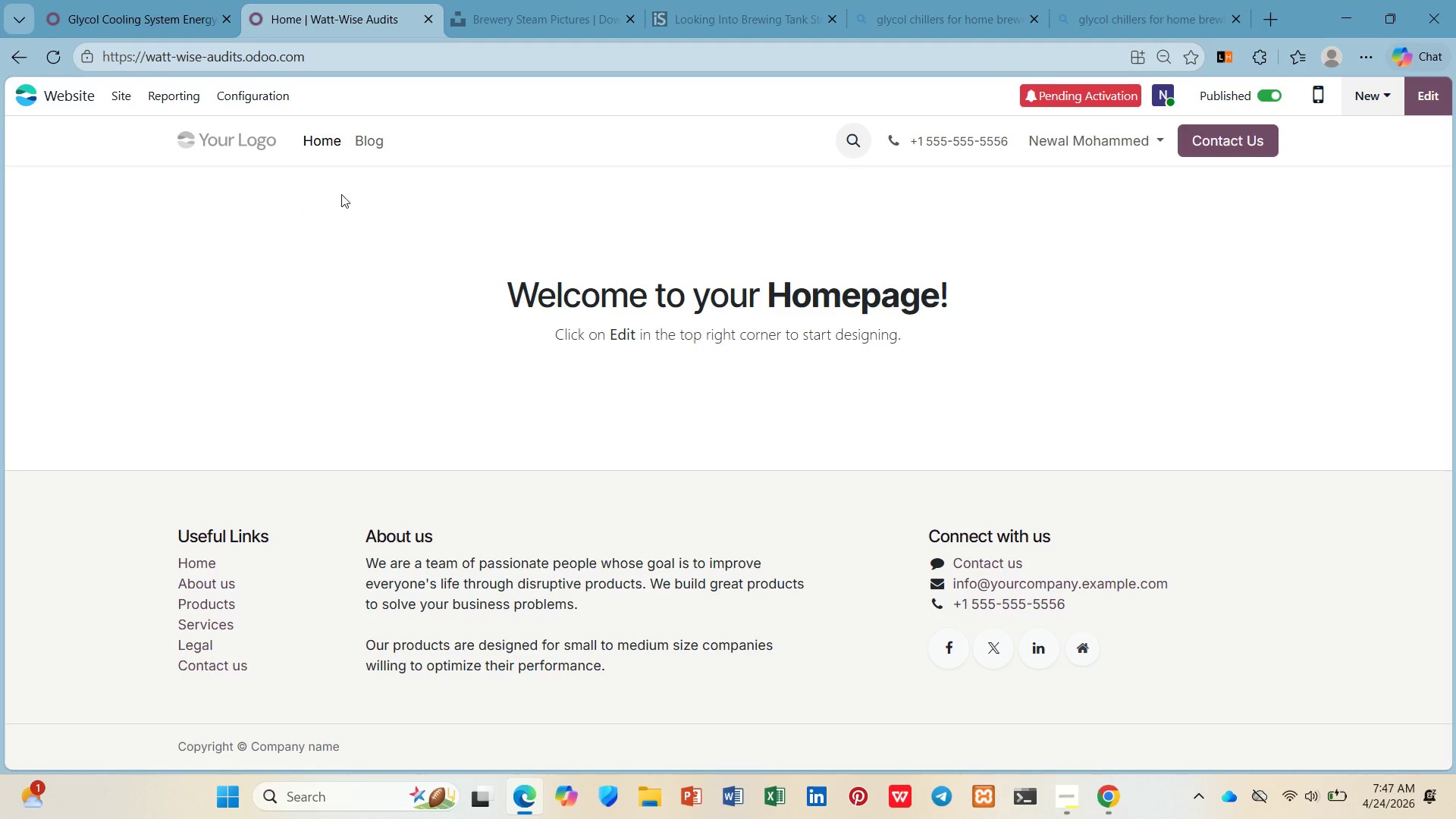 
left_click([379, 123])
 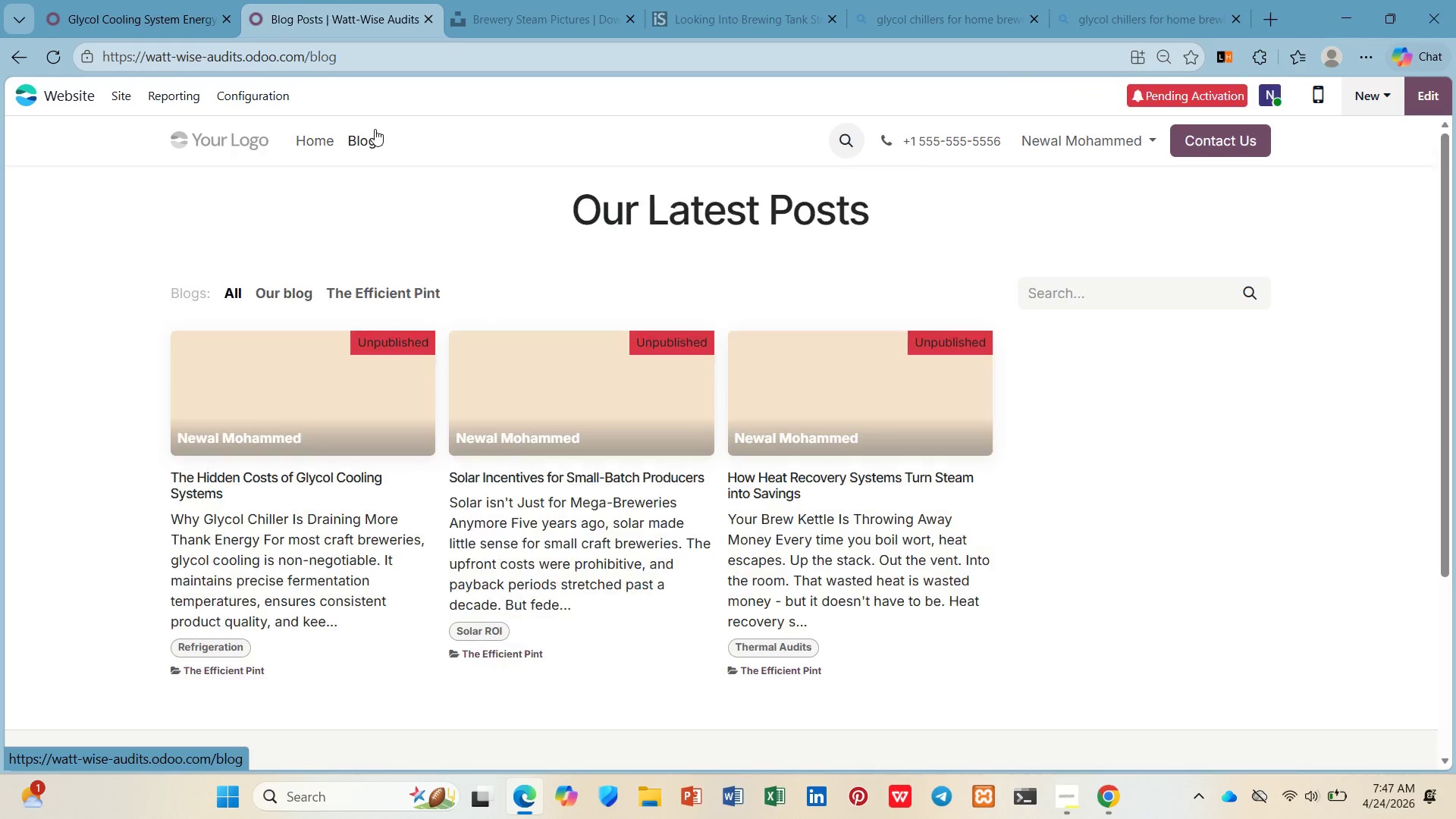 
left_click([375, 129])
 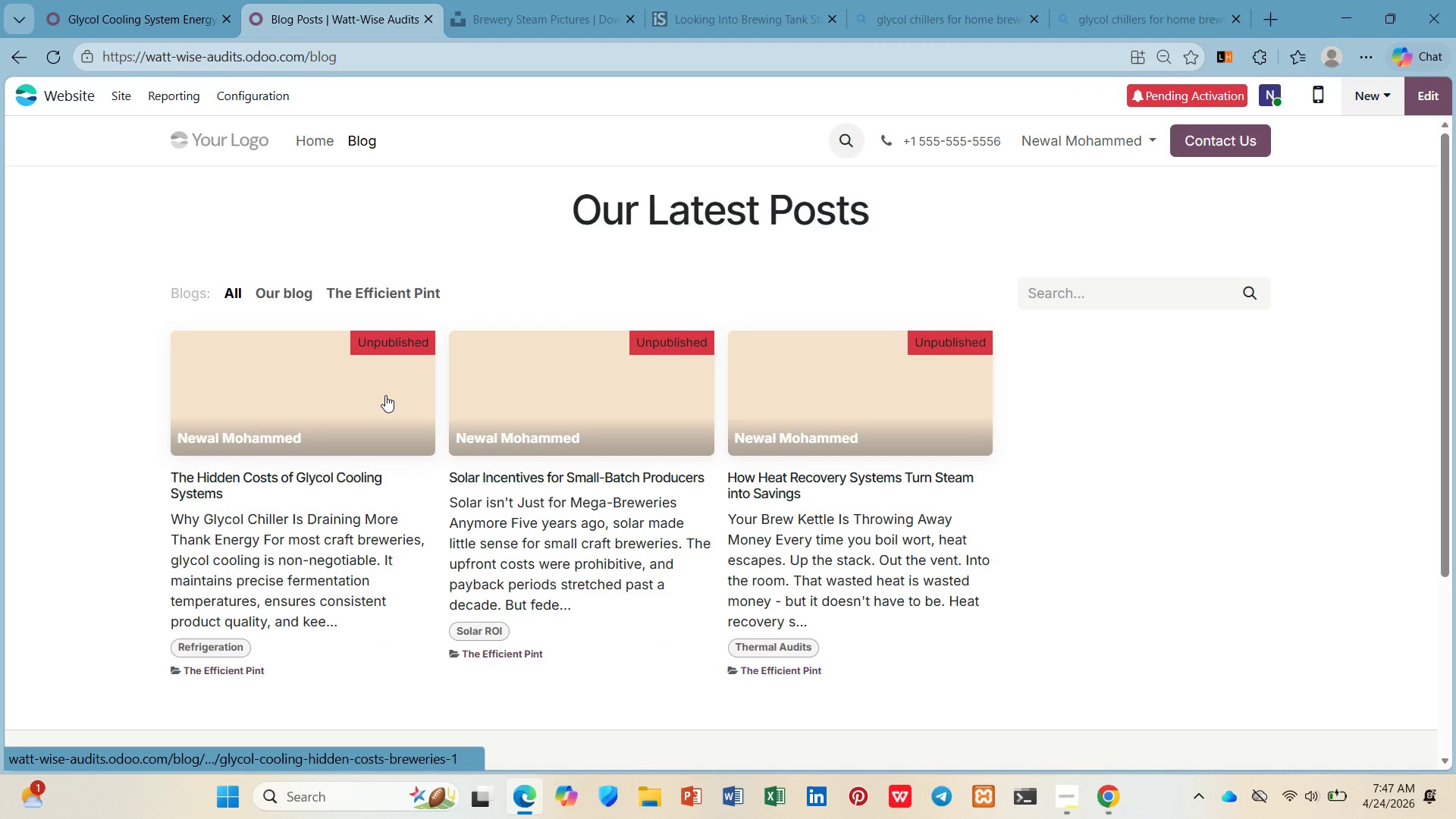 
left_click([385, 395])
 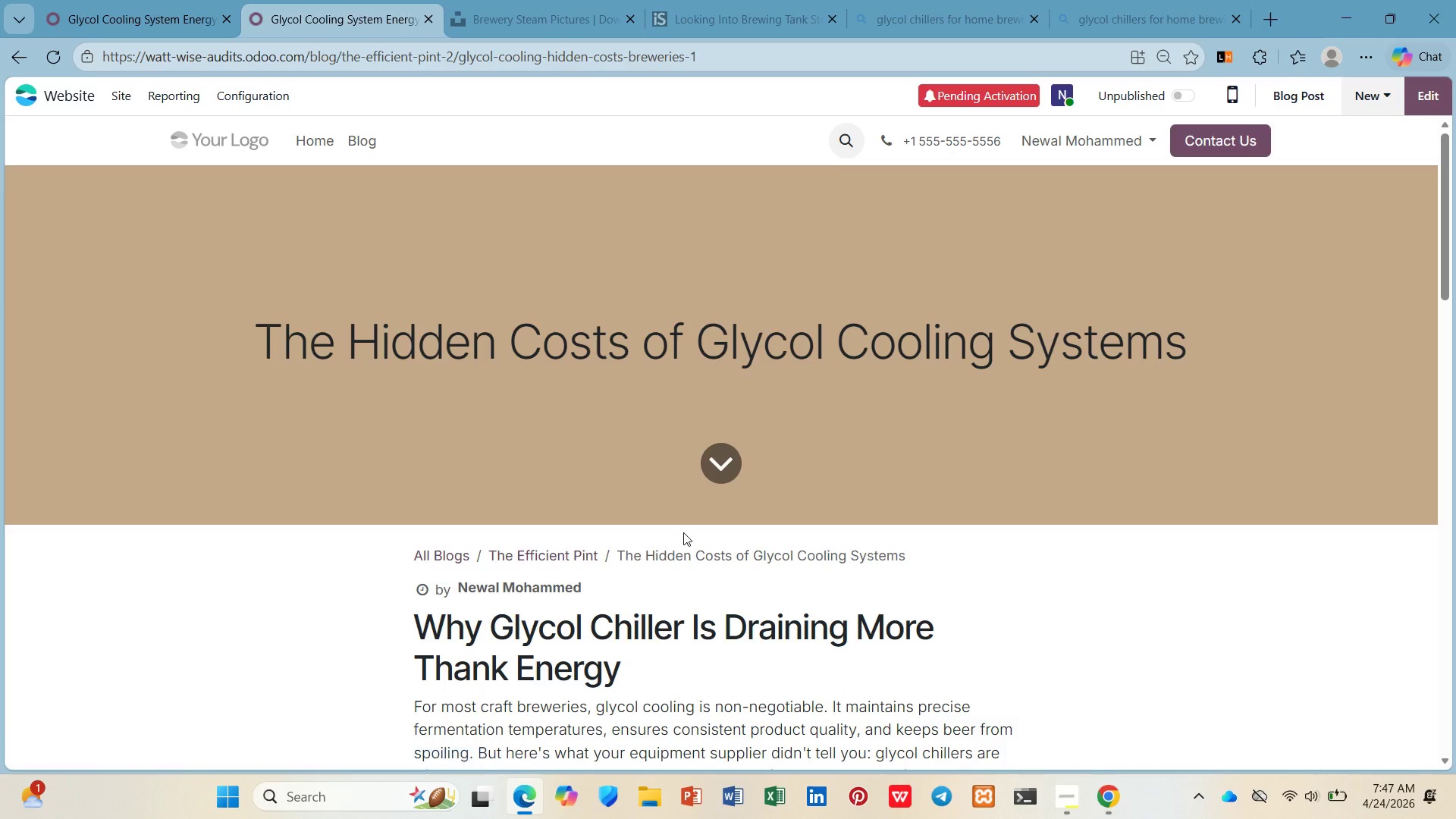 
scroll: coordinate [700, 542], scroll_direction: down, amount: 18.0
 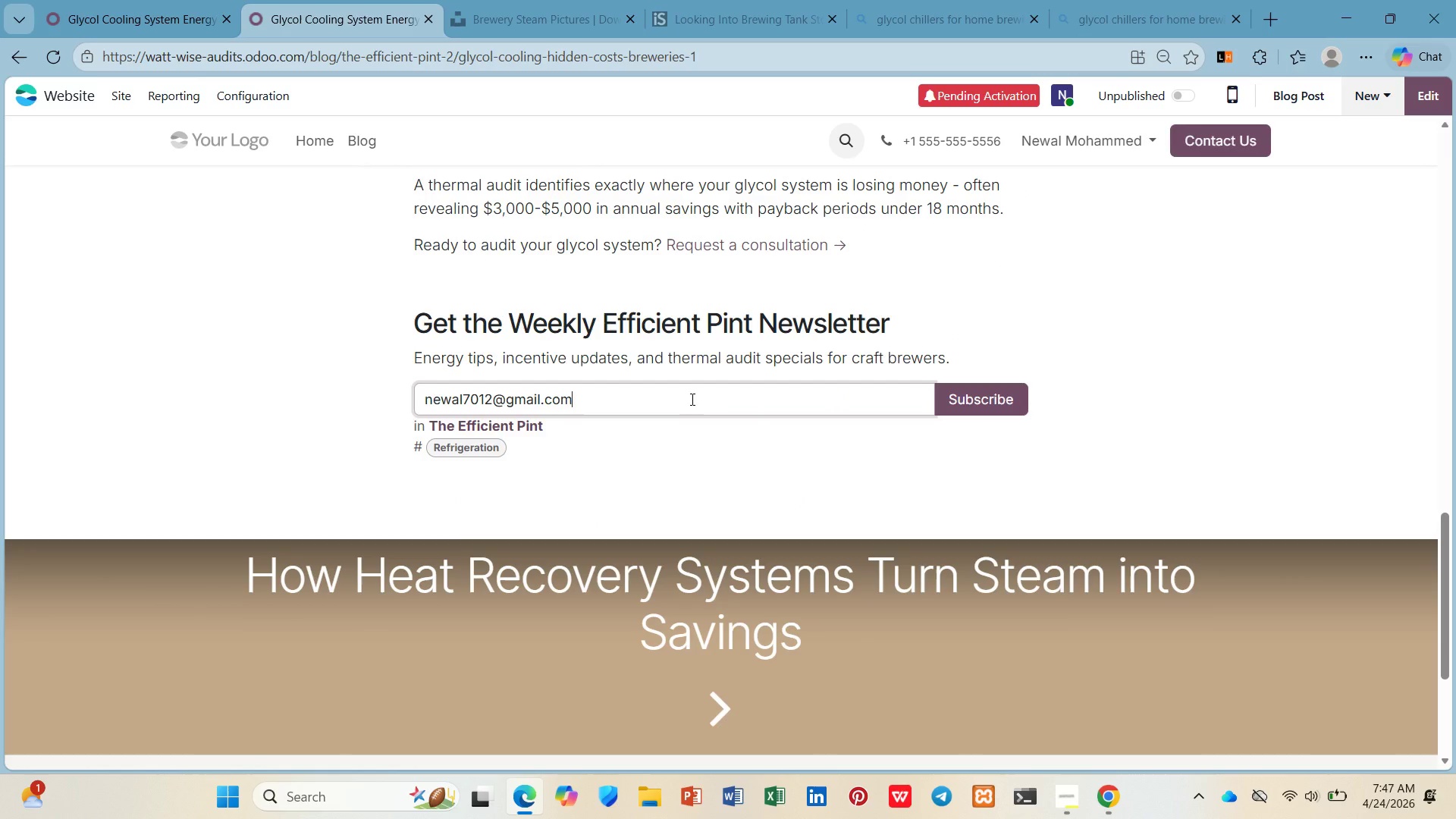 
left_click([691, 399])
 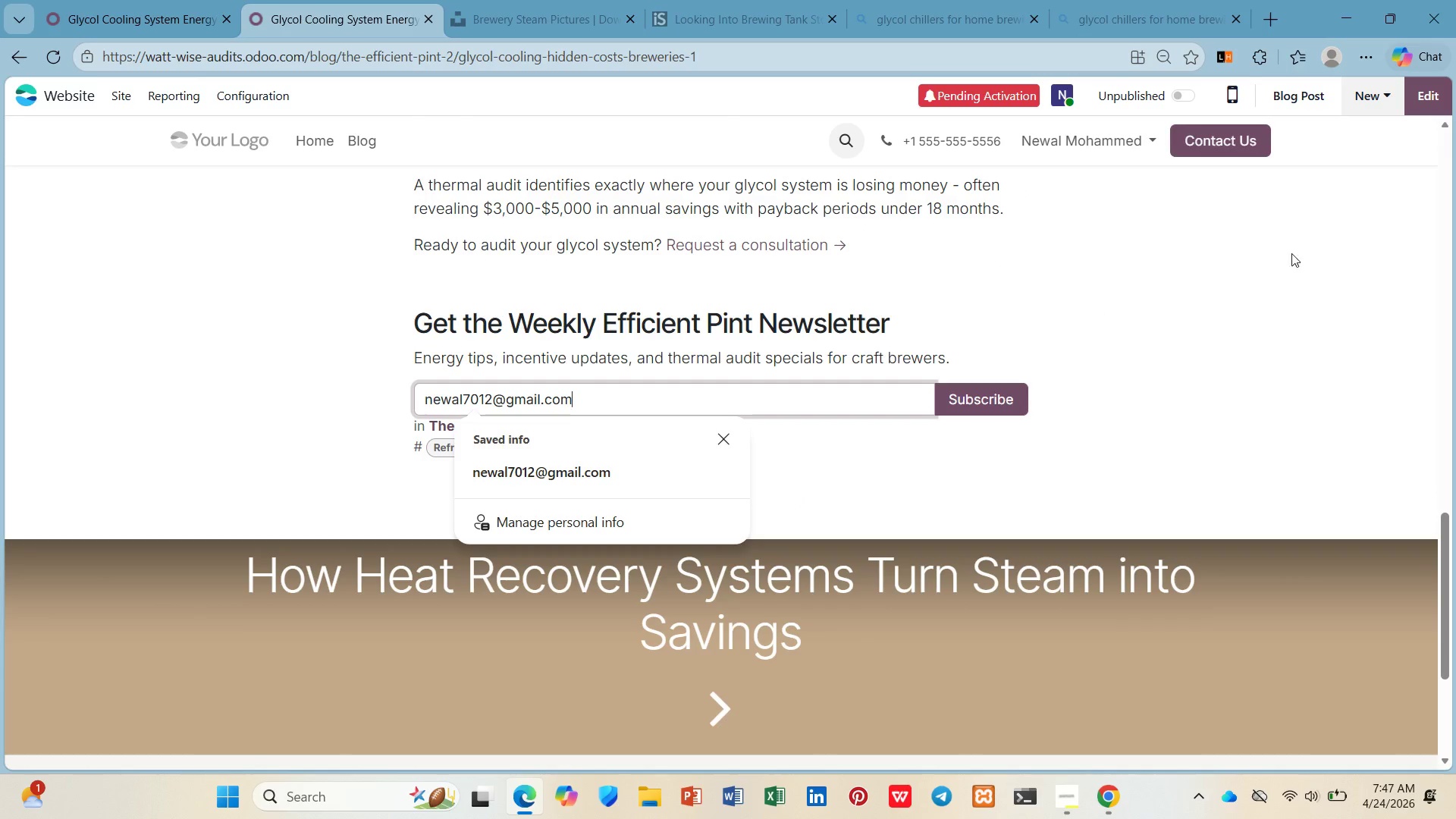 
left_click([1333, 246])
 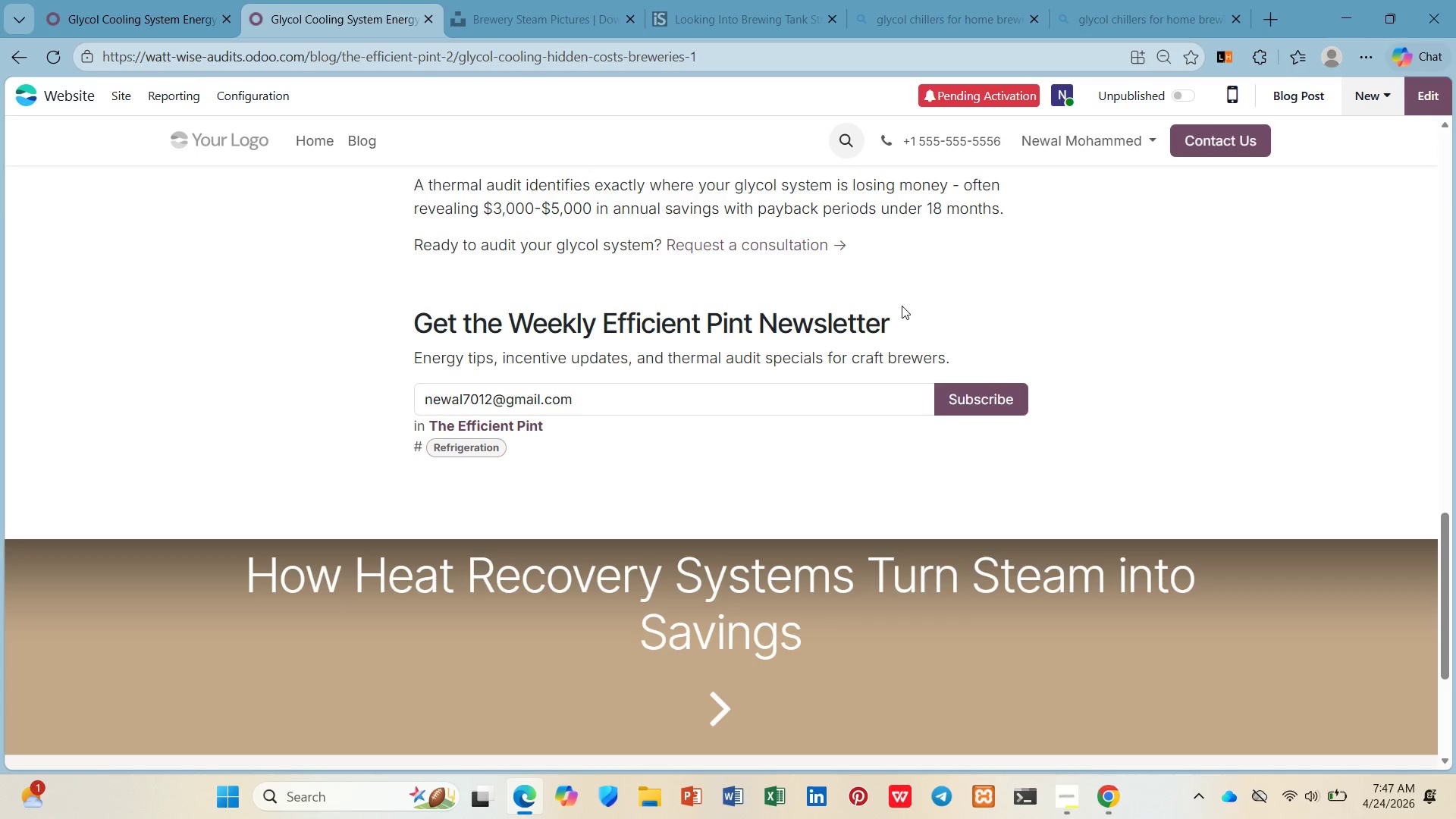 
wait(6.41)
 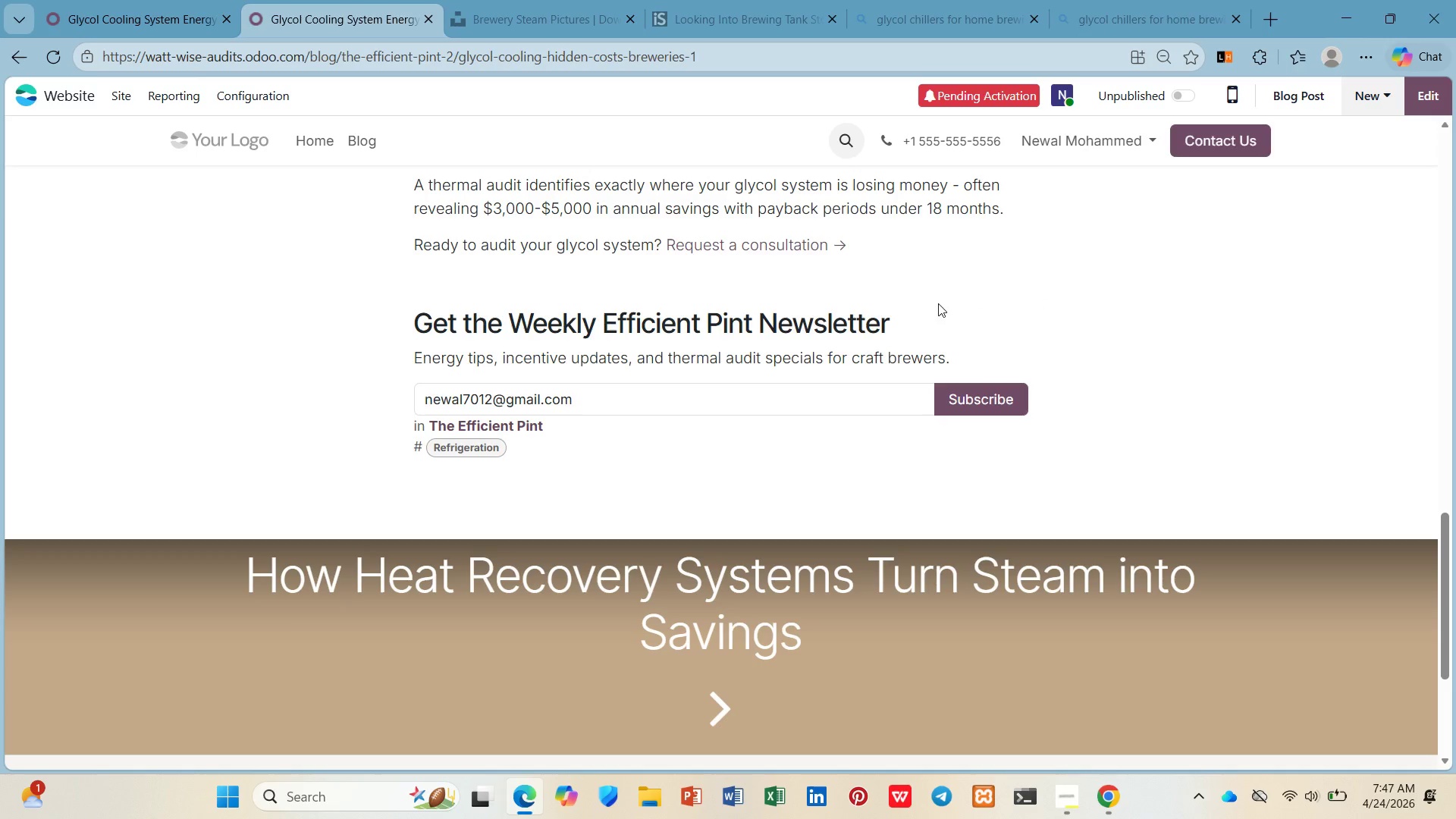 
left_click_drag(start_coordinate=[954, 360], to_coordinate=[410, 332])
 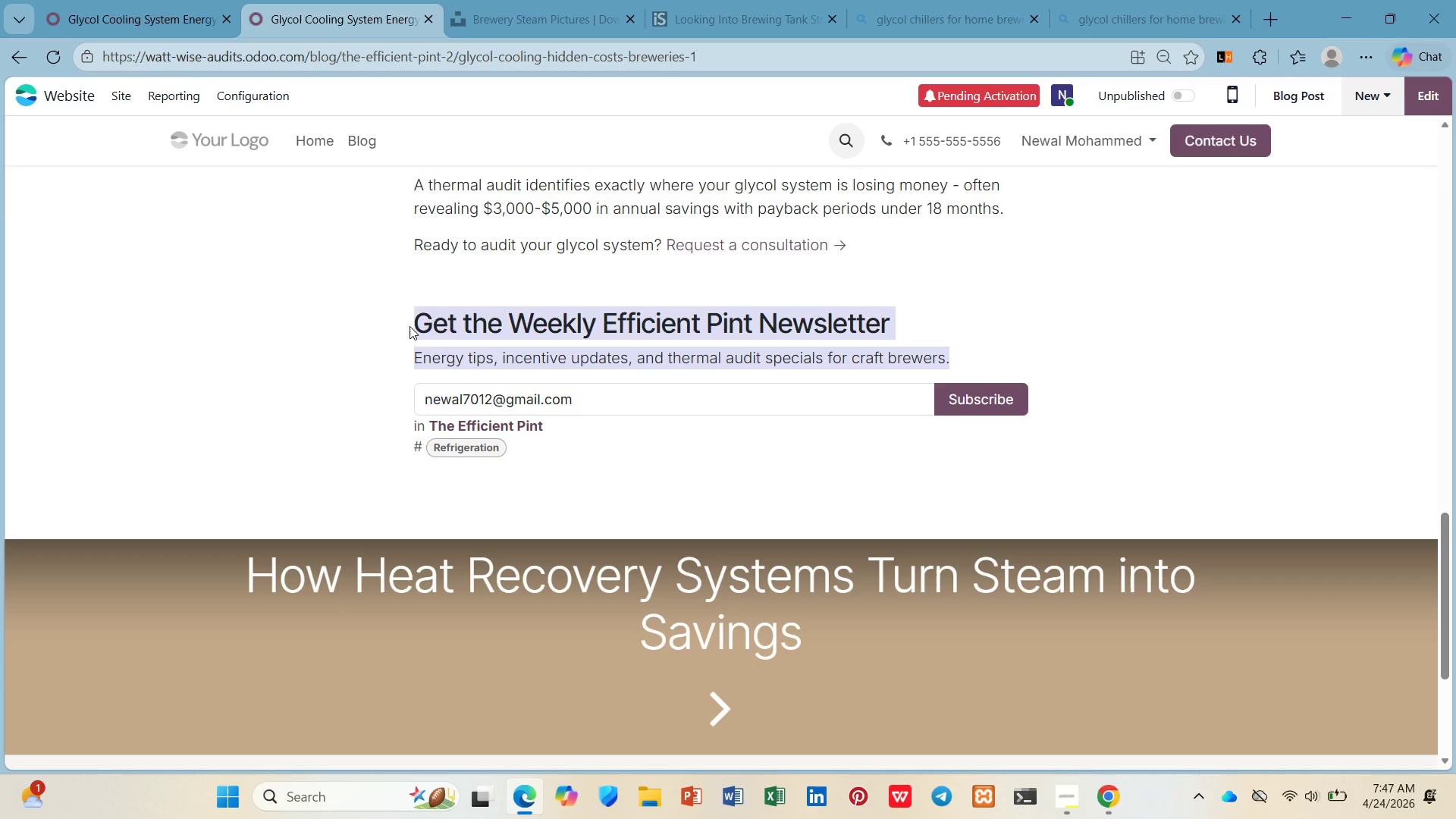 
key(Control+C)
 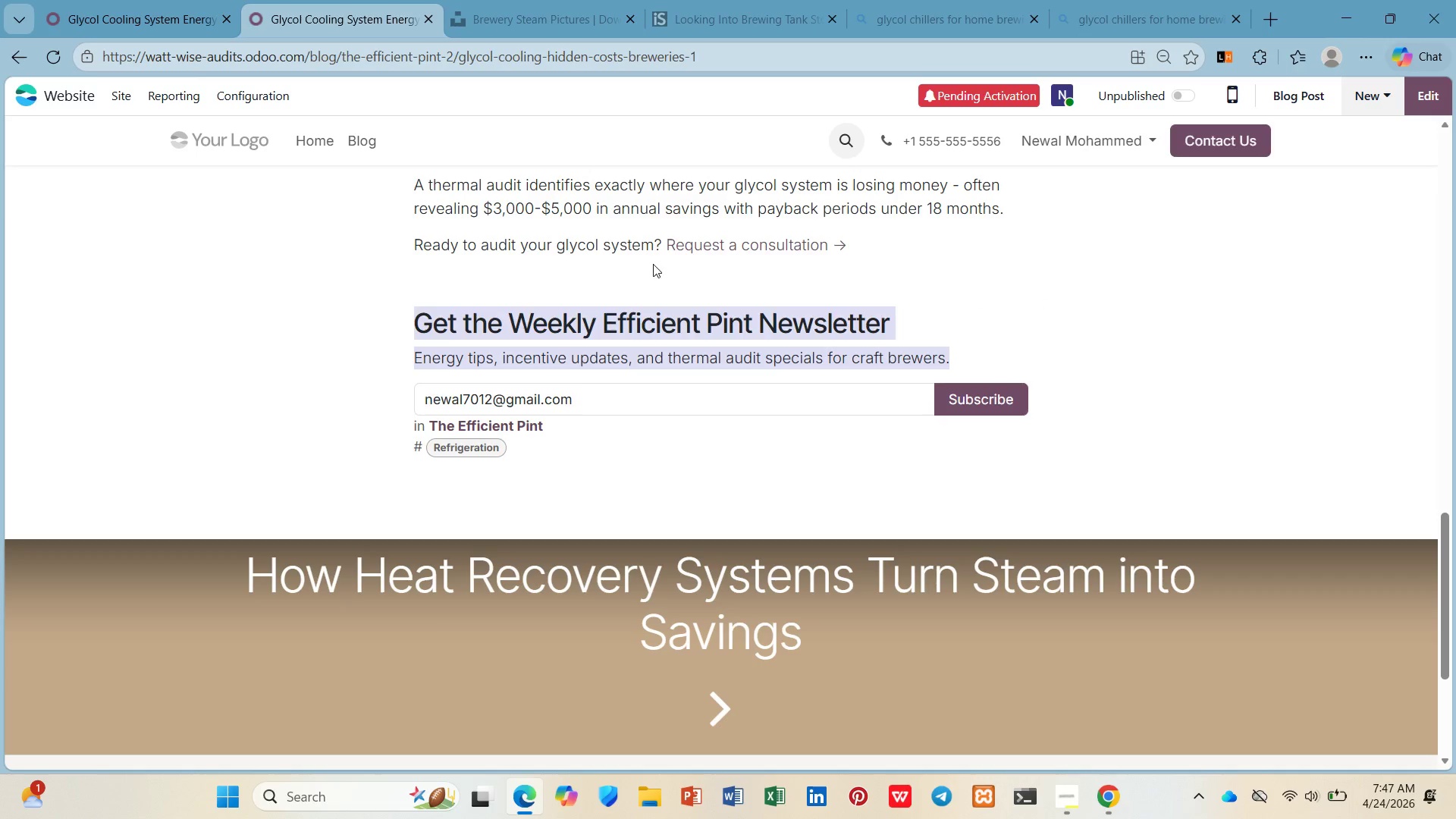 
left_click([653, 264])
 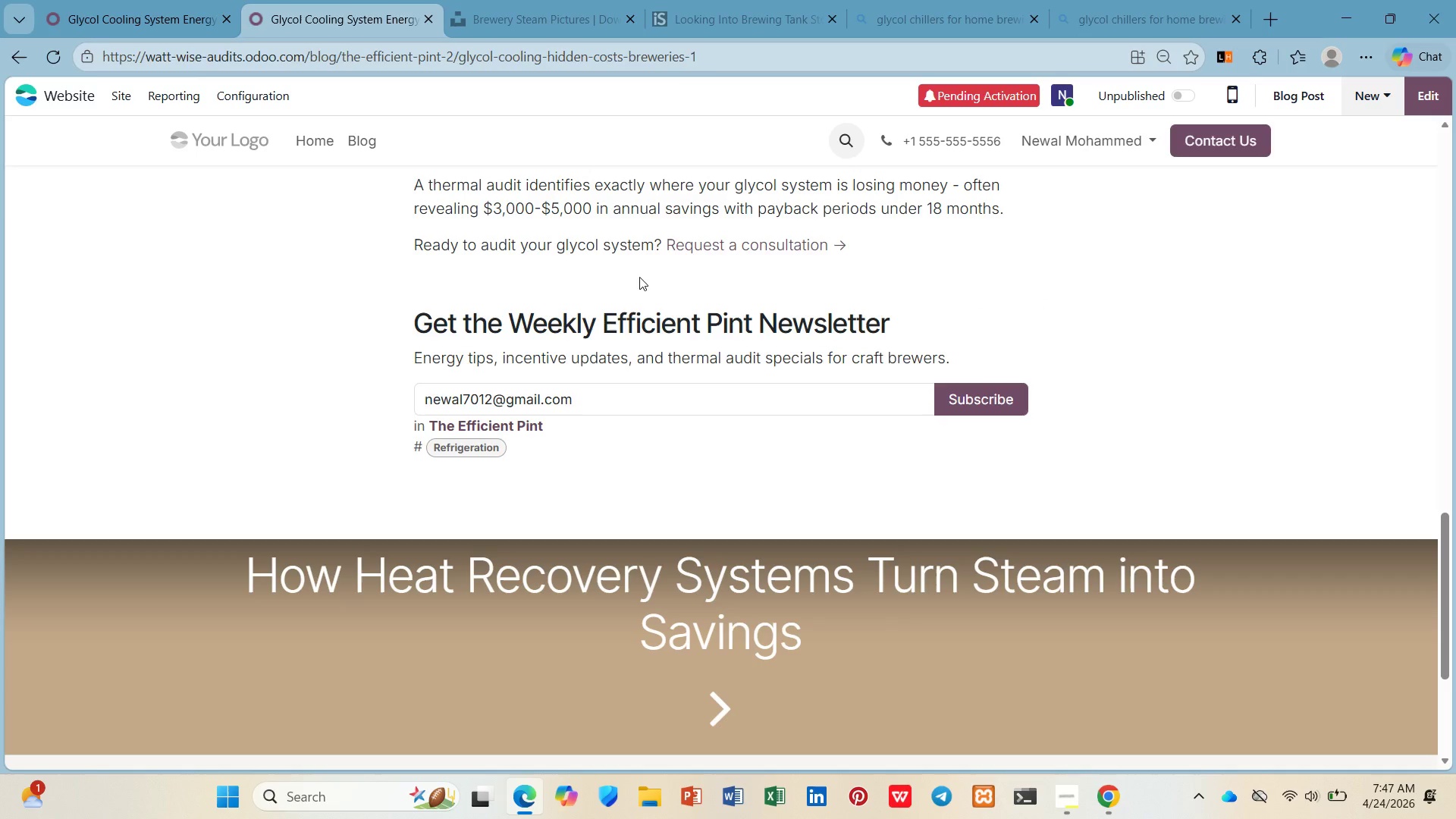 
 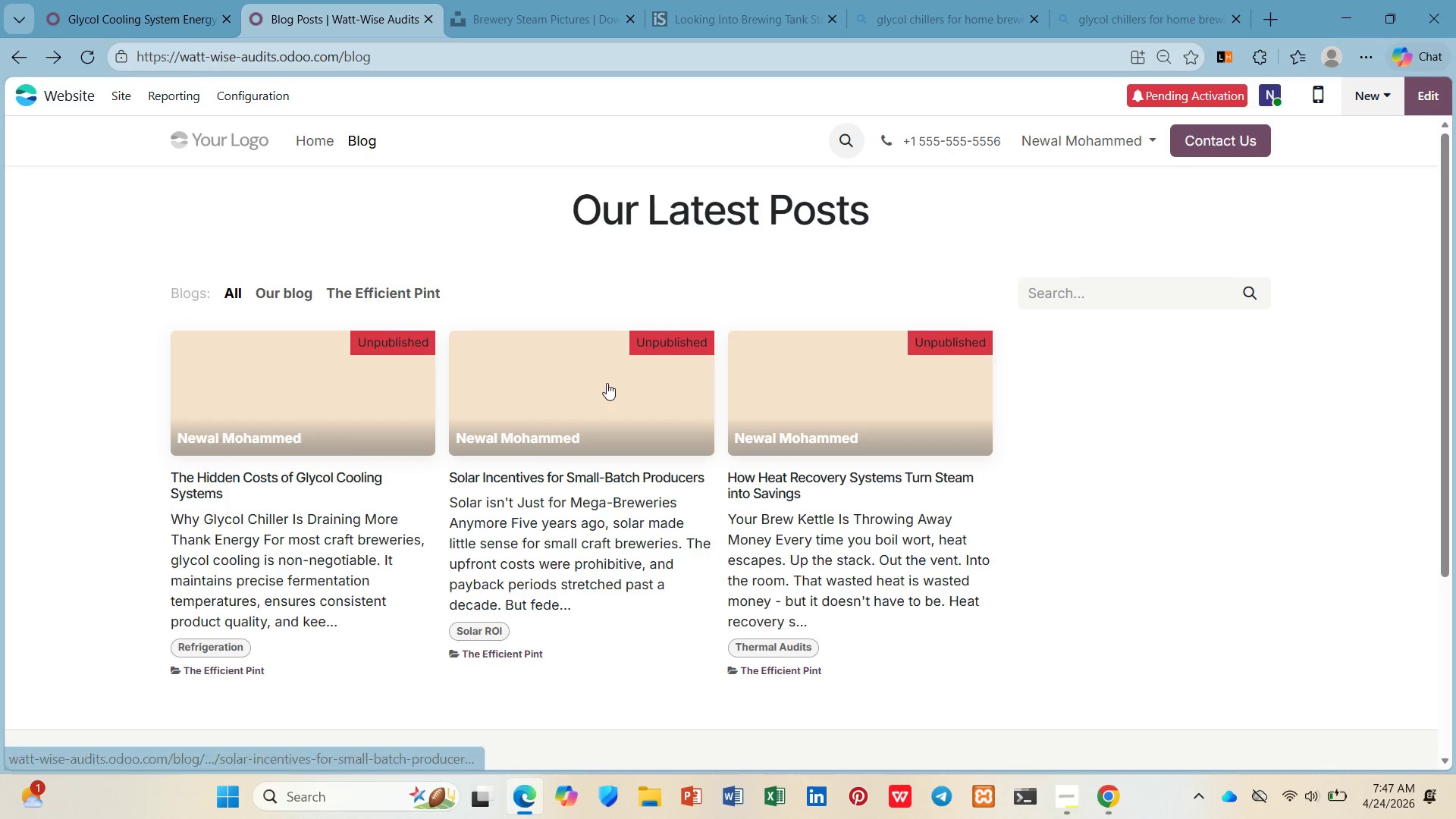 
left_click([607, 383])
 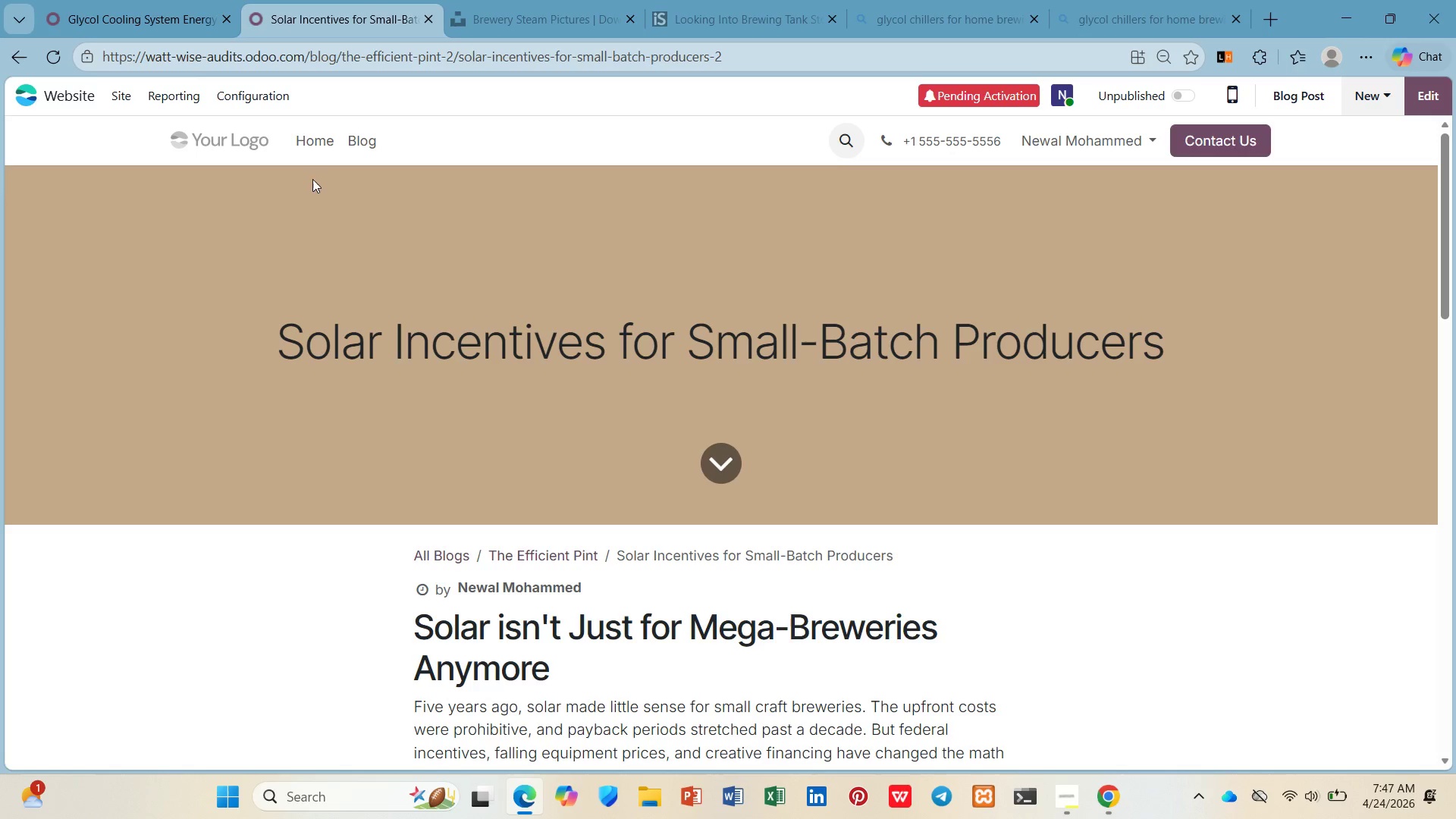 
wait(5.48)
 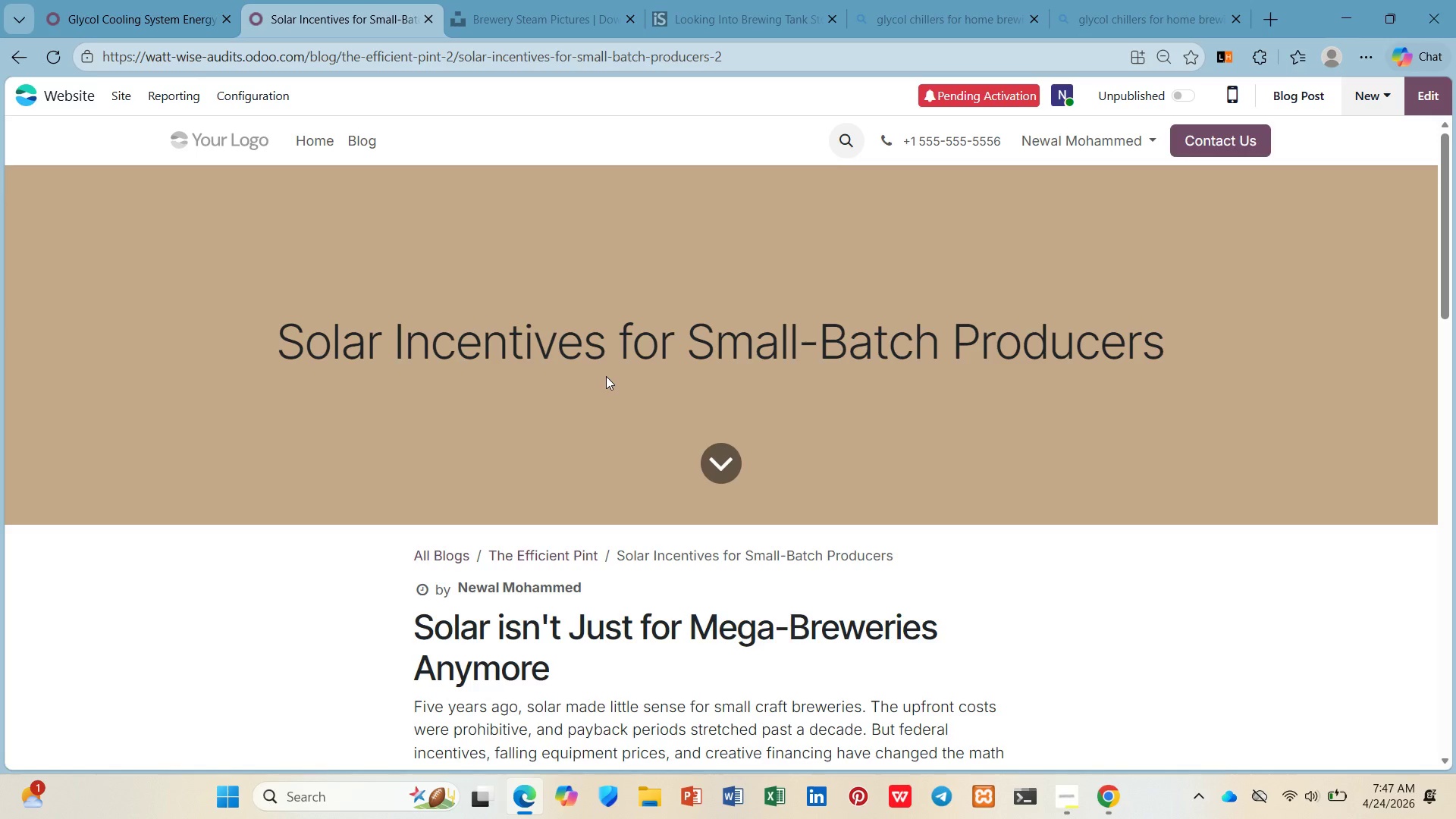 
left_click([1429, 77])
 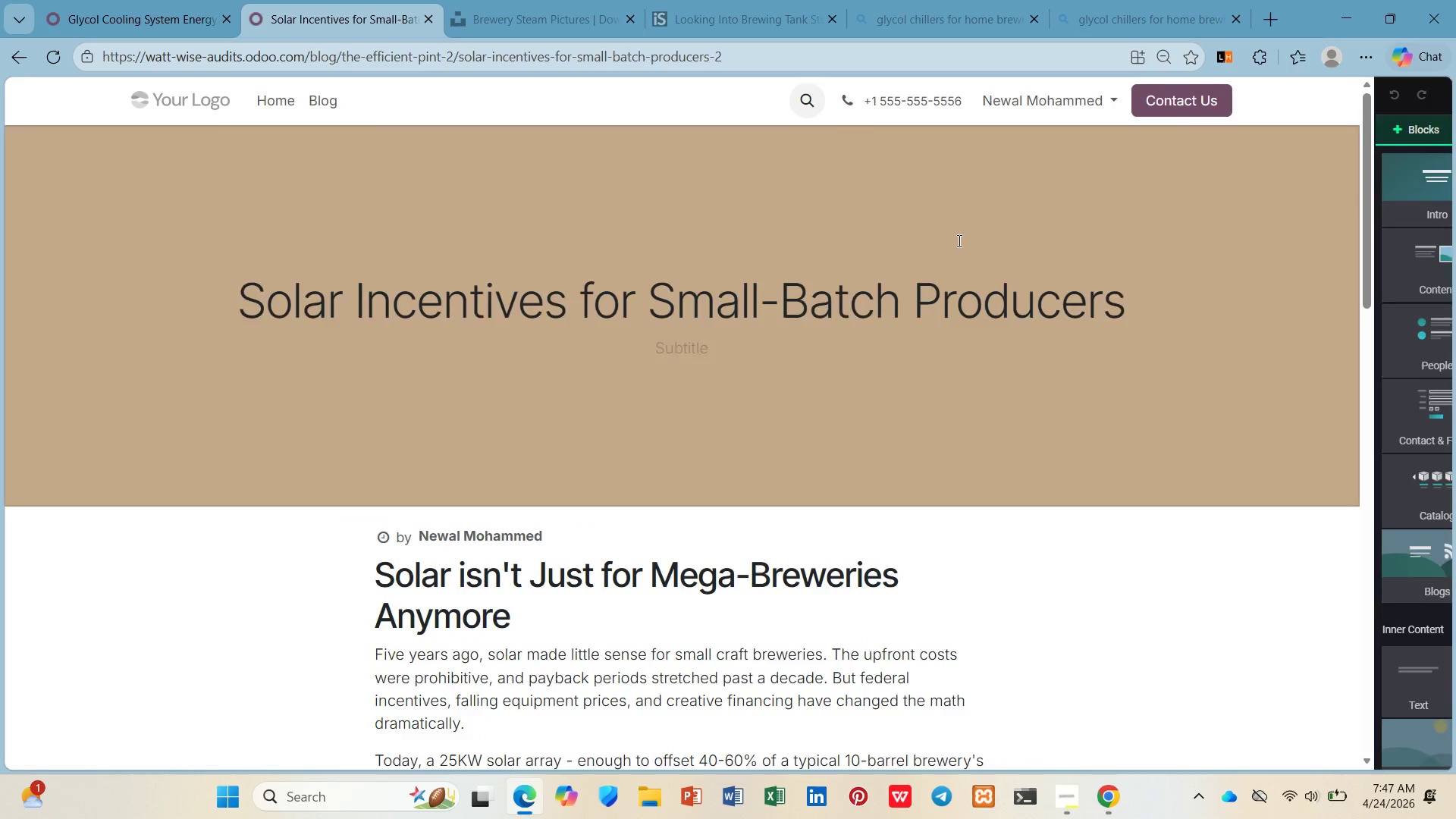 
scroll: coordinate [949, 237], scroll_direction: down, amount: 14.0
 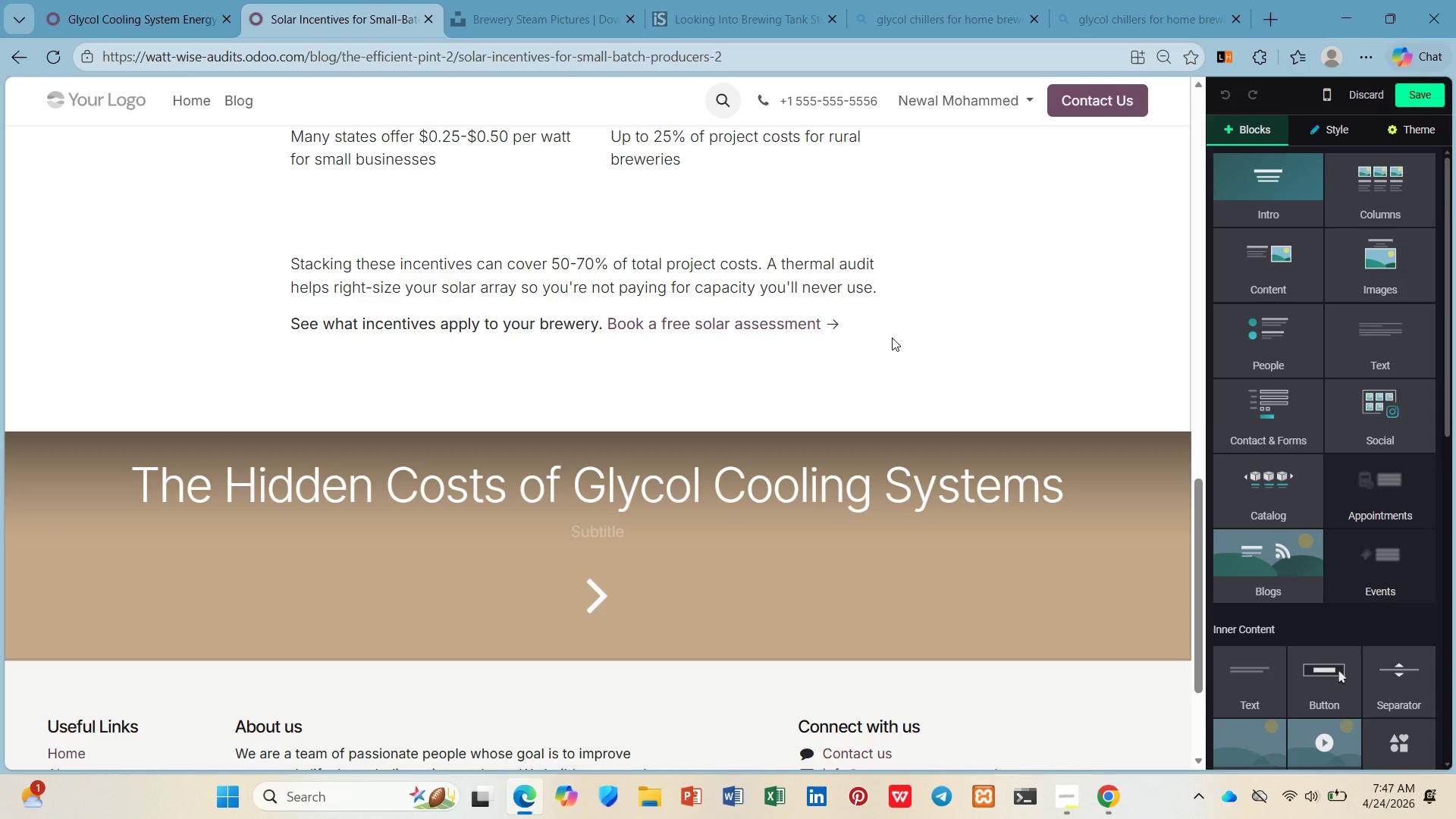 
left_click([890, 333])
 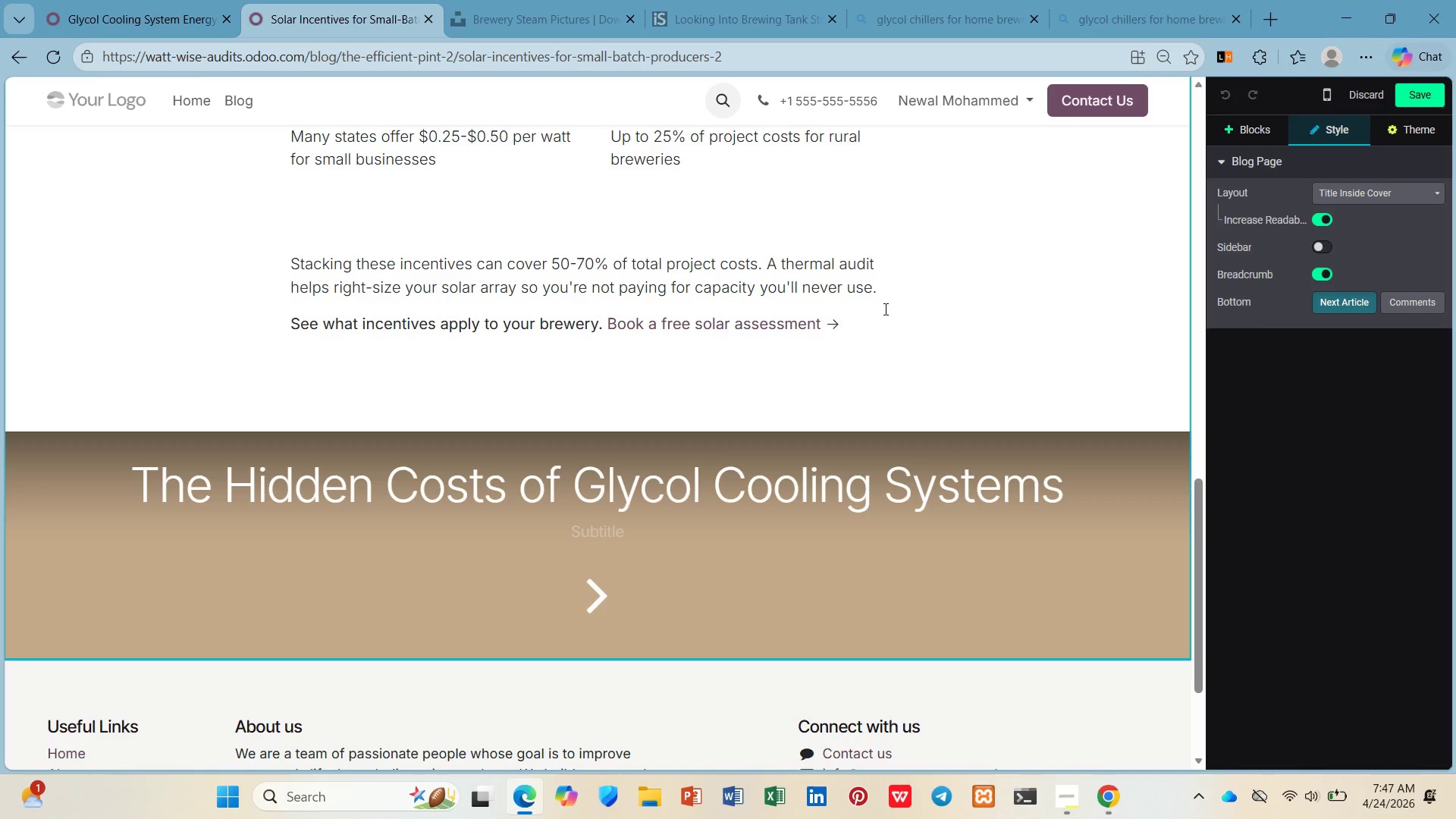 
key(Enter)
 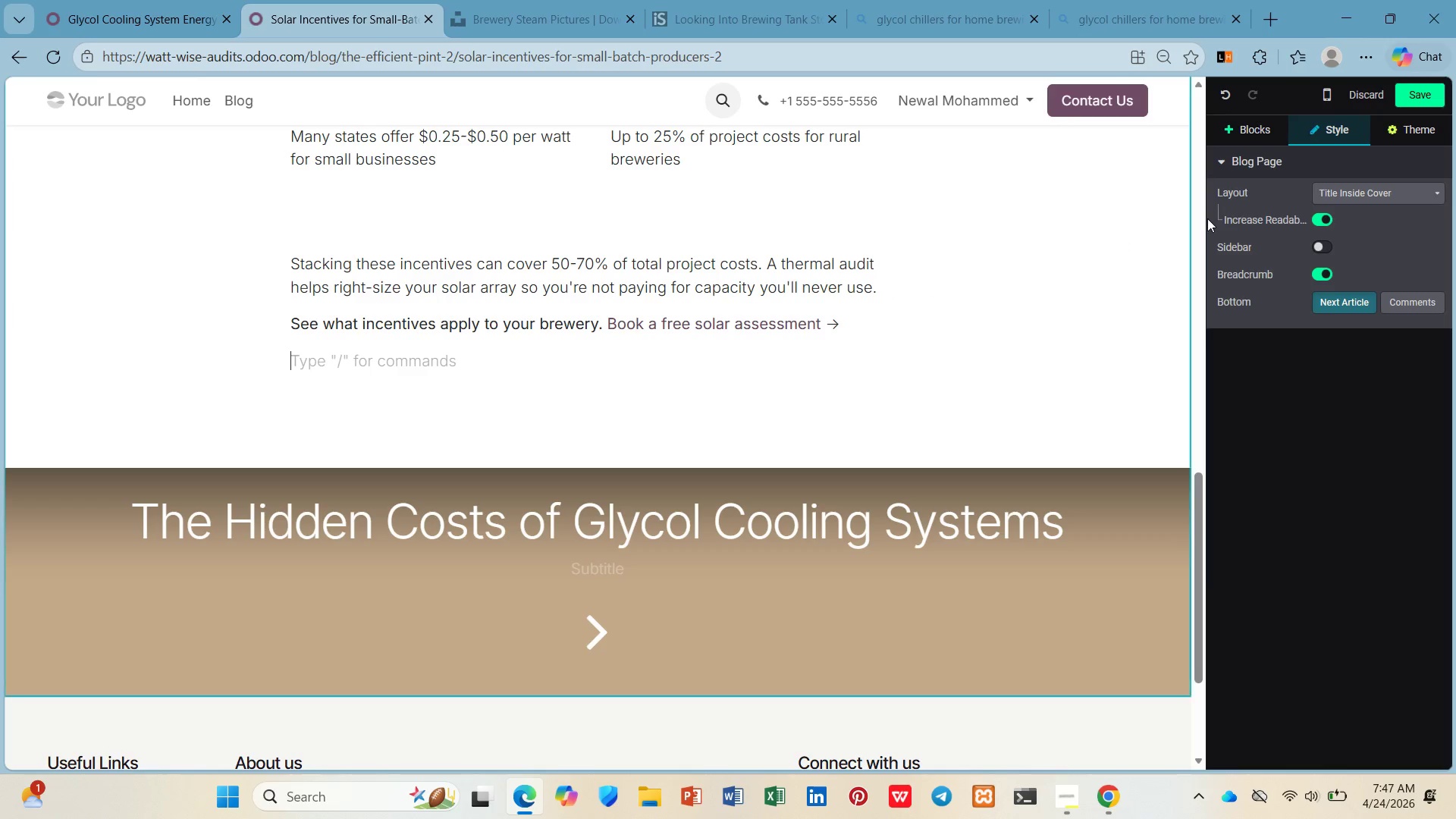 
scroll: coordinate [1207, 217], scroll_direction: down, amount: 2.0
 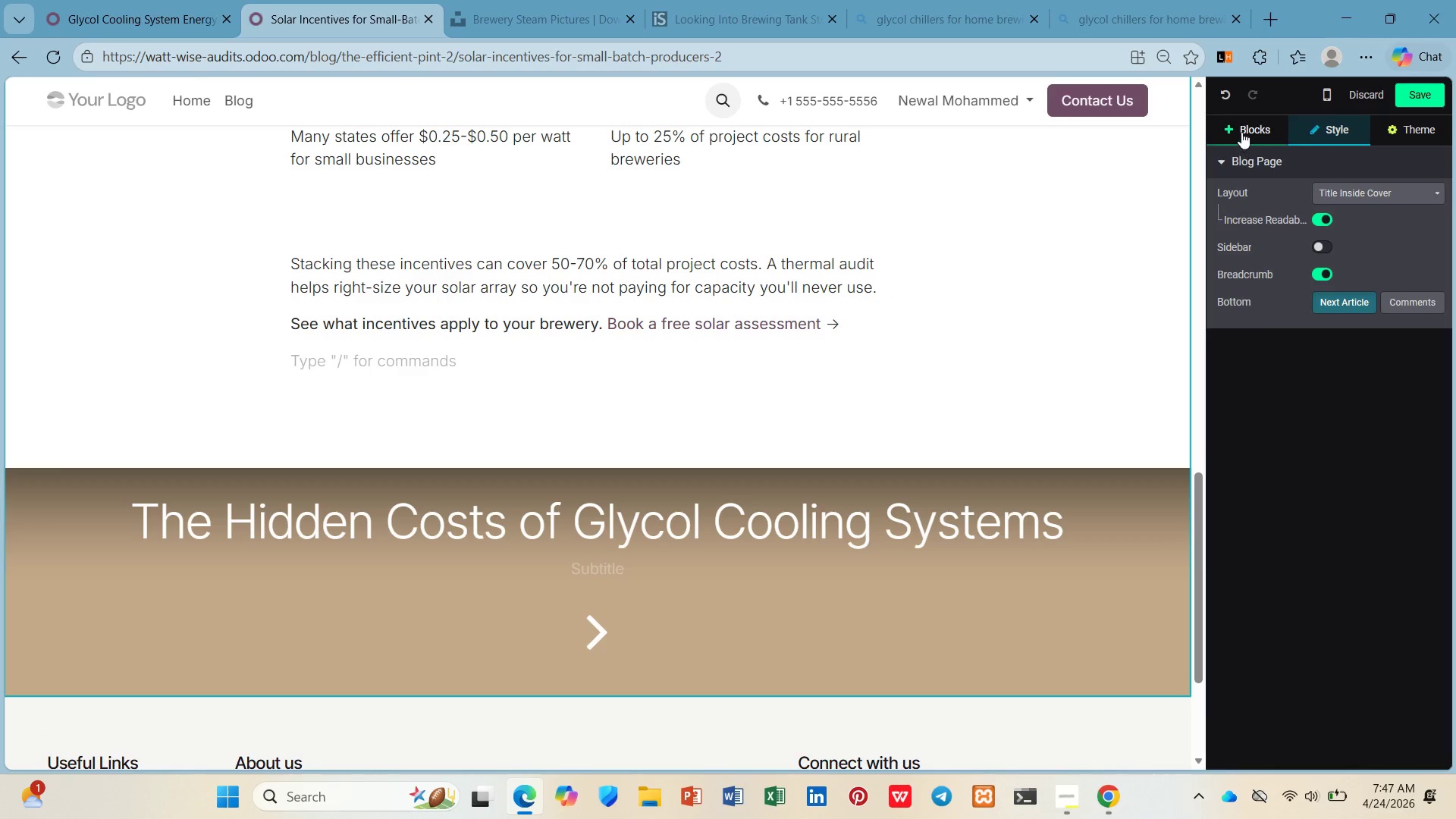 
left_click([1241, 132])
 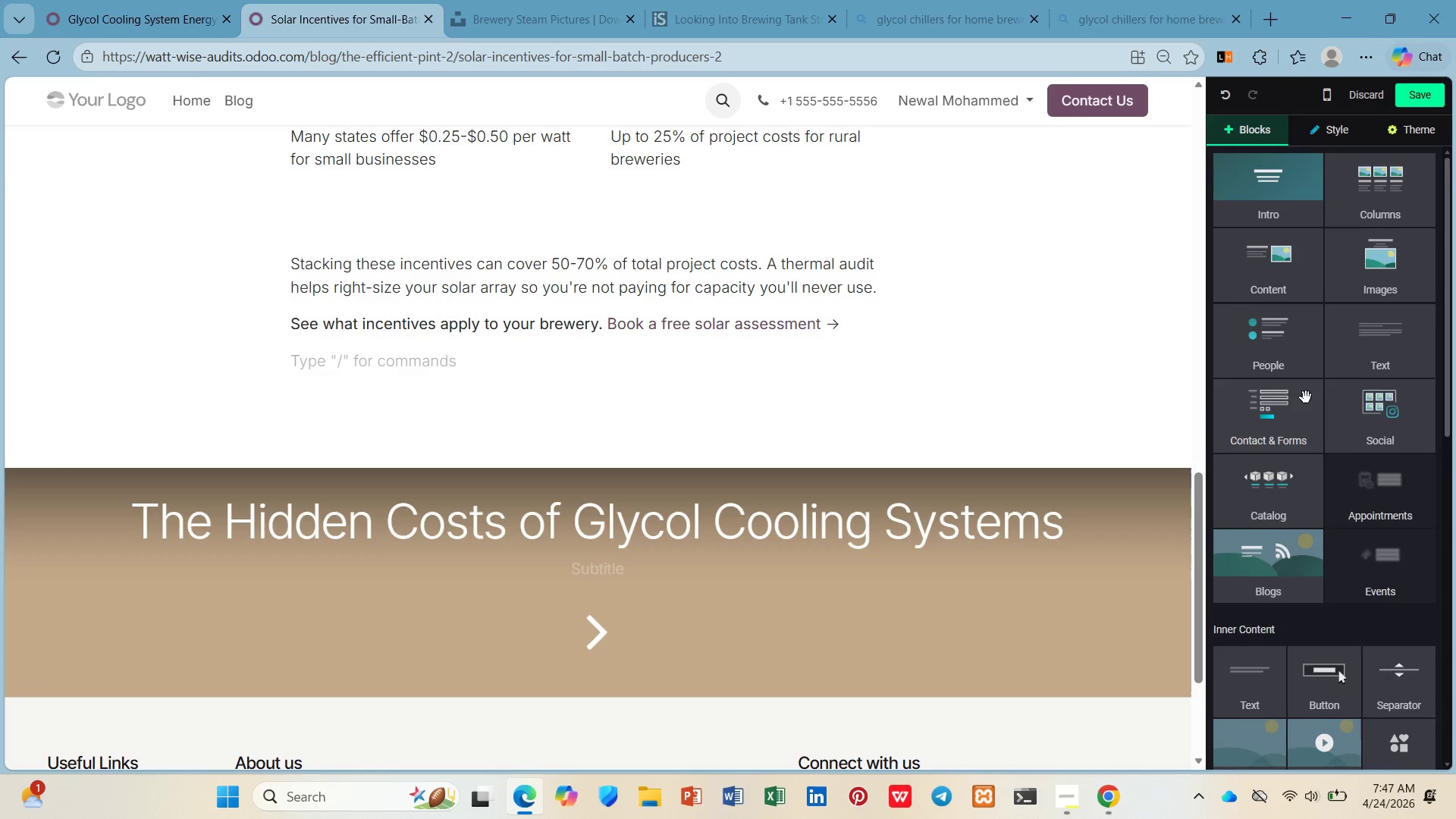 
scroll: coordinate [1305, 406], scroll_direction: down, amount: 6.0
 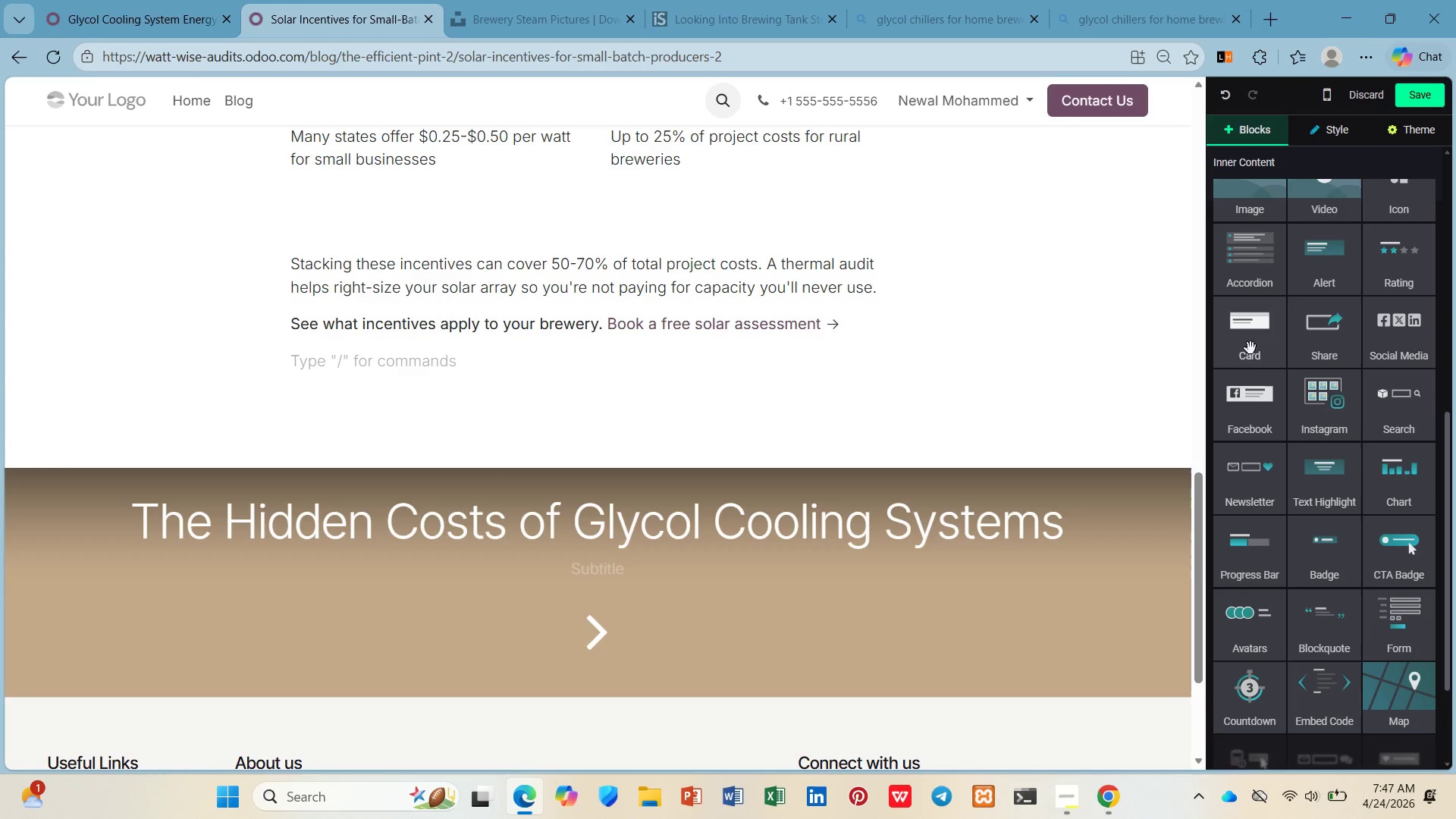 
left_click_drag(start_coordinate=[1245, 467], to_coordinate=[833, 419])
 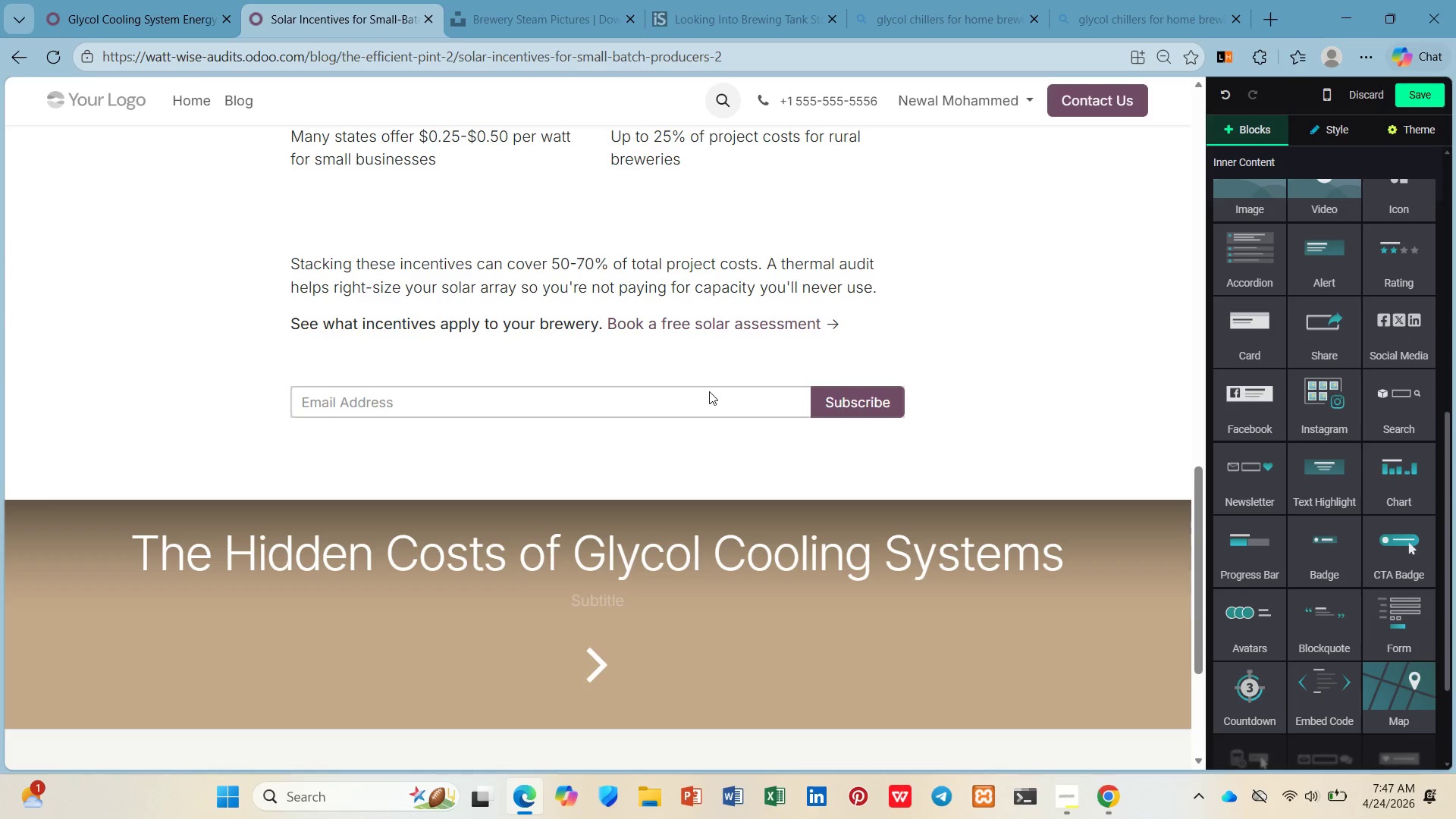 
left_click([709, 369])
 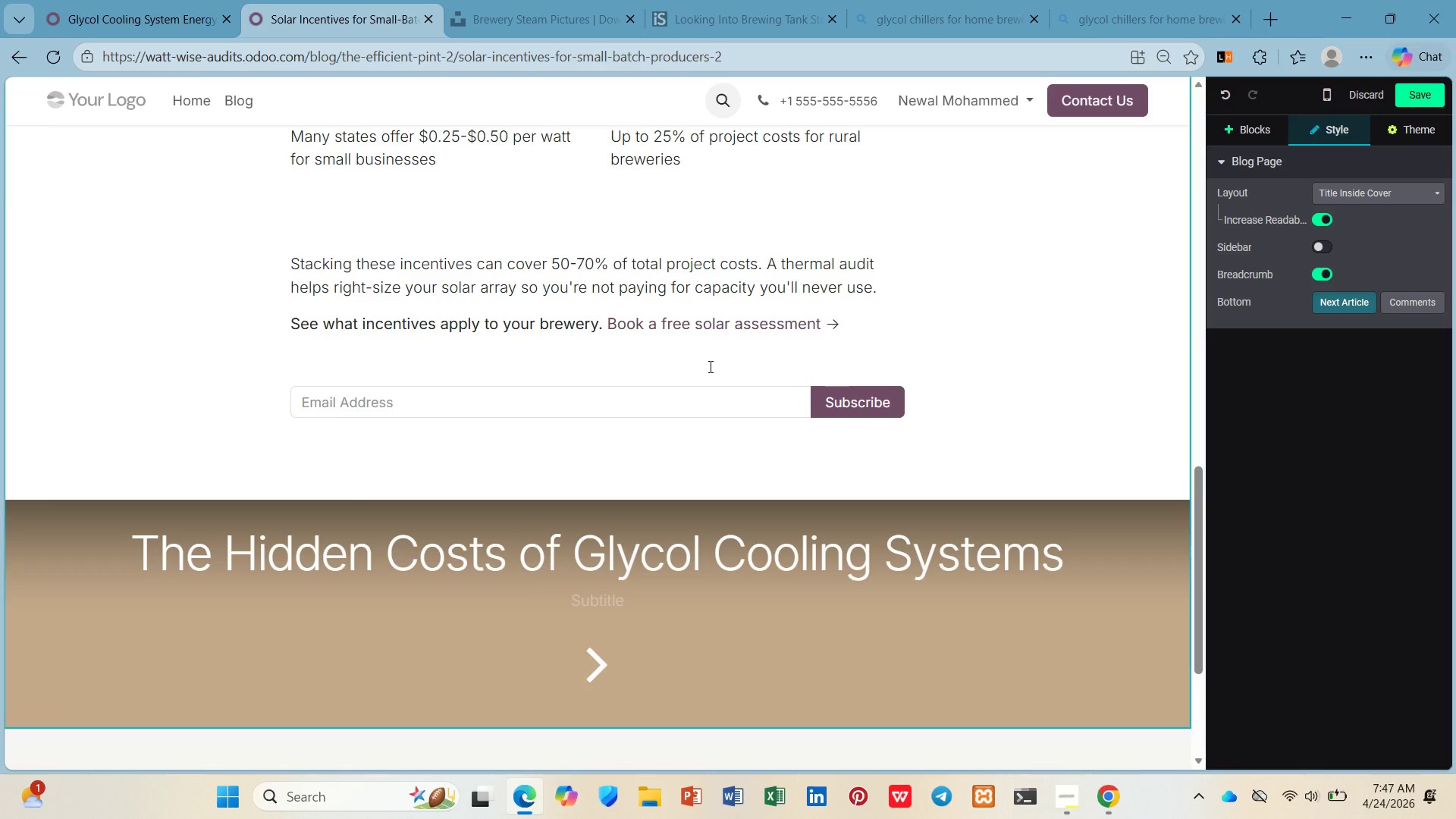 
key(Control+ControlLeft)
 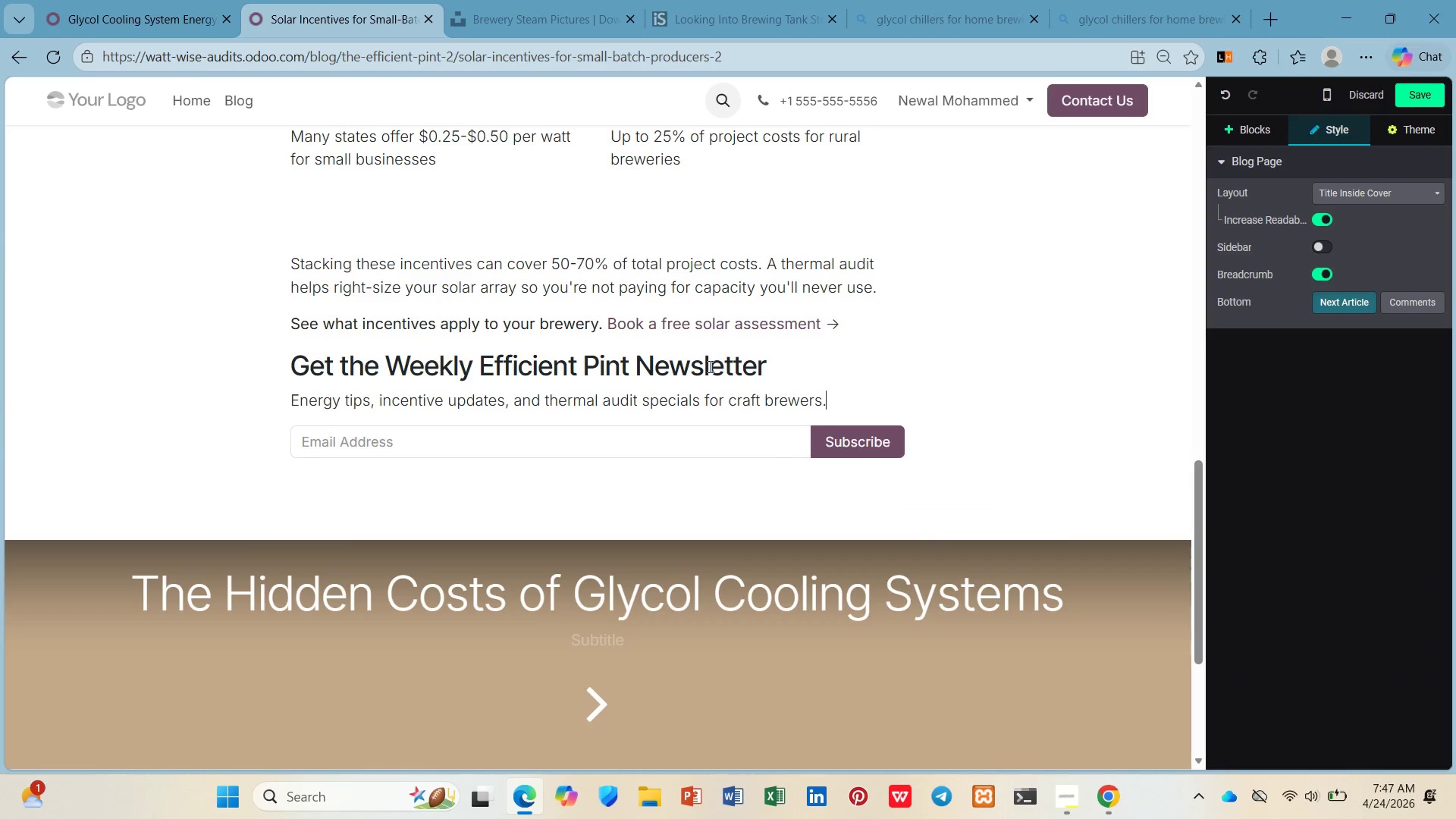 
key(Control+V)
 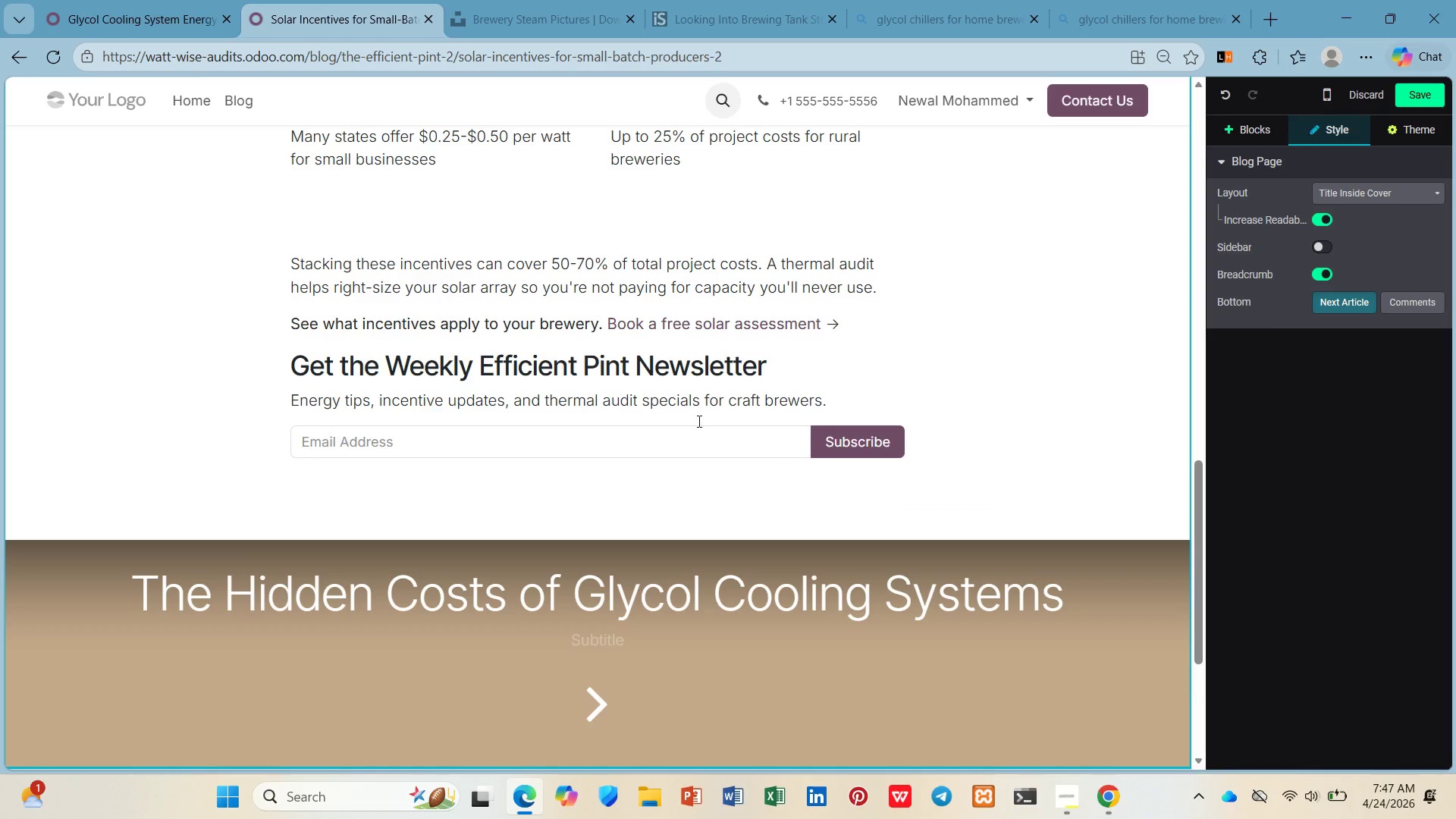 
left_click([698, 421])
 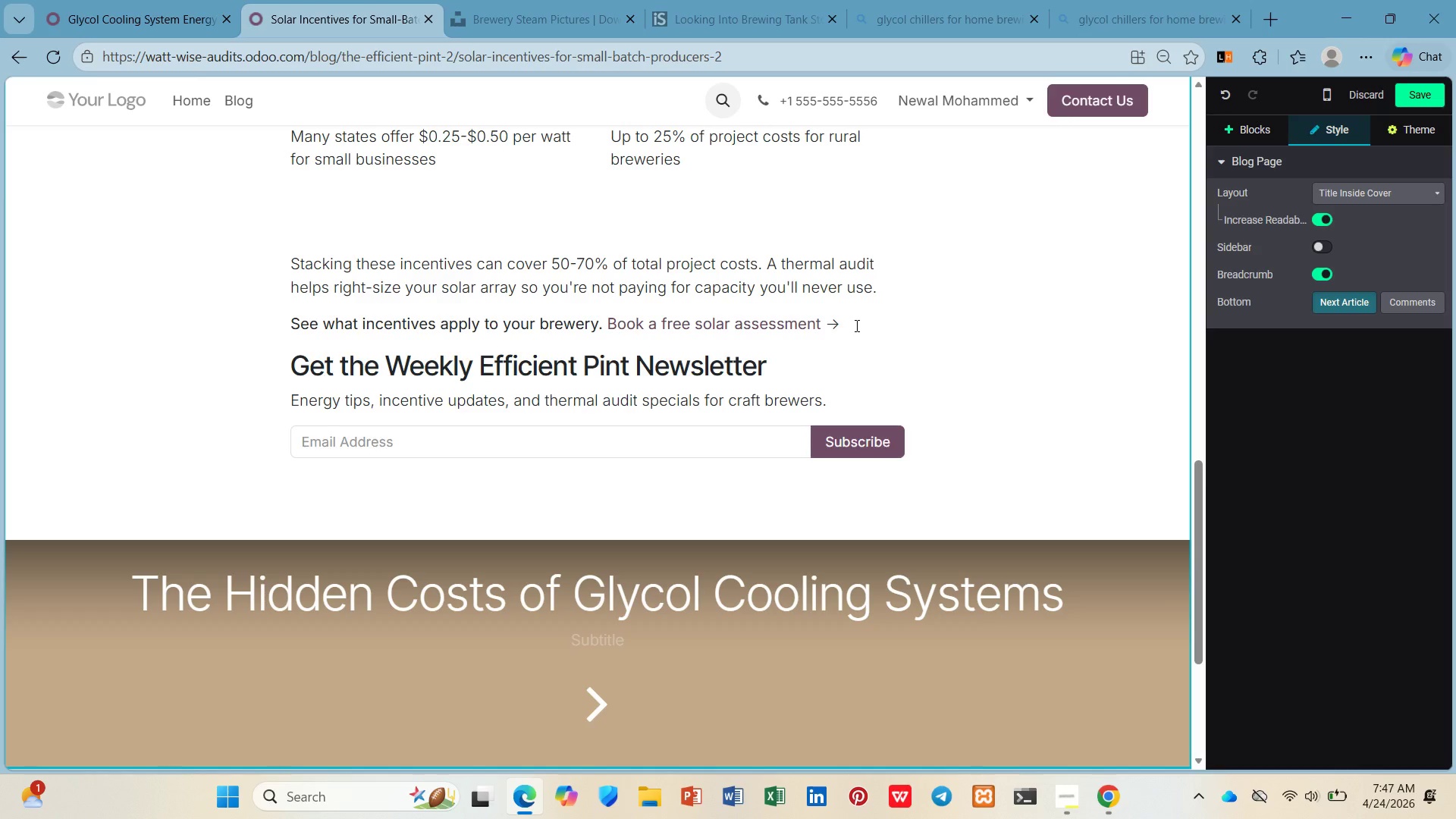 
left_click([855, 325])
 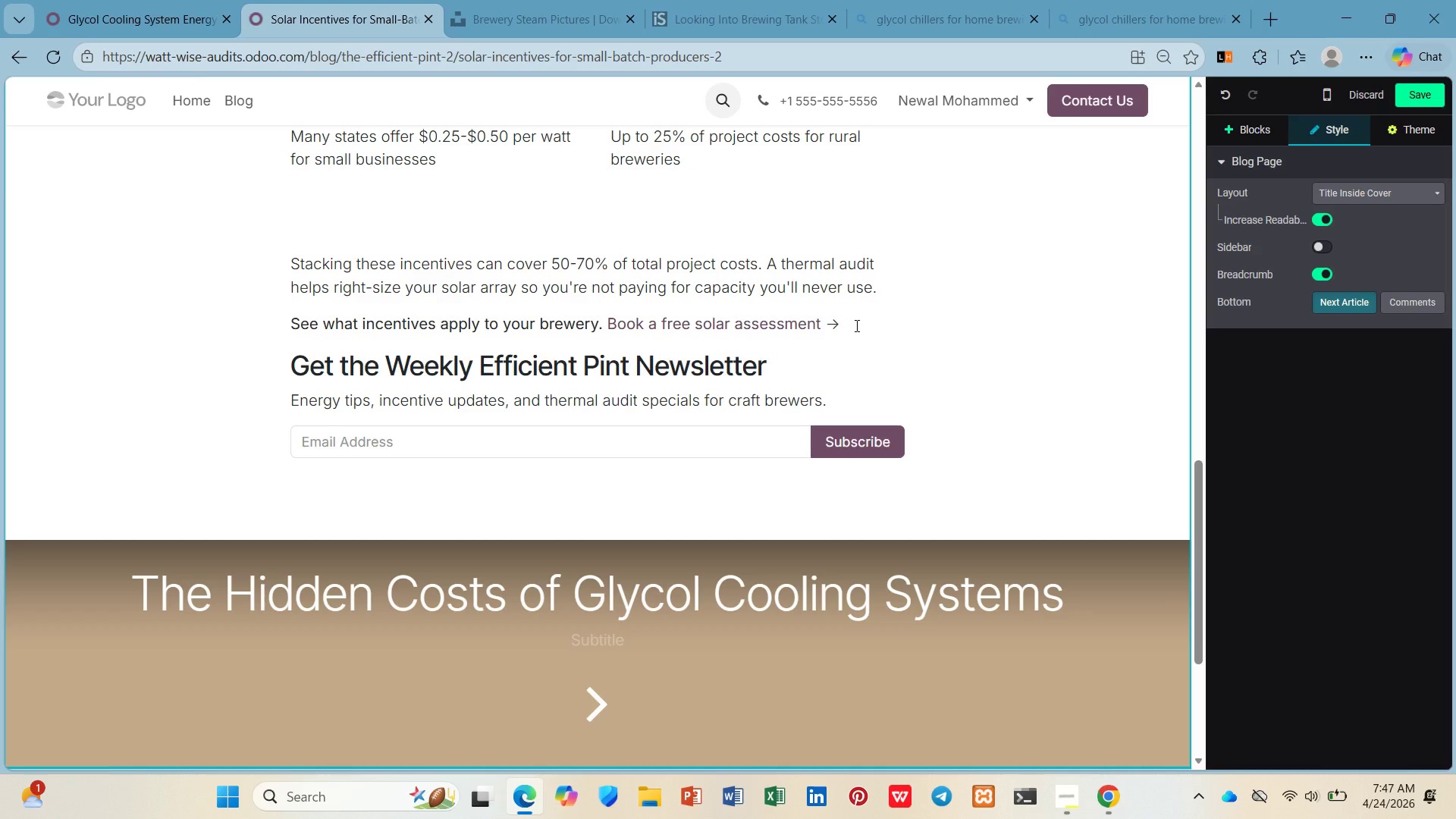 
key(Enter)
 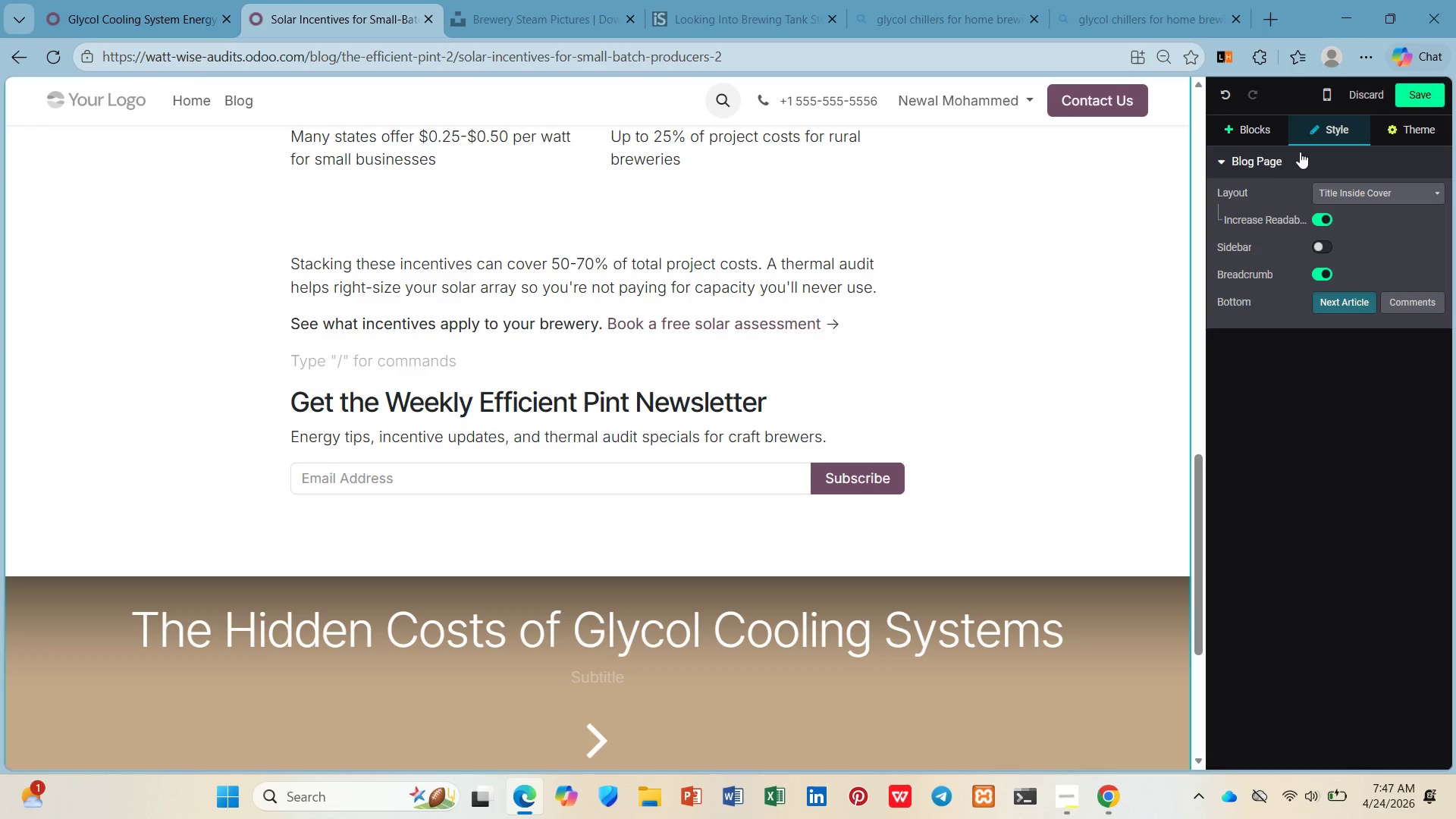 
left_click([1420, 84])
 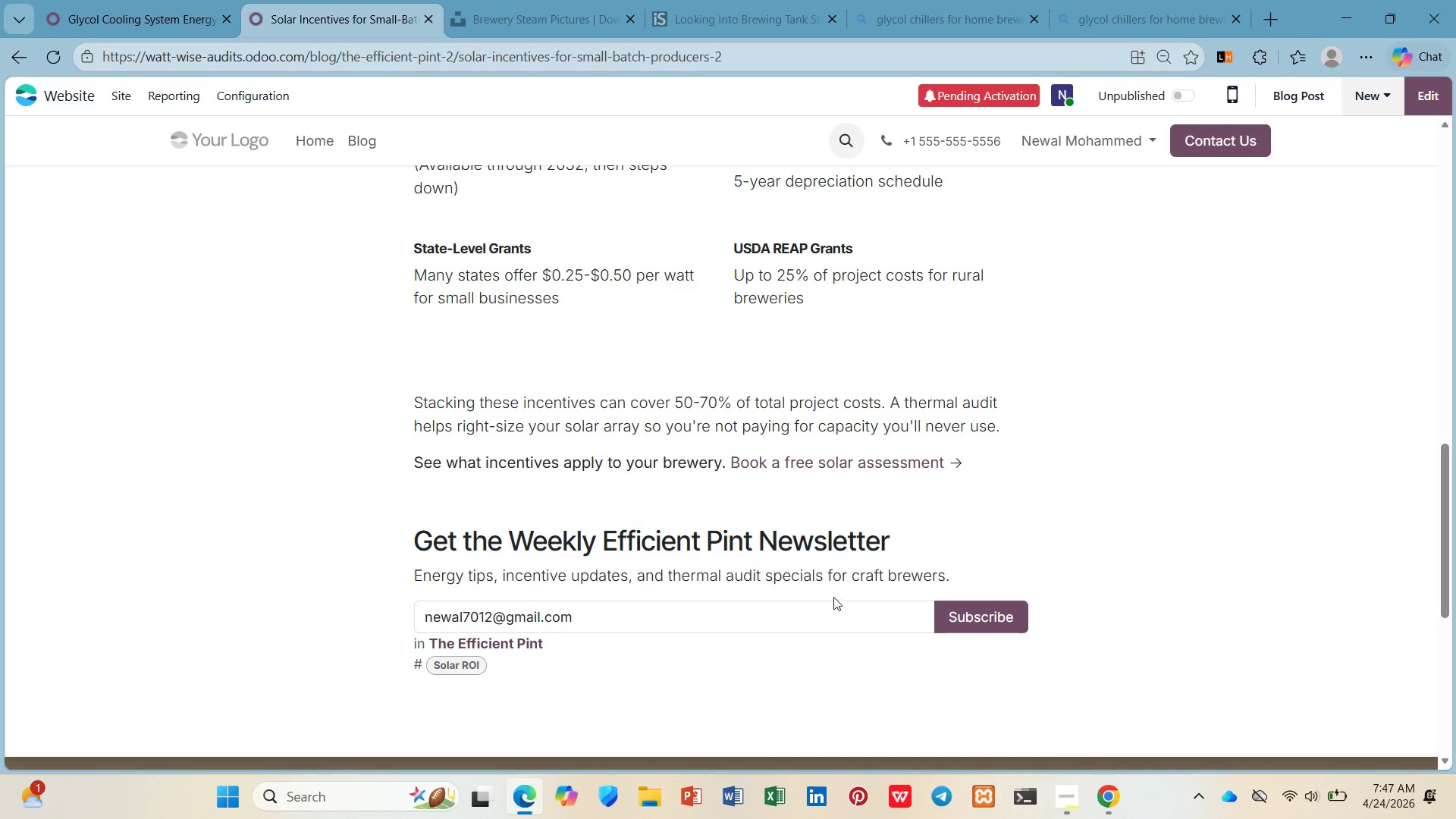 
left_click([1429, 94])
 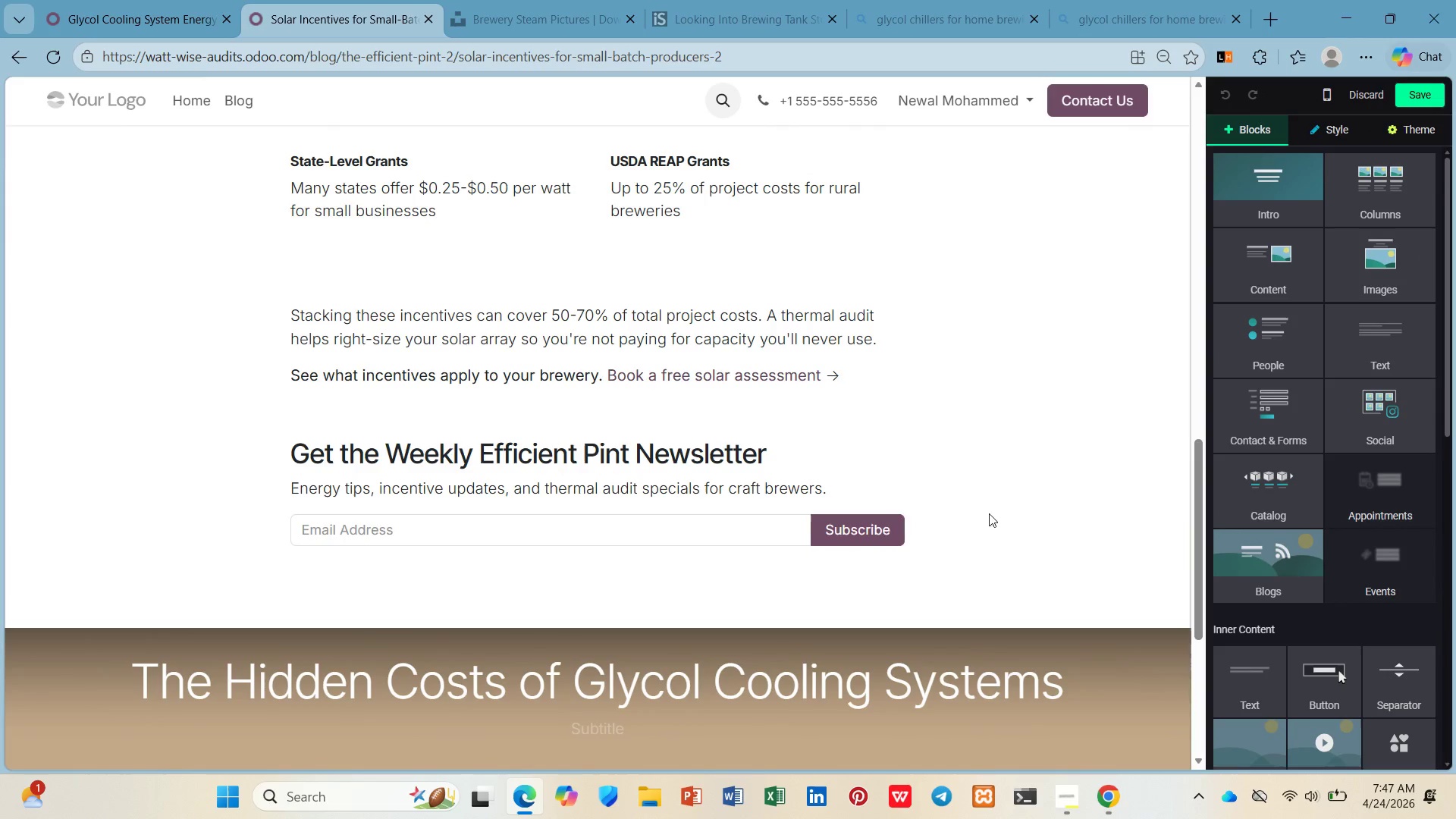 
left_click([969, 520])
 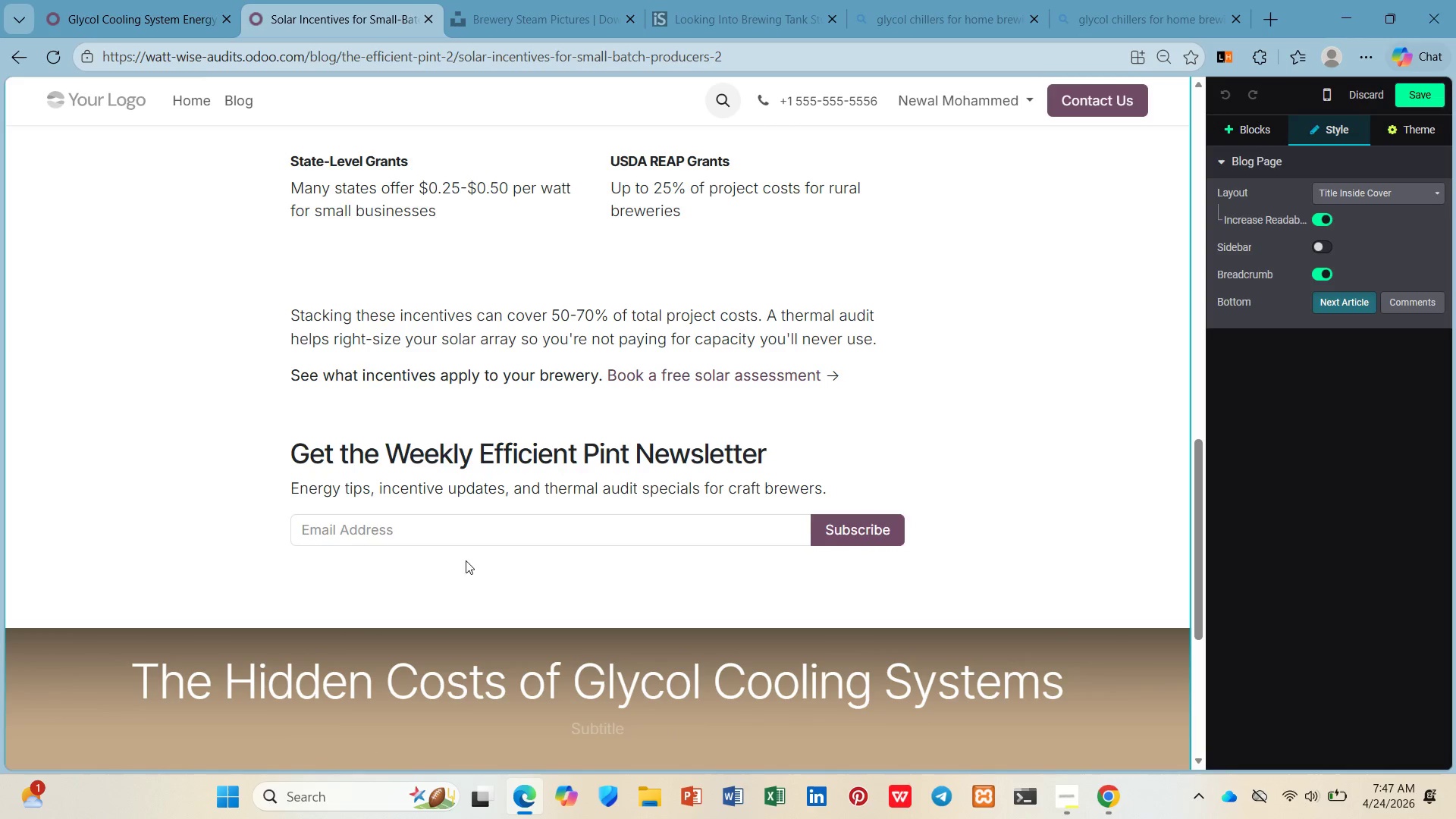 
left_click([466, 560])
 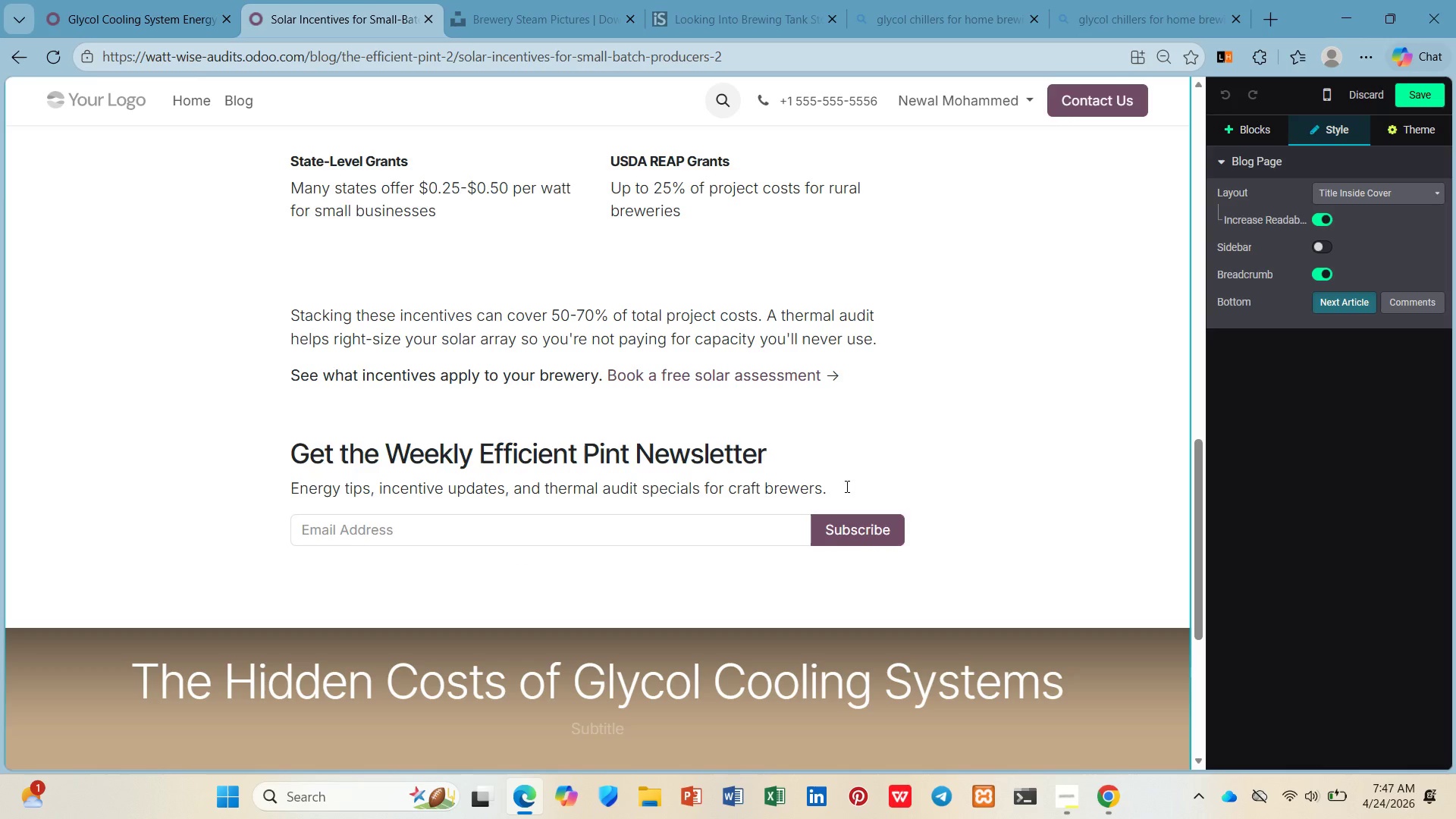 
left_click([846, 487])
 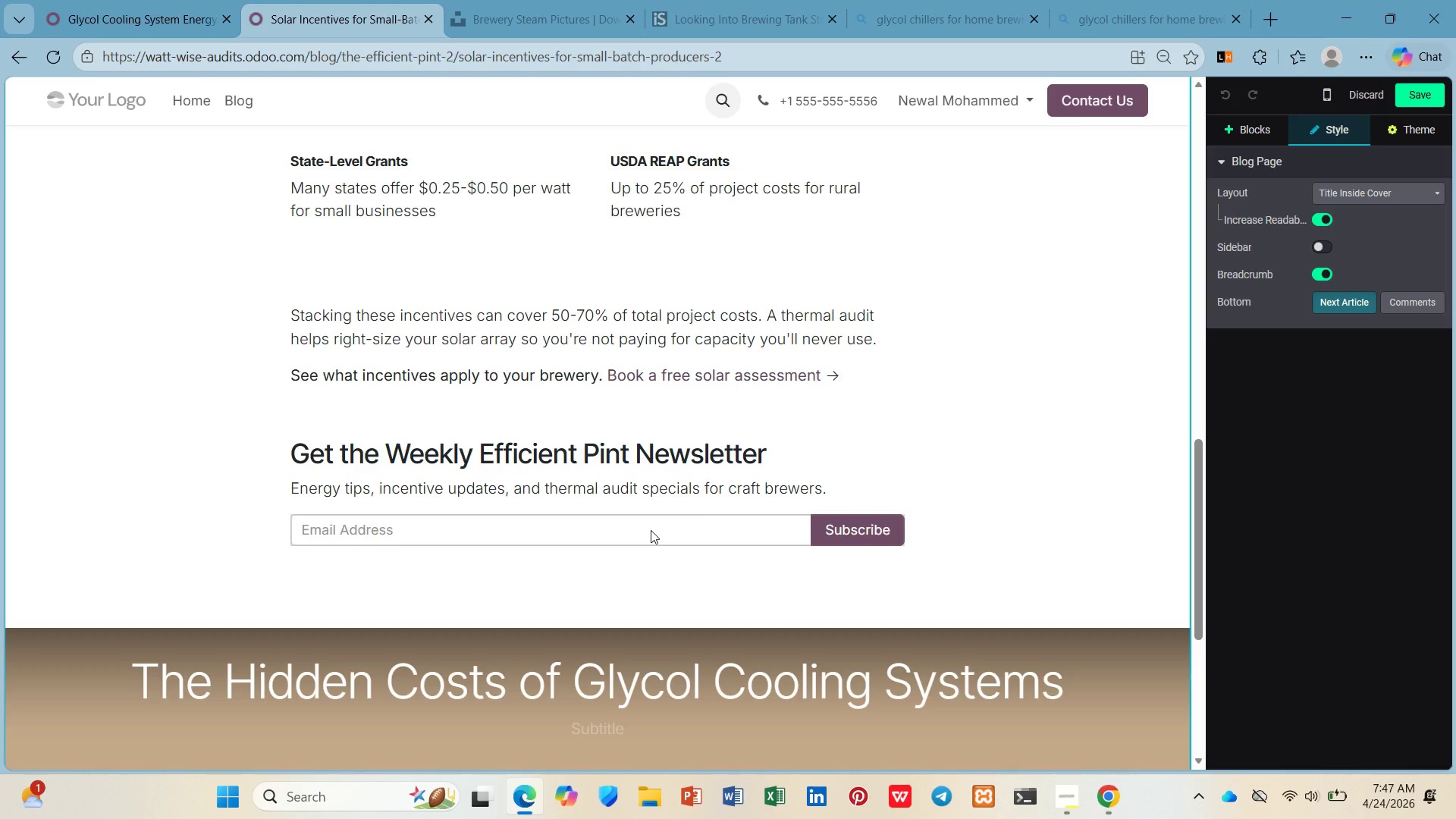 
left_click([651, 530])
 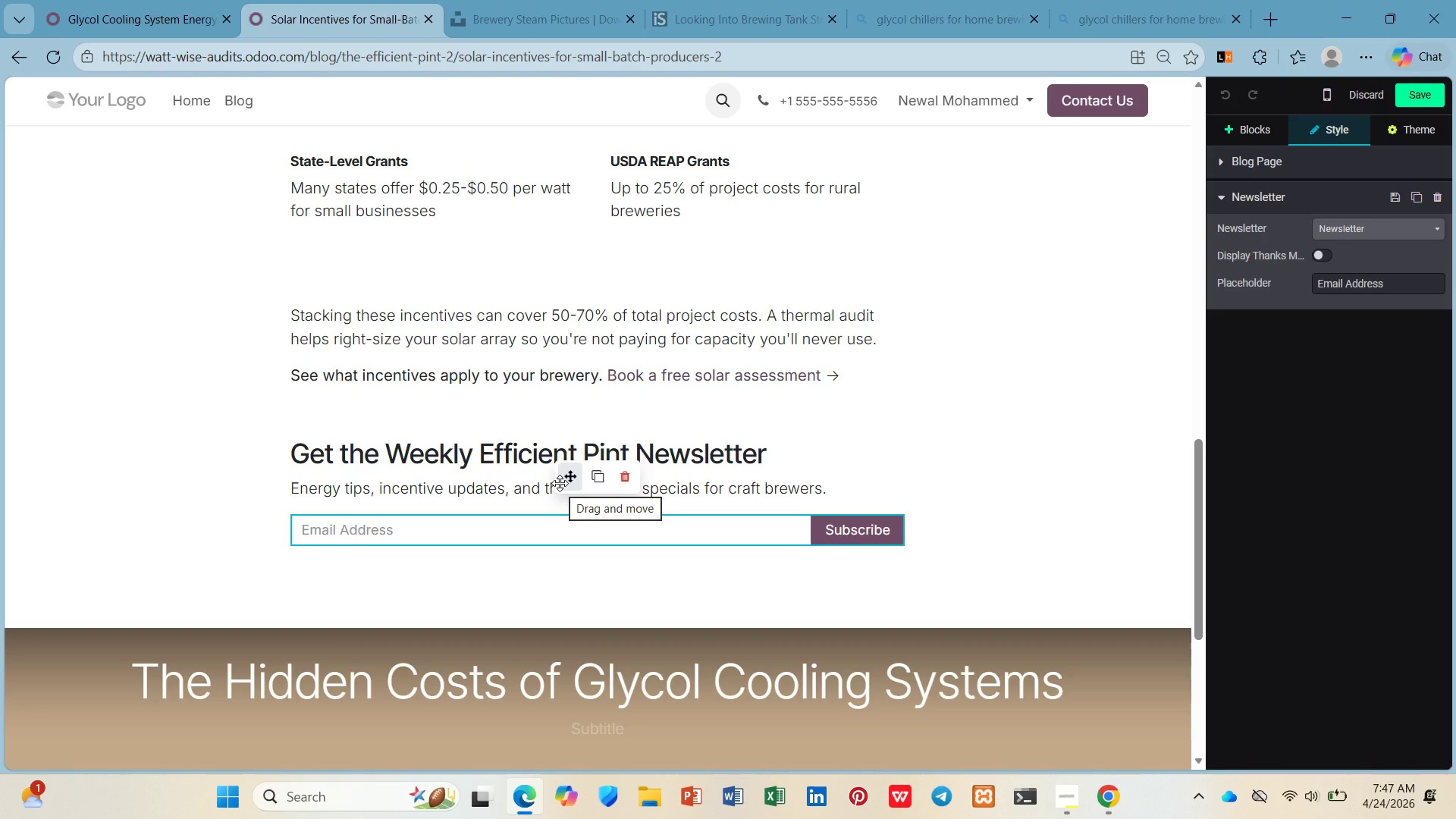 
left_click_drag(start_coordinate=[561, 483], to_coordinate=[567, 460])
 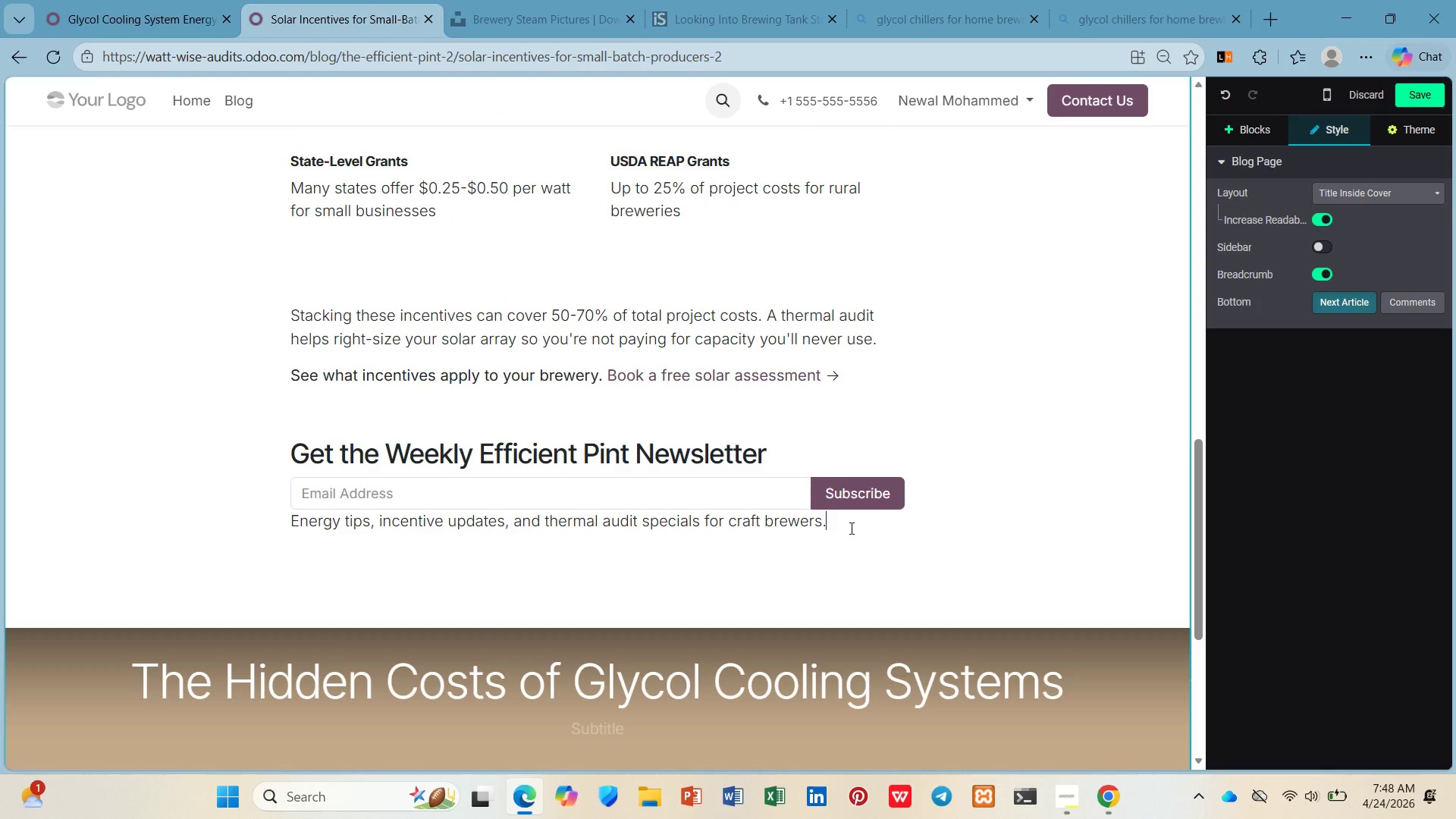 
key(Enter)
 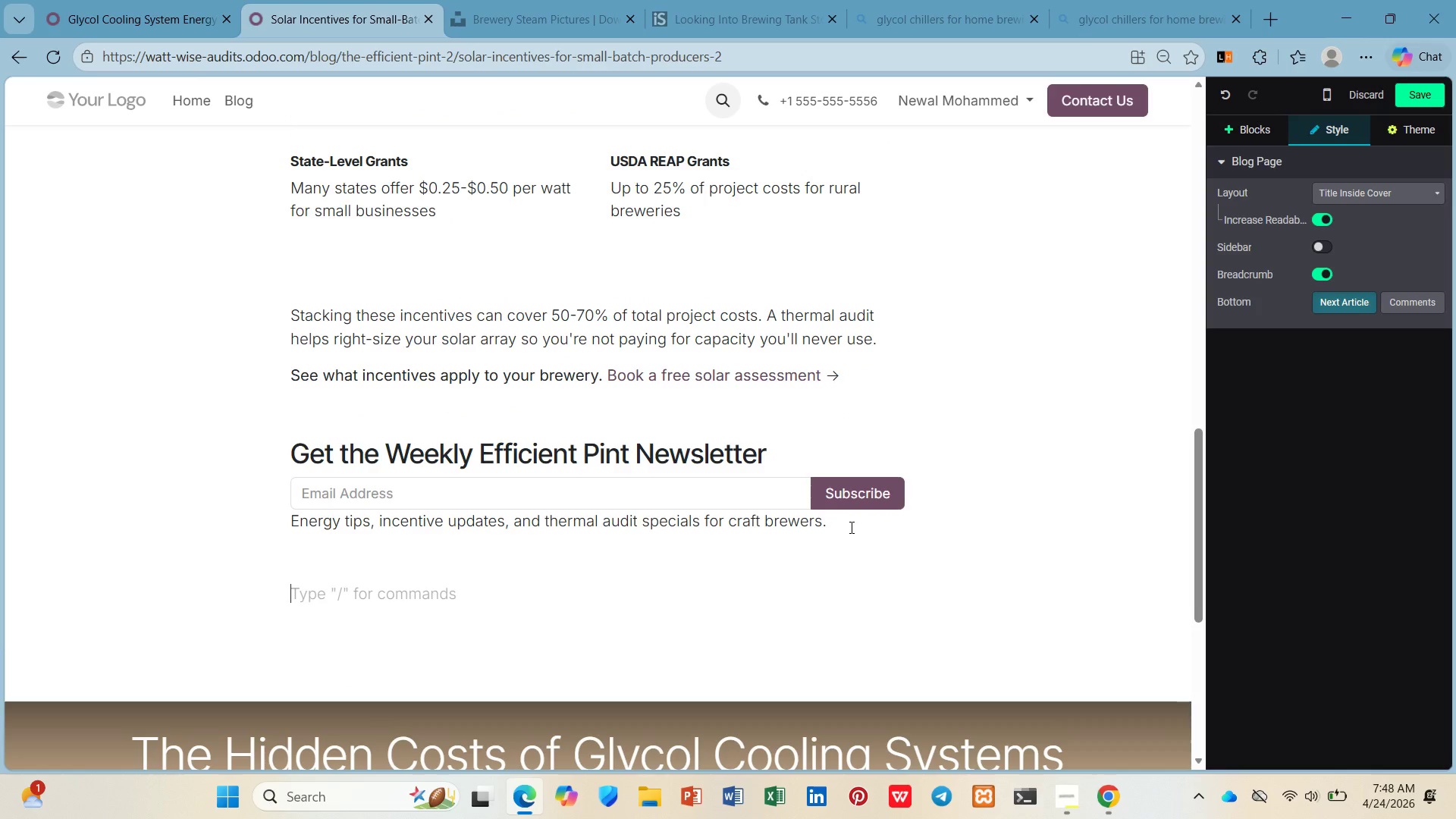 
key(Enter)
 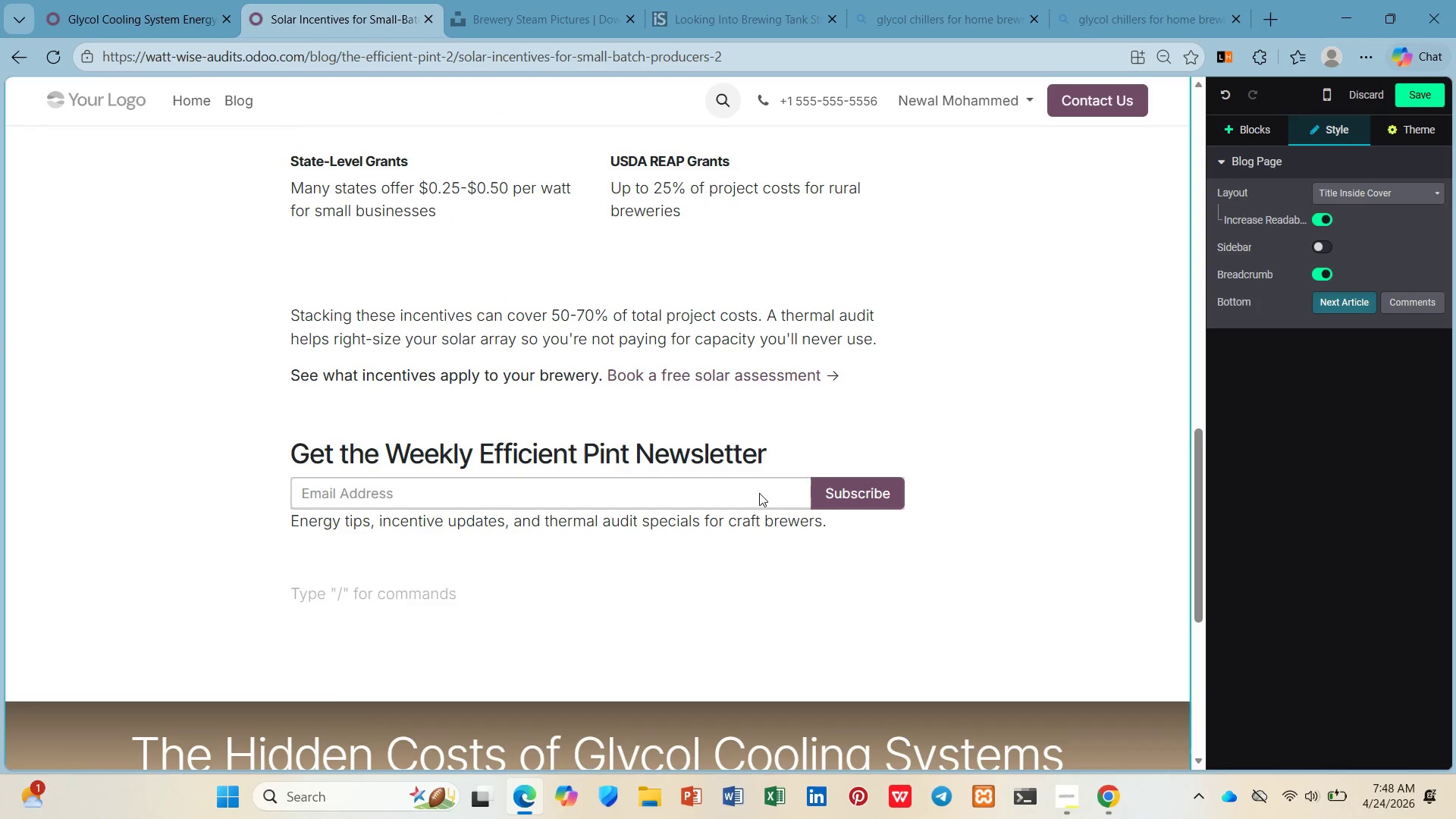 
left_click([755, 492])
 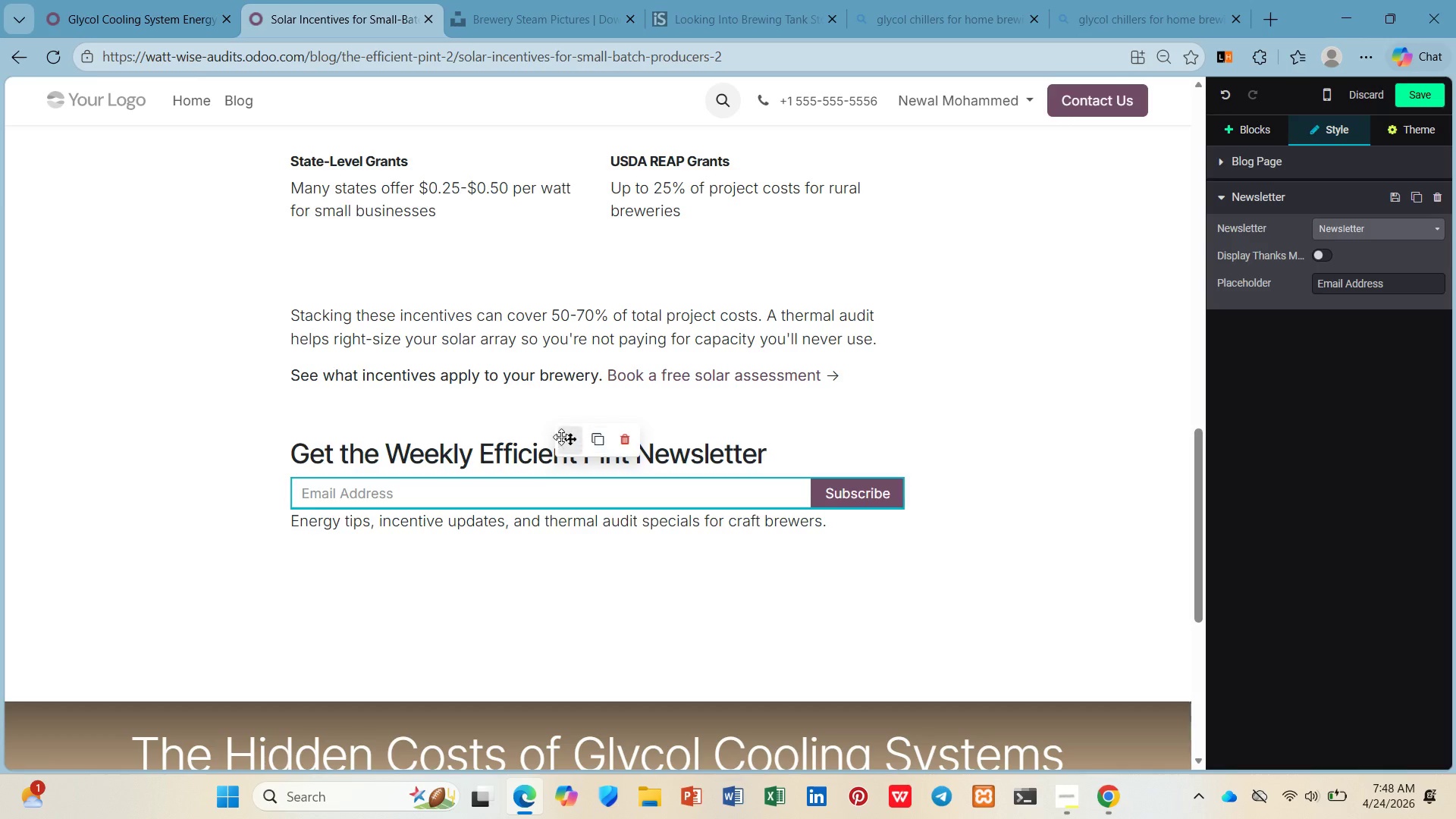 
left_click_drag(start_coordinate=[561, 437], to_coordinate=[558, 522])
 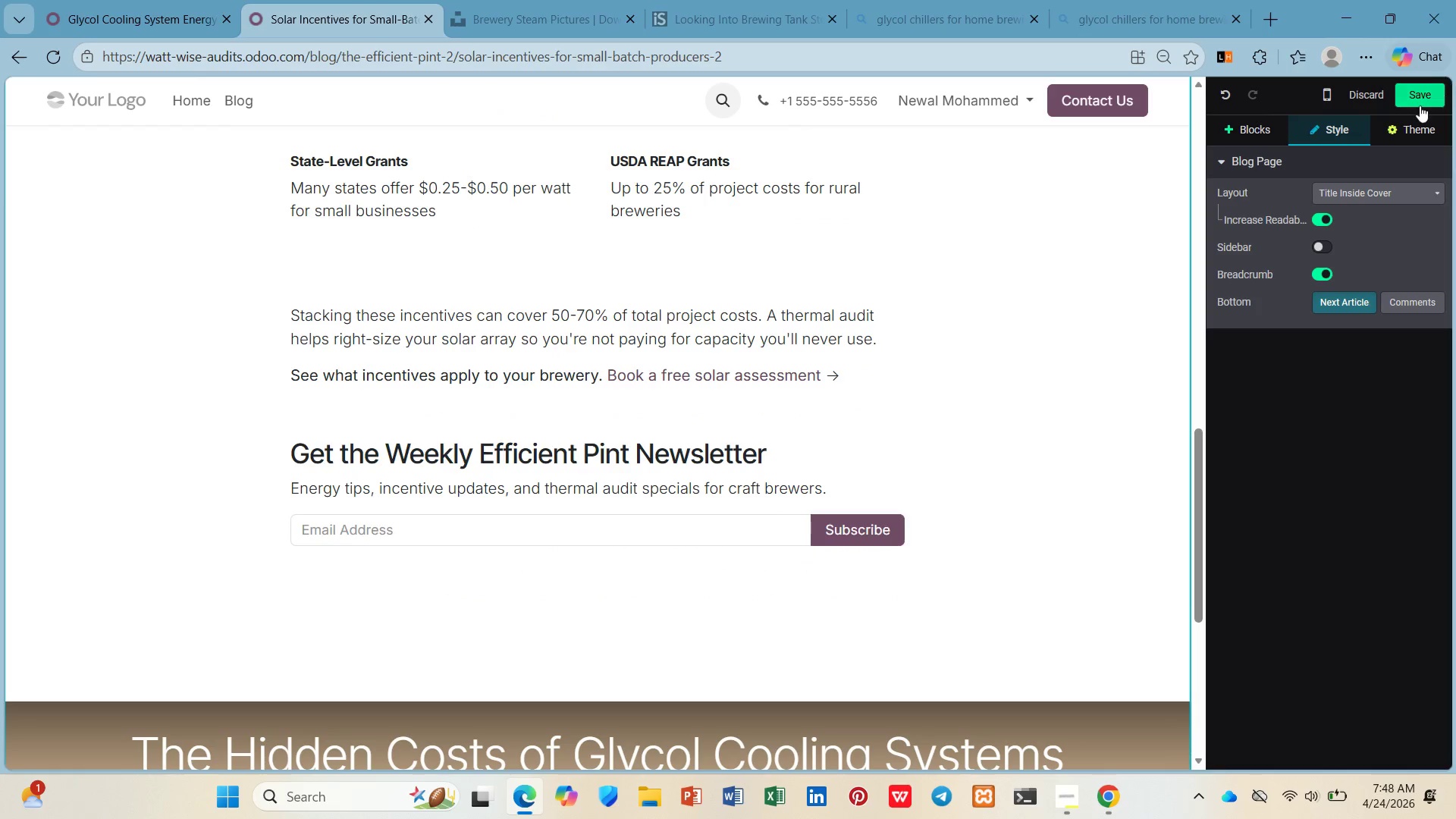 
left_click([1417, 98])
 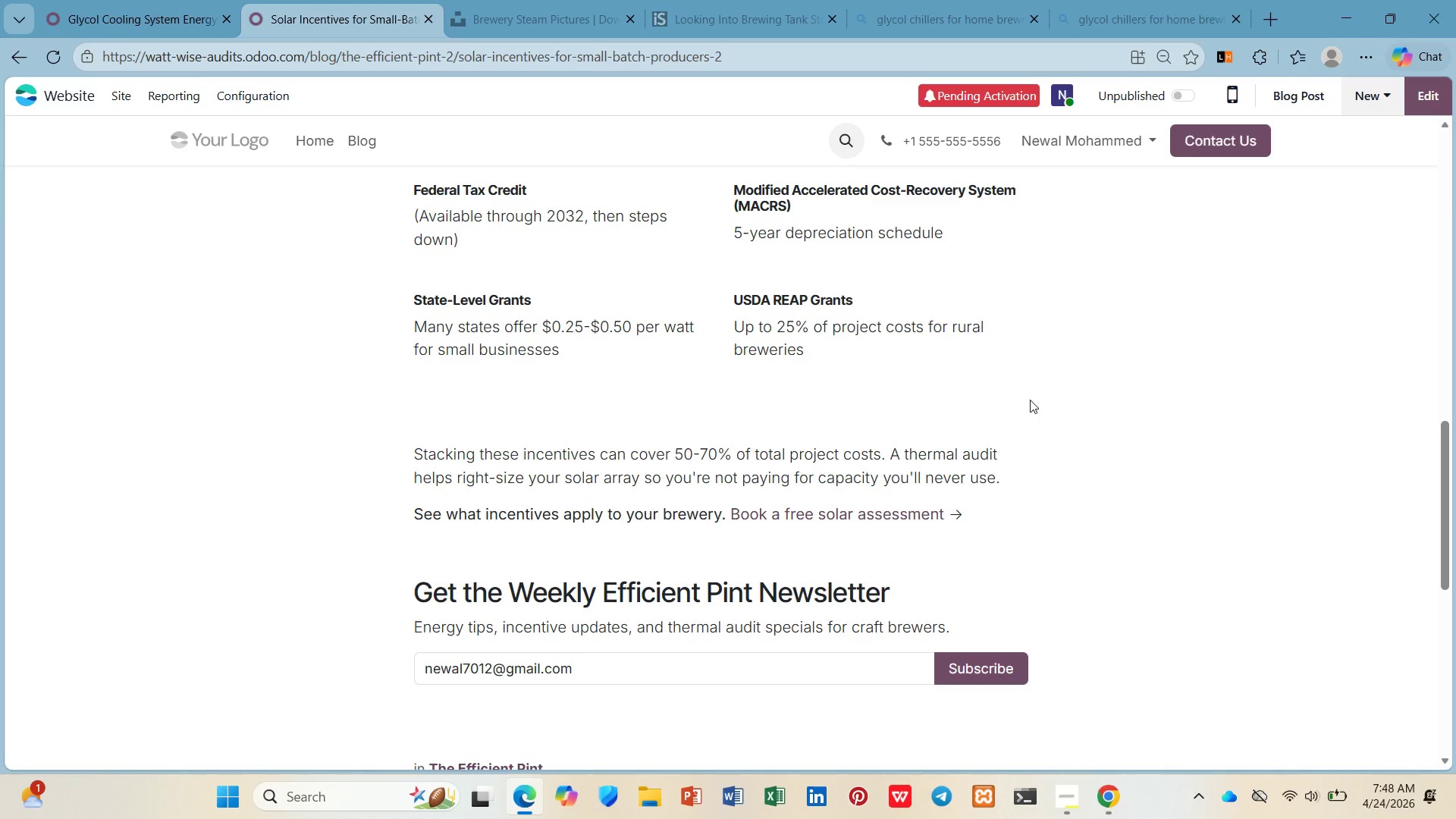 
scroll: coordinate [987, 405], scroll_direction: down, amount: 3.0
 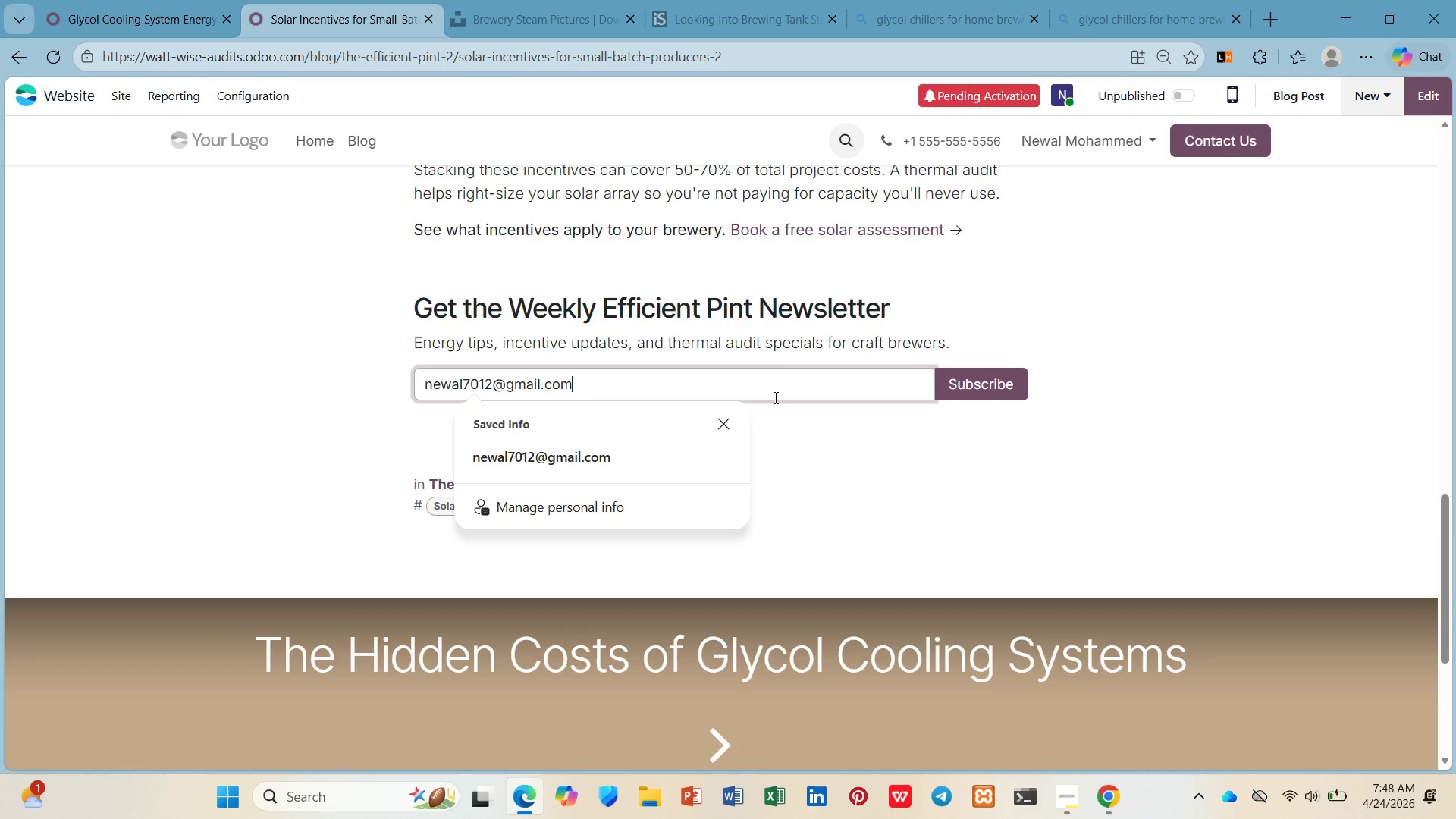 
left_click([774, 397])
 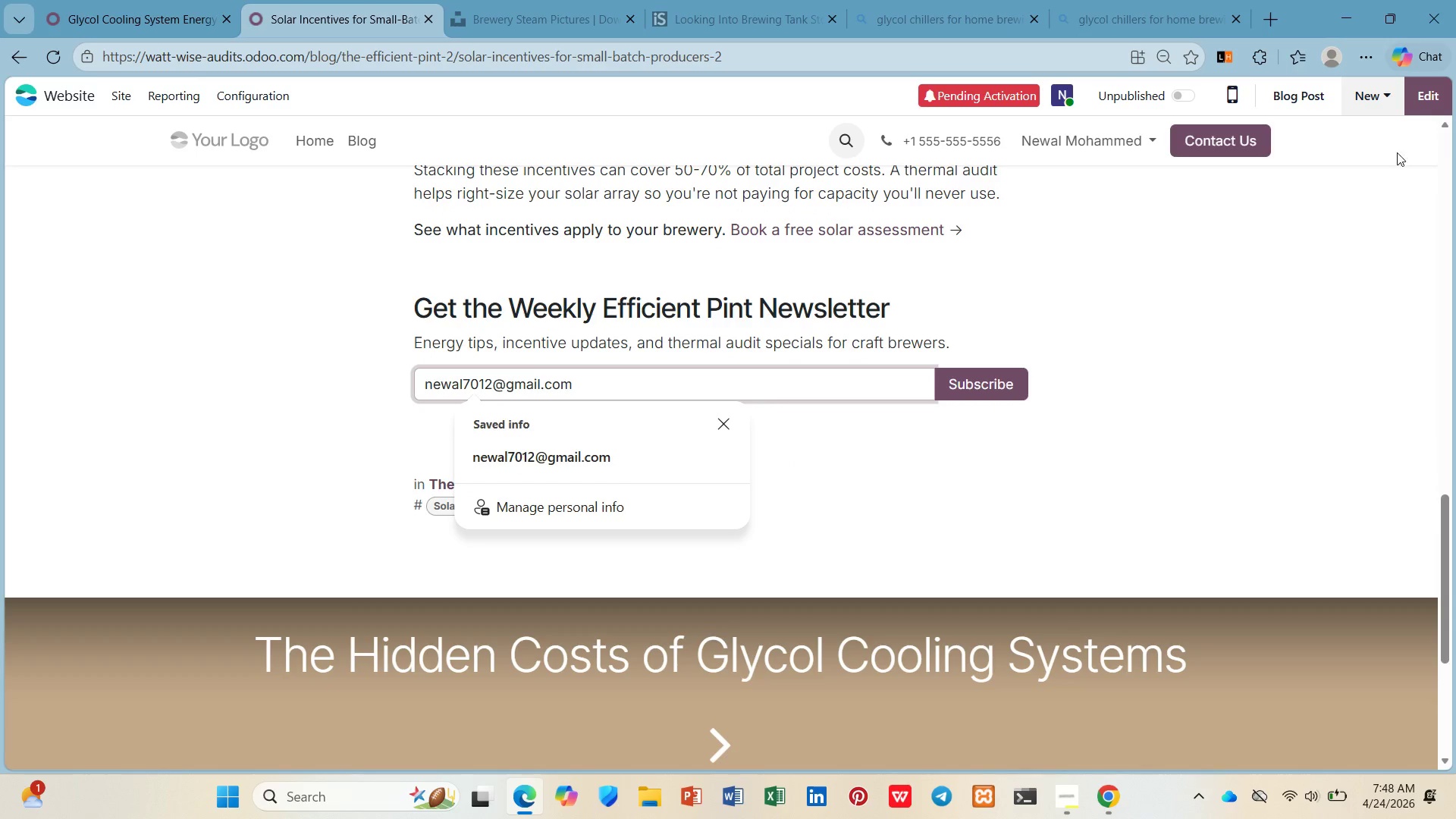 
left_click([1437, 89])
 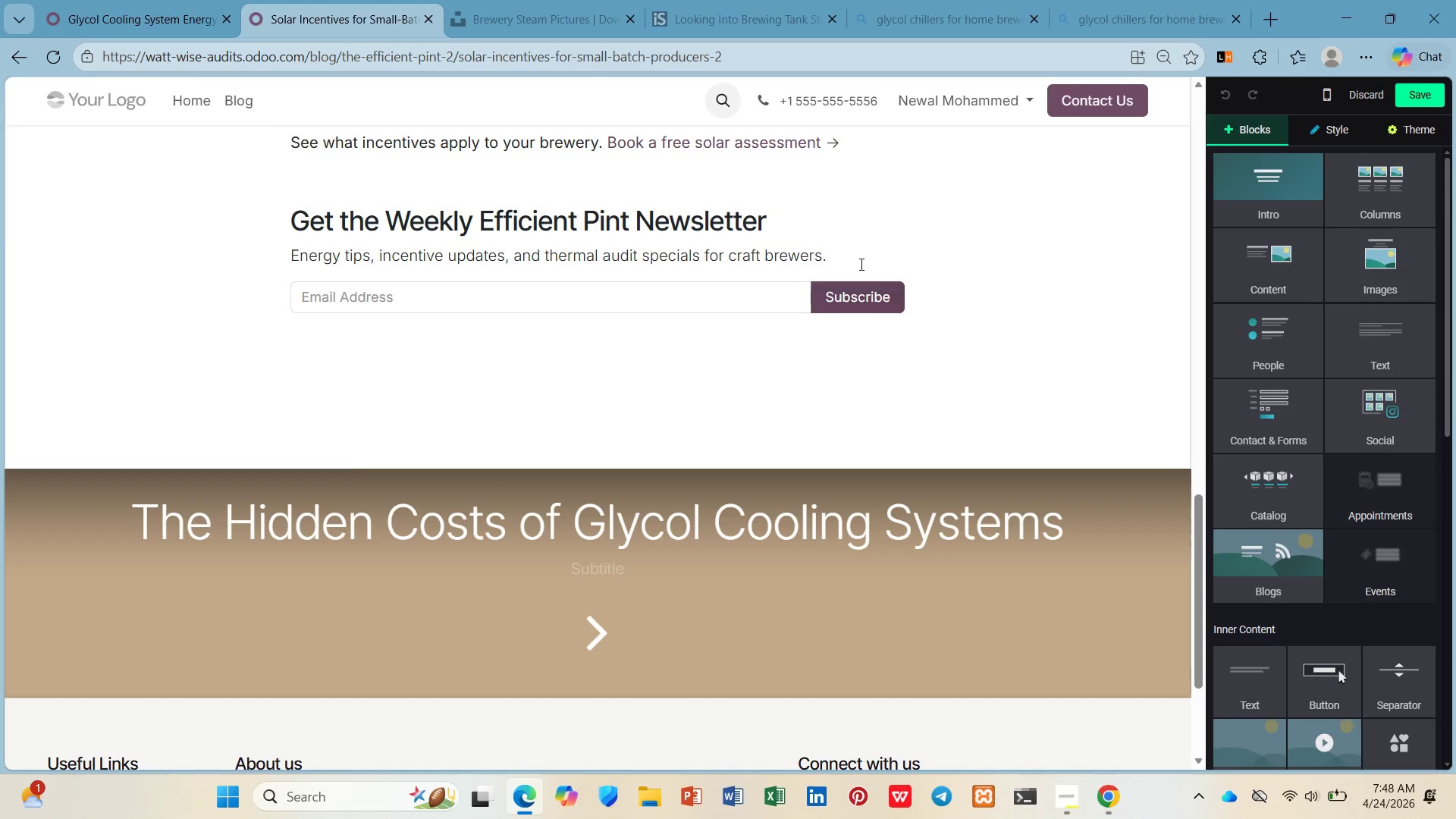 
left_click([860, 260])
 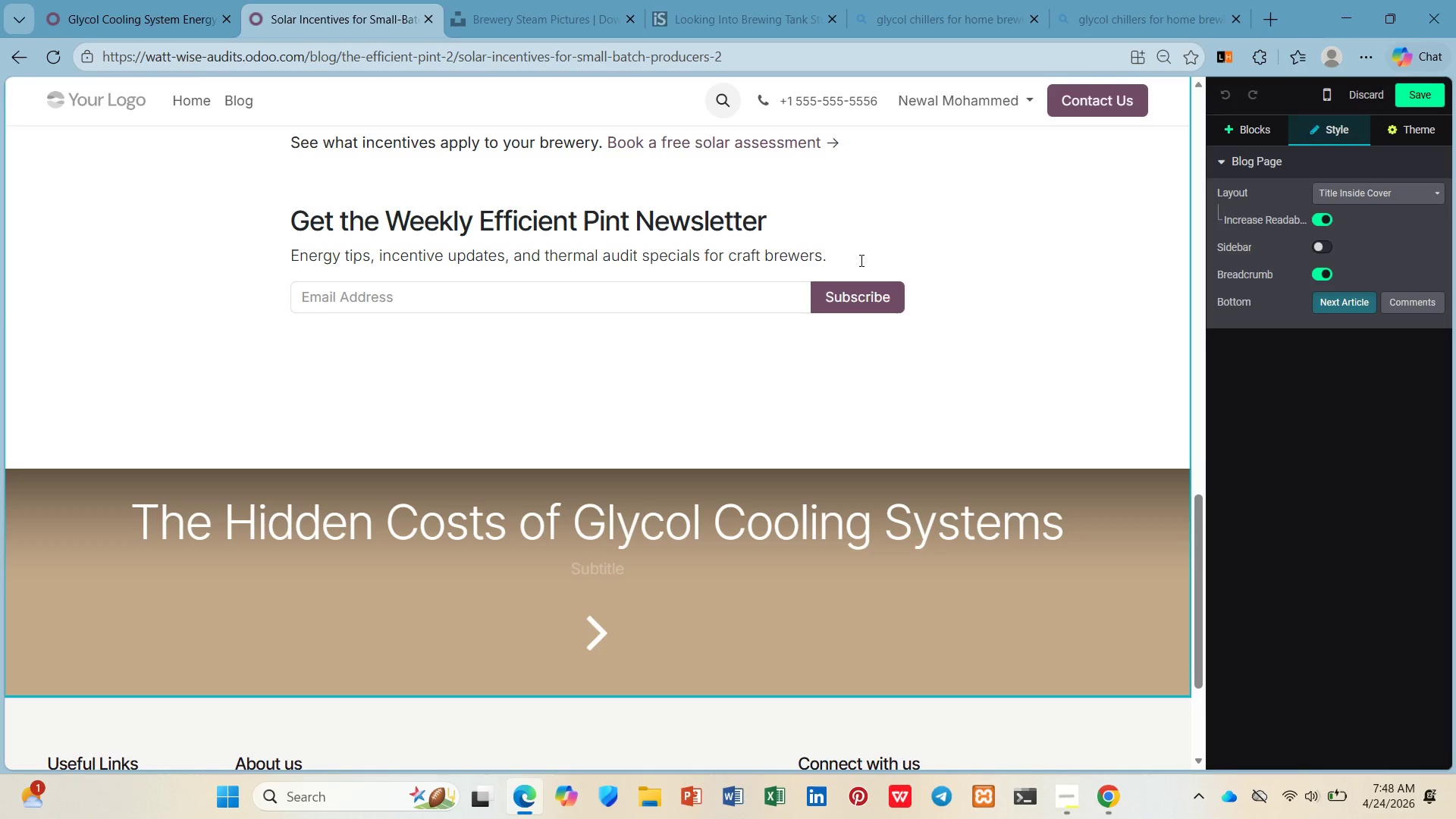 
key(Shift+ShiftRight)
 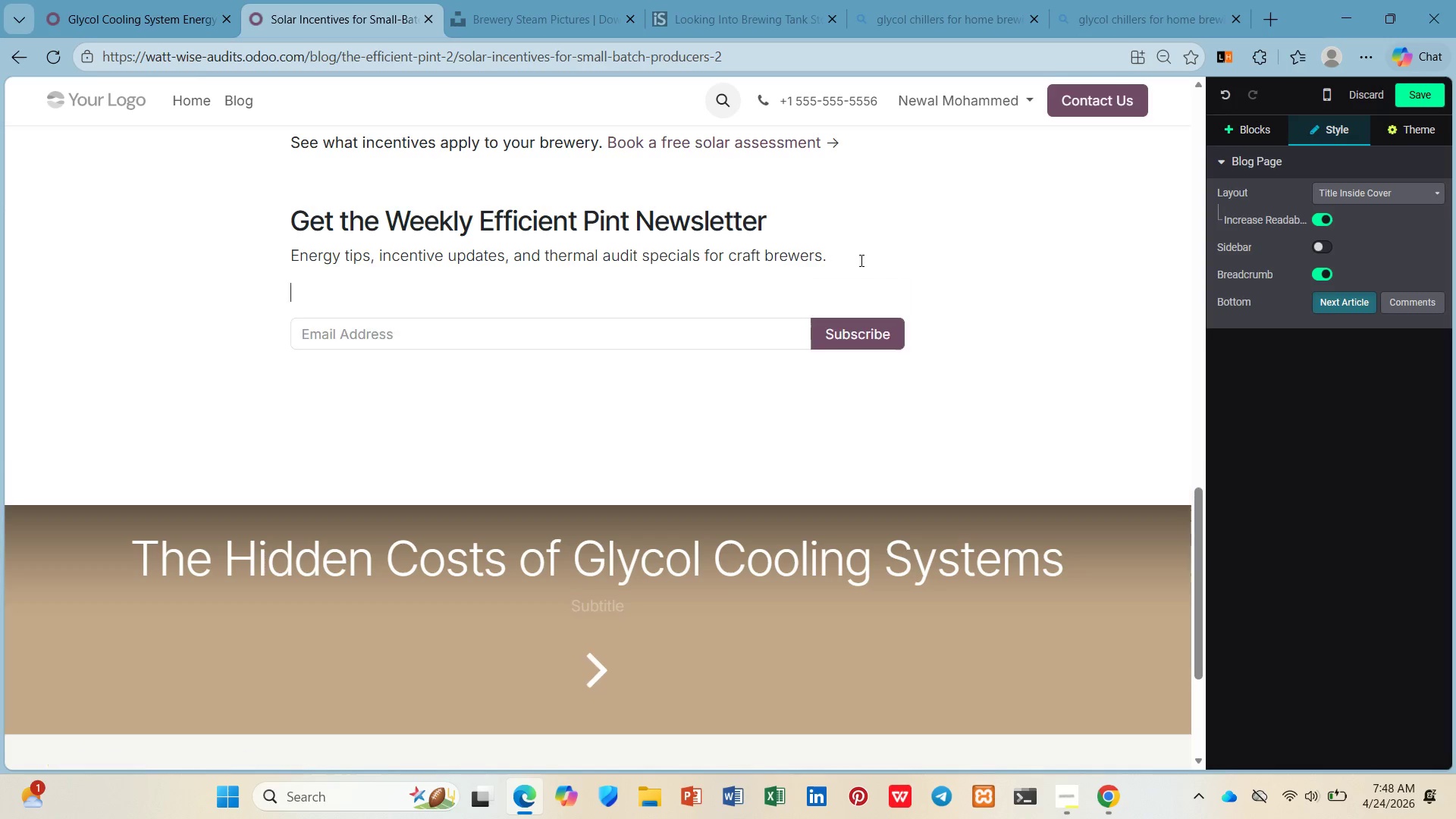 
key(Enter)
 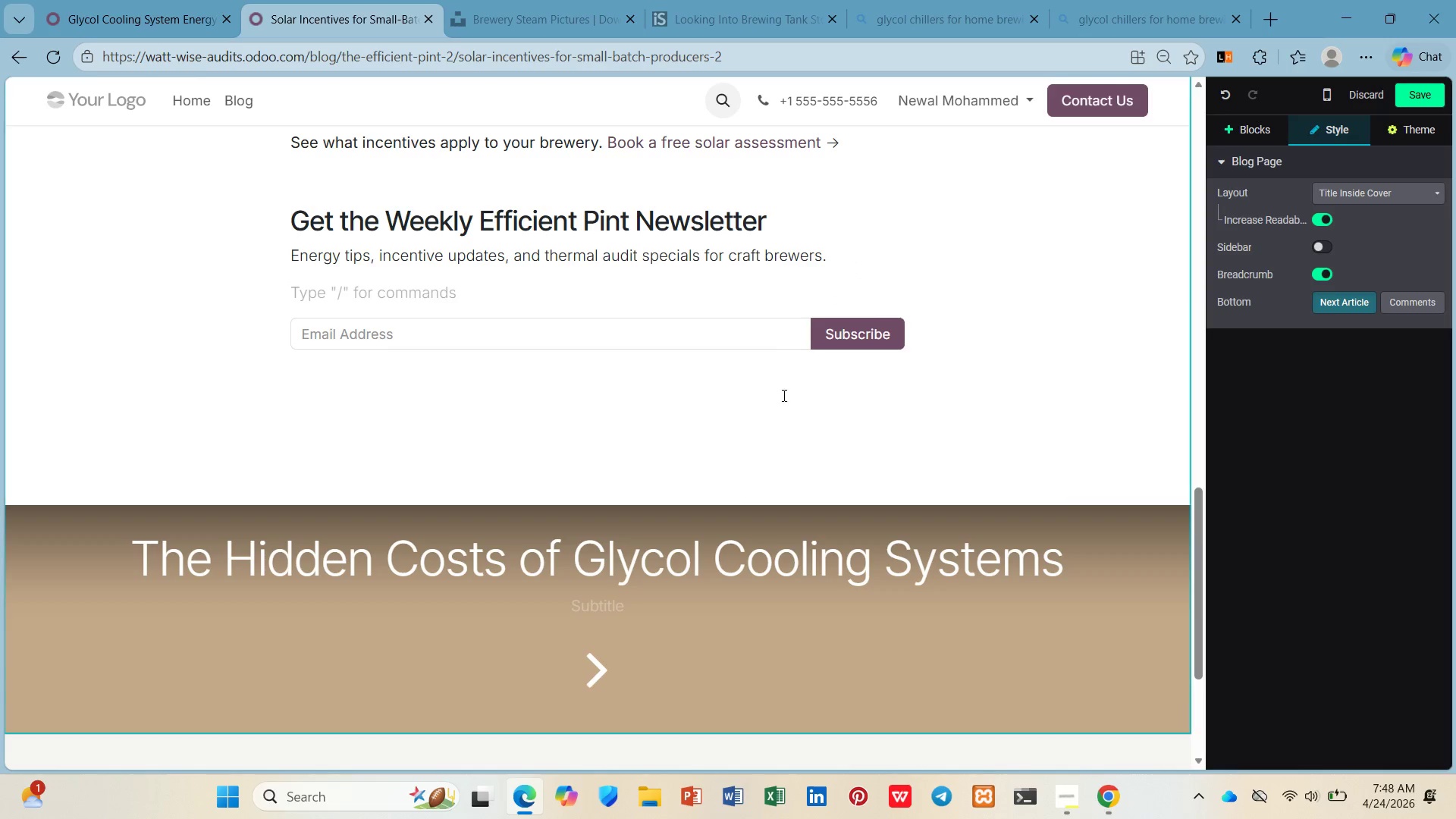 
left_click([783, 396])
 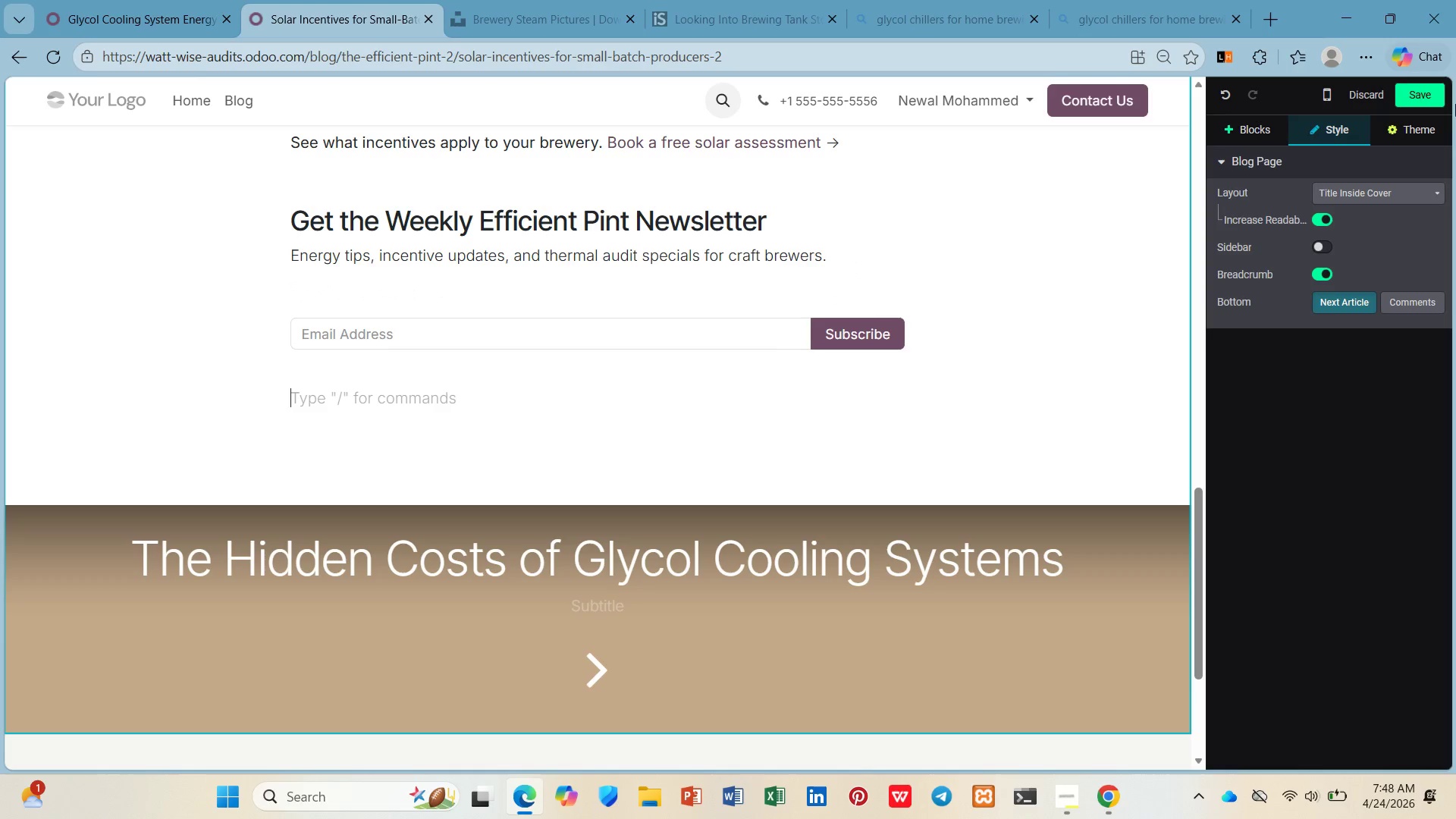 
left_click([1418, 93])
 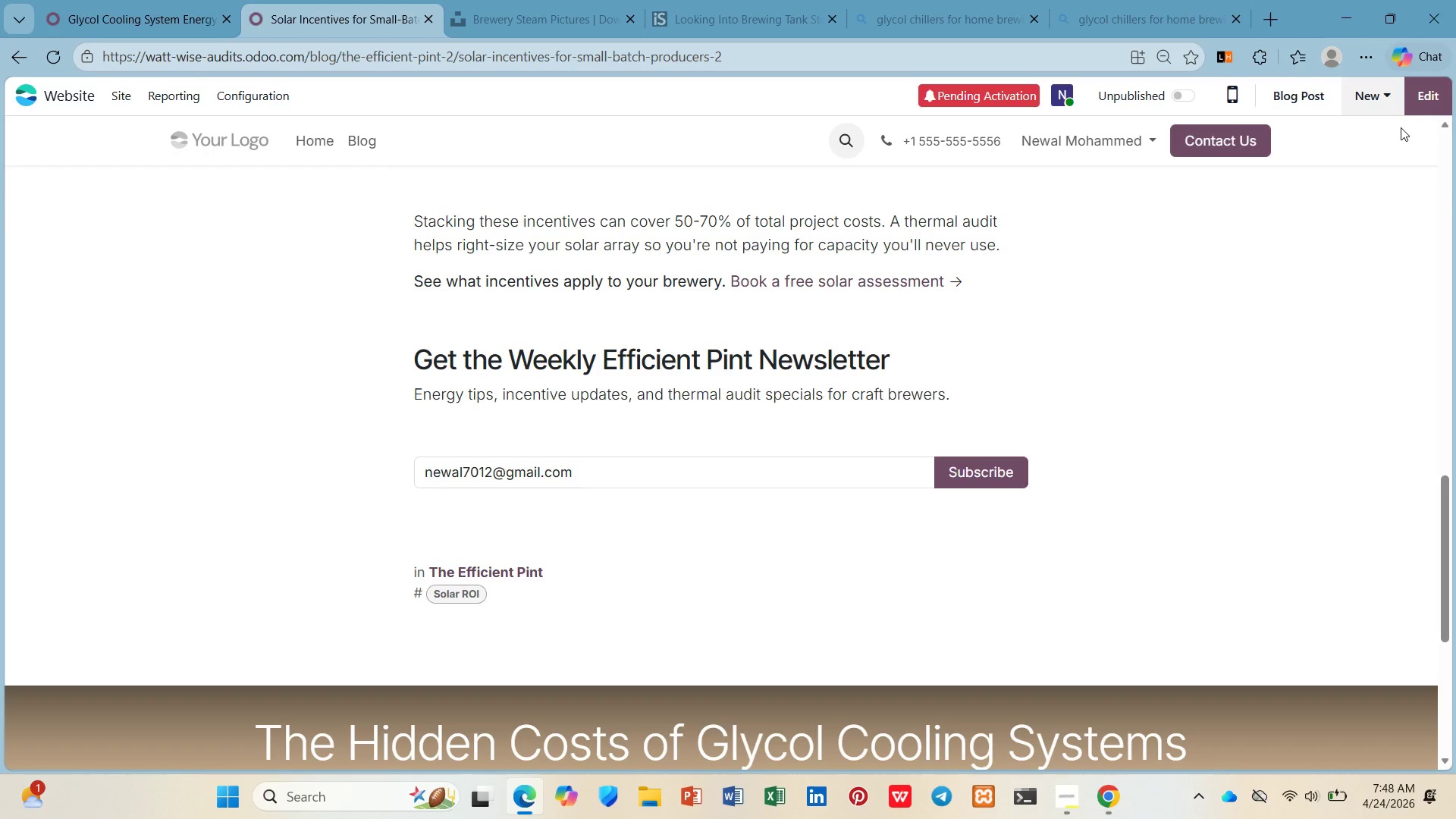 
wait(5.34)
 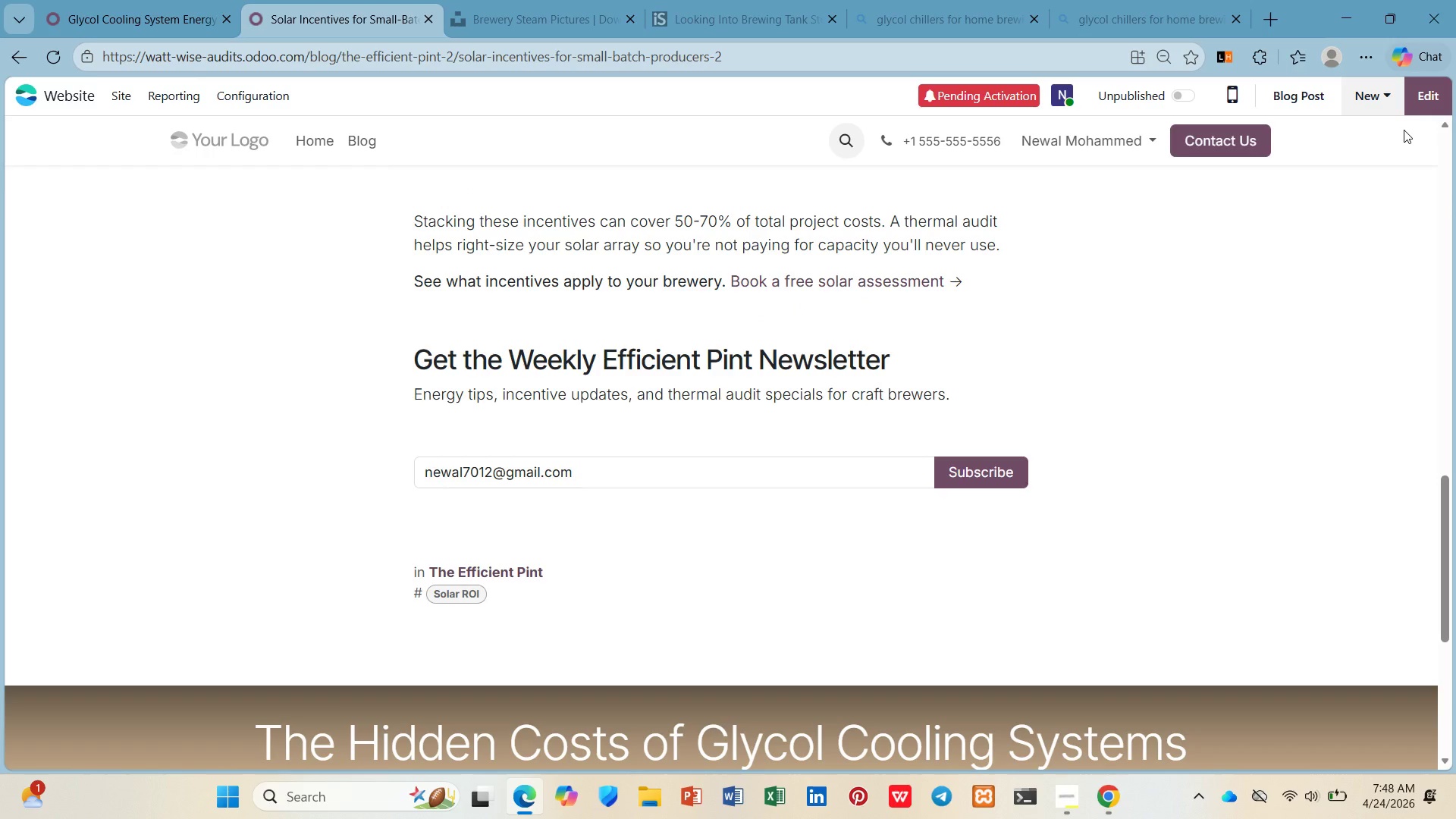 
left_click([1413, 102])
 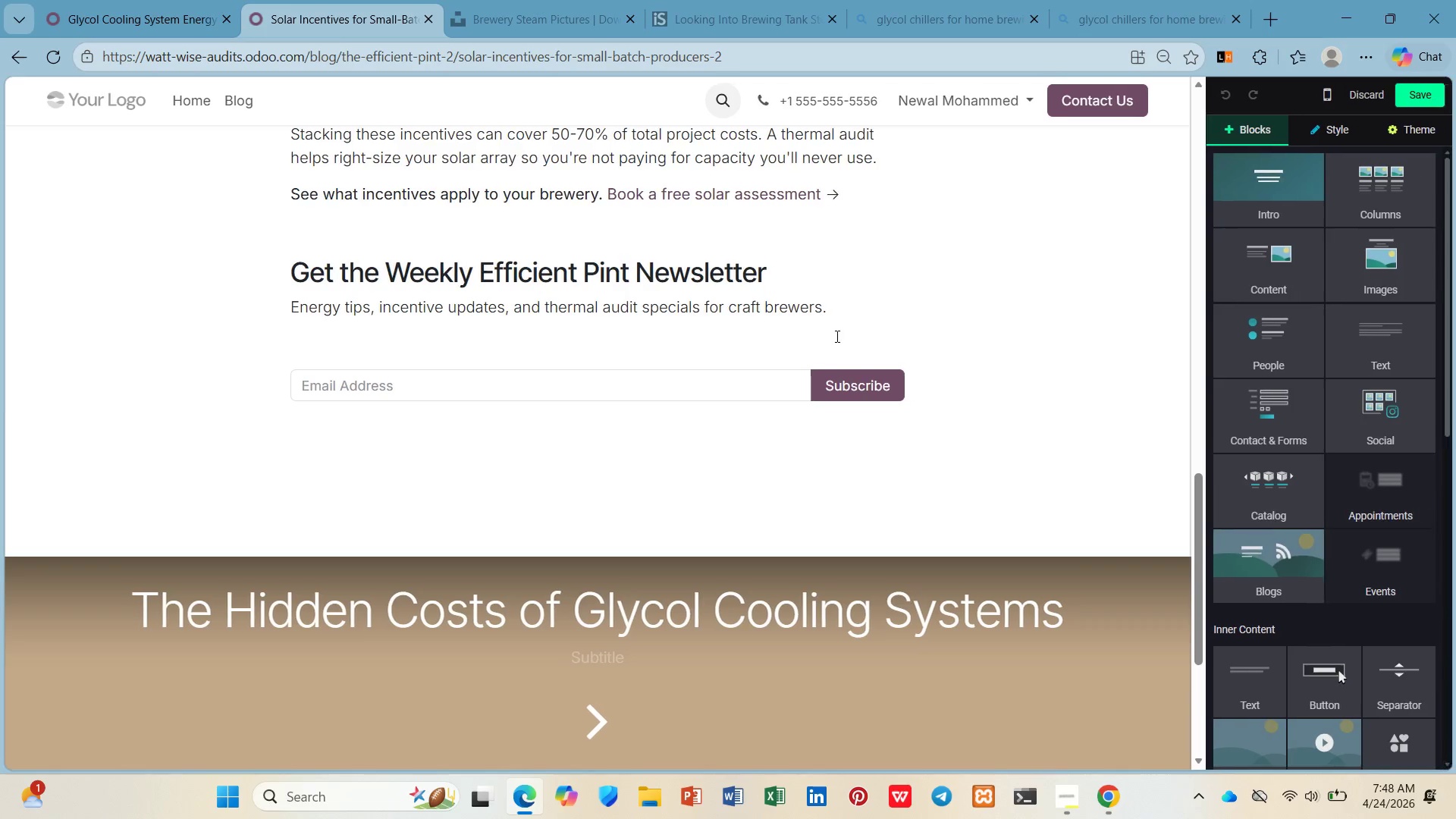 
left_click([835, 336])
 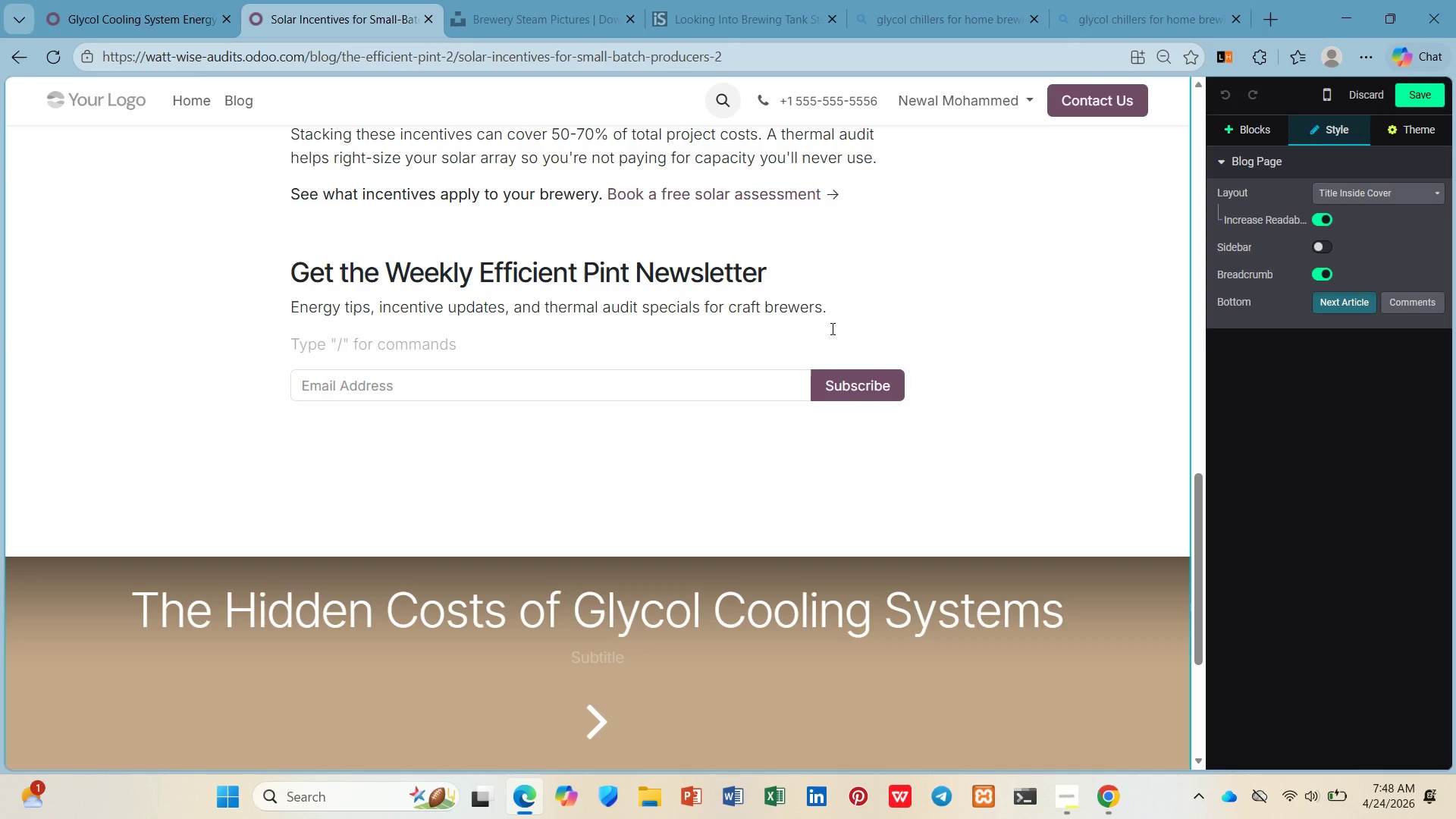 
key(Backspace)
 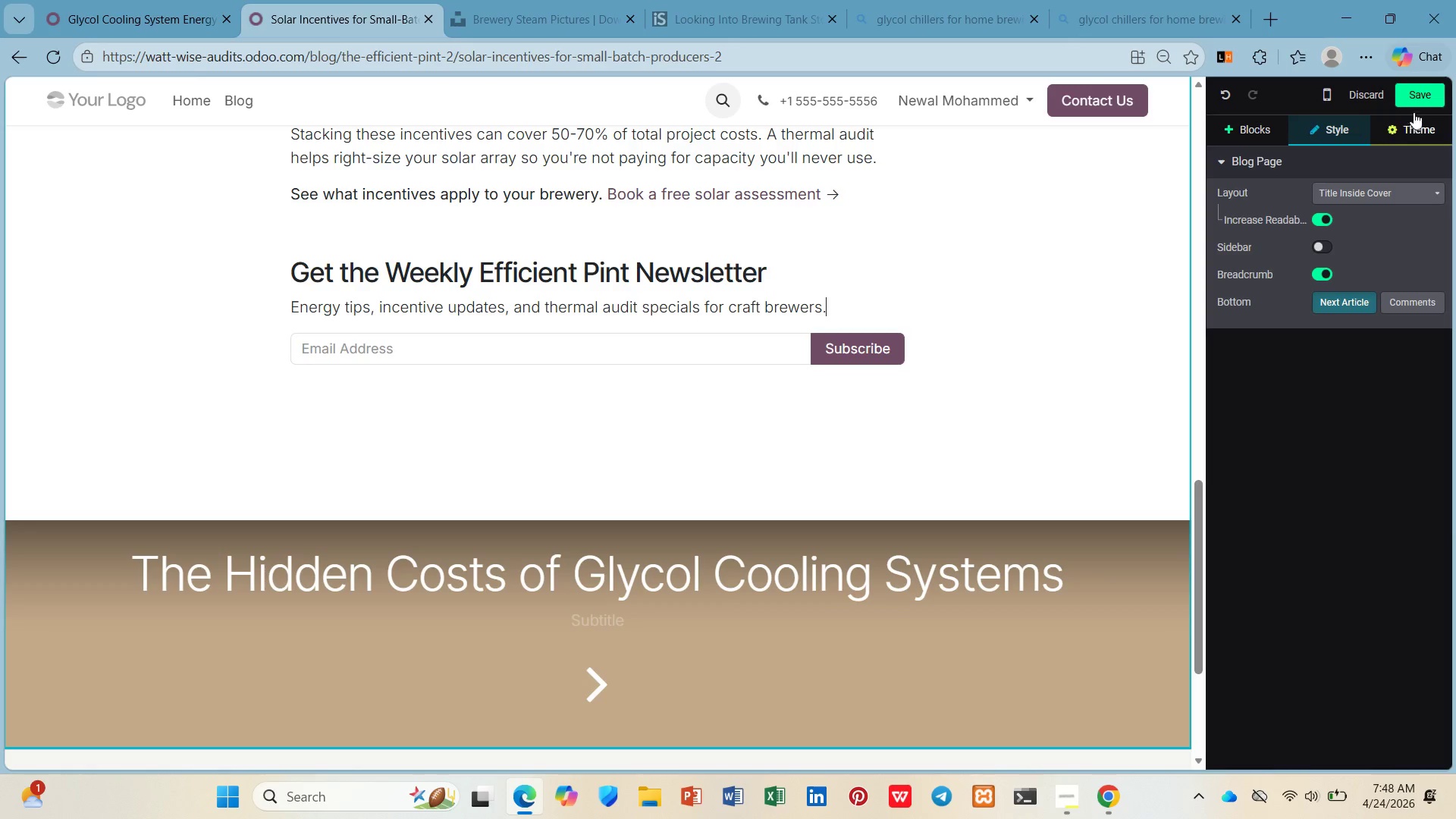 
left_click([1415, 98])
 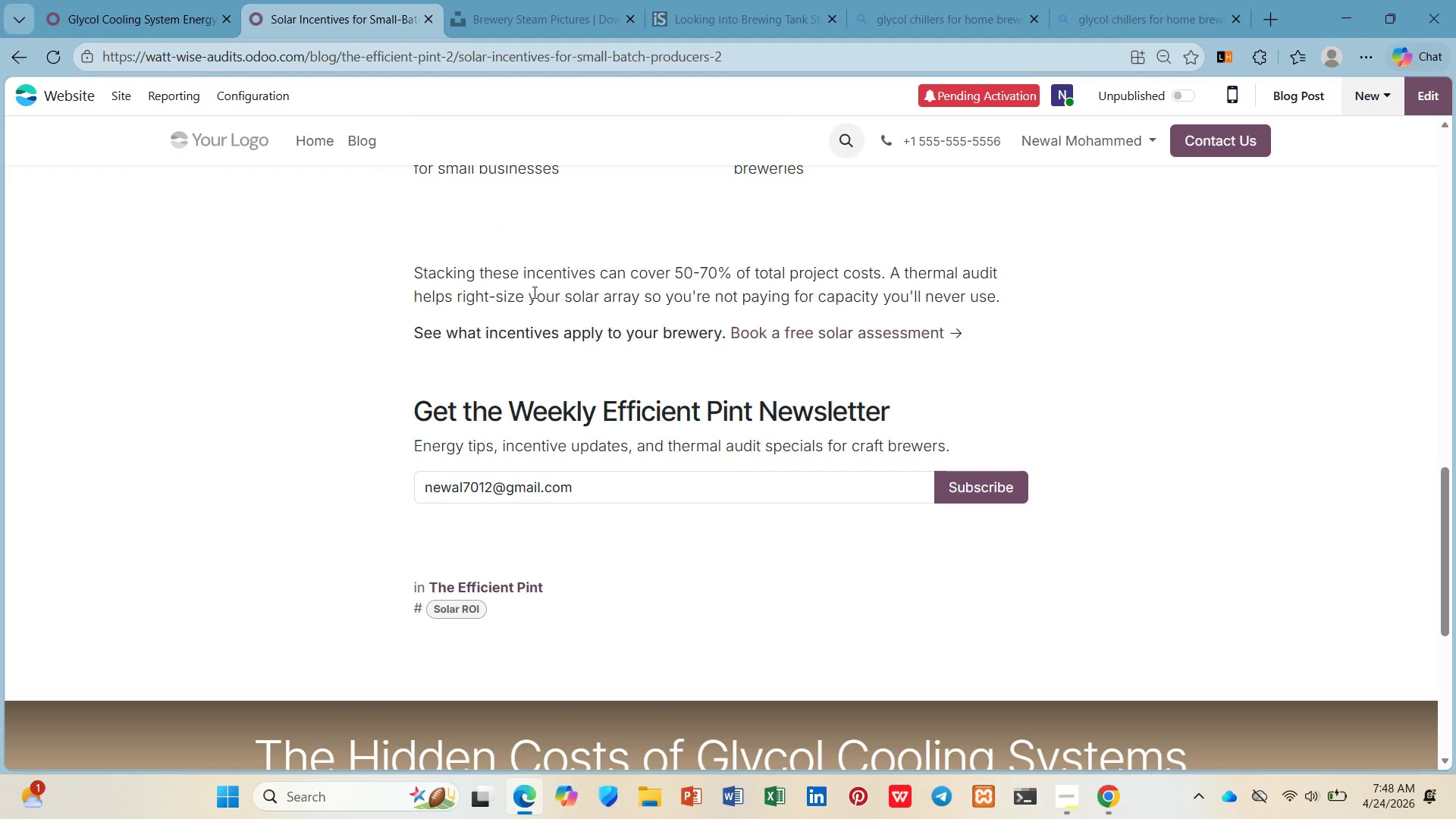 
scroll: coordinate [433, 292], scroll_direction: up, amount: 12.0
 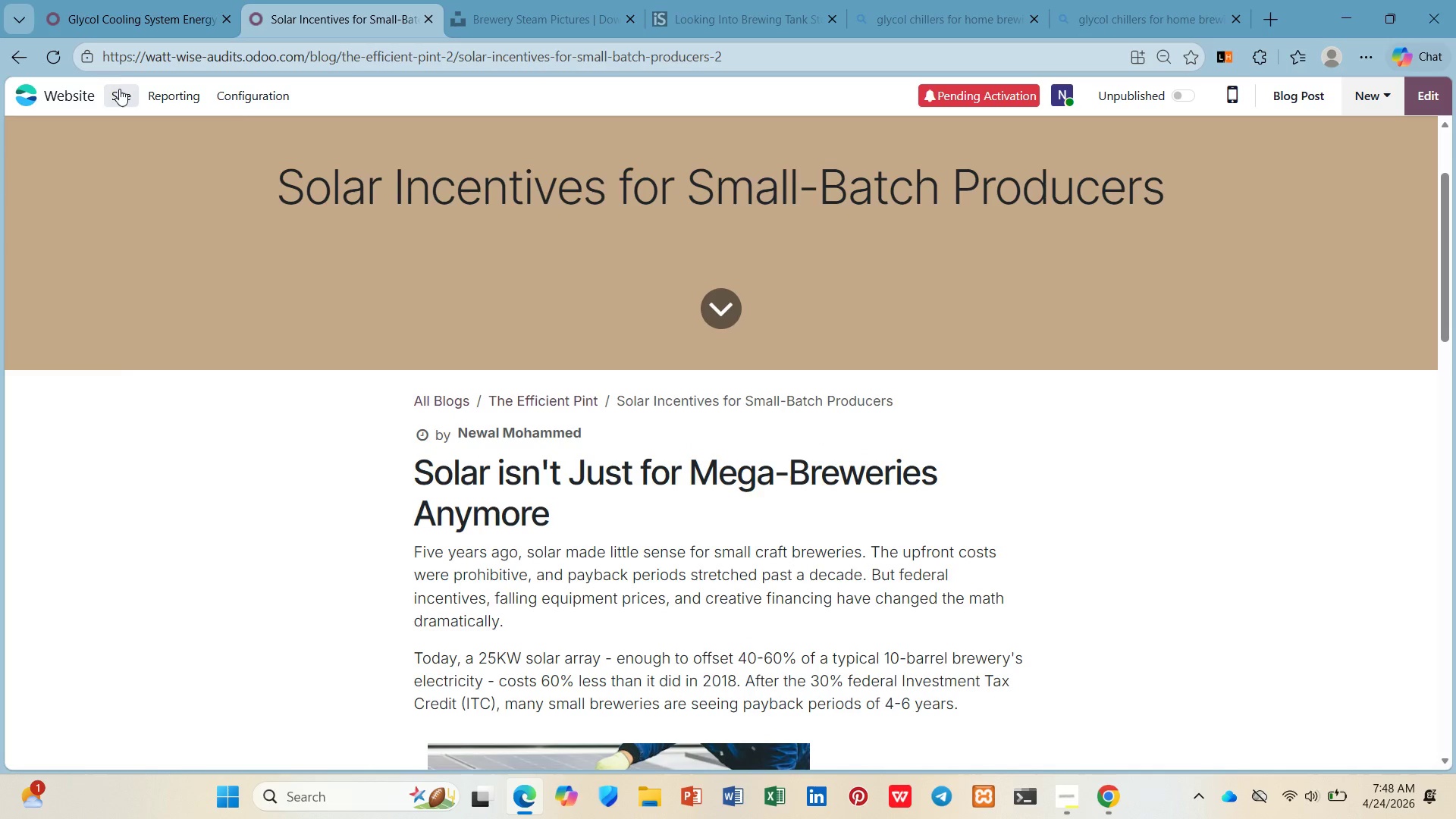 
left_click([119, 90])
 